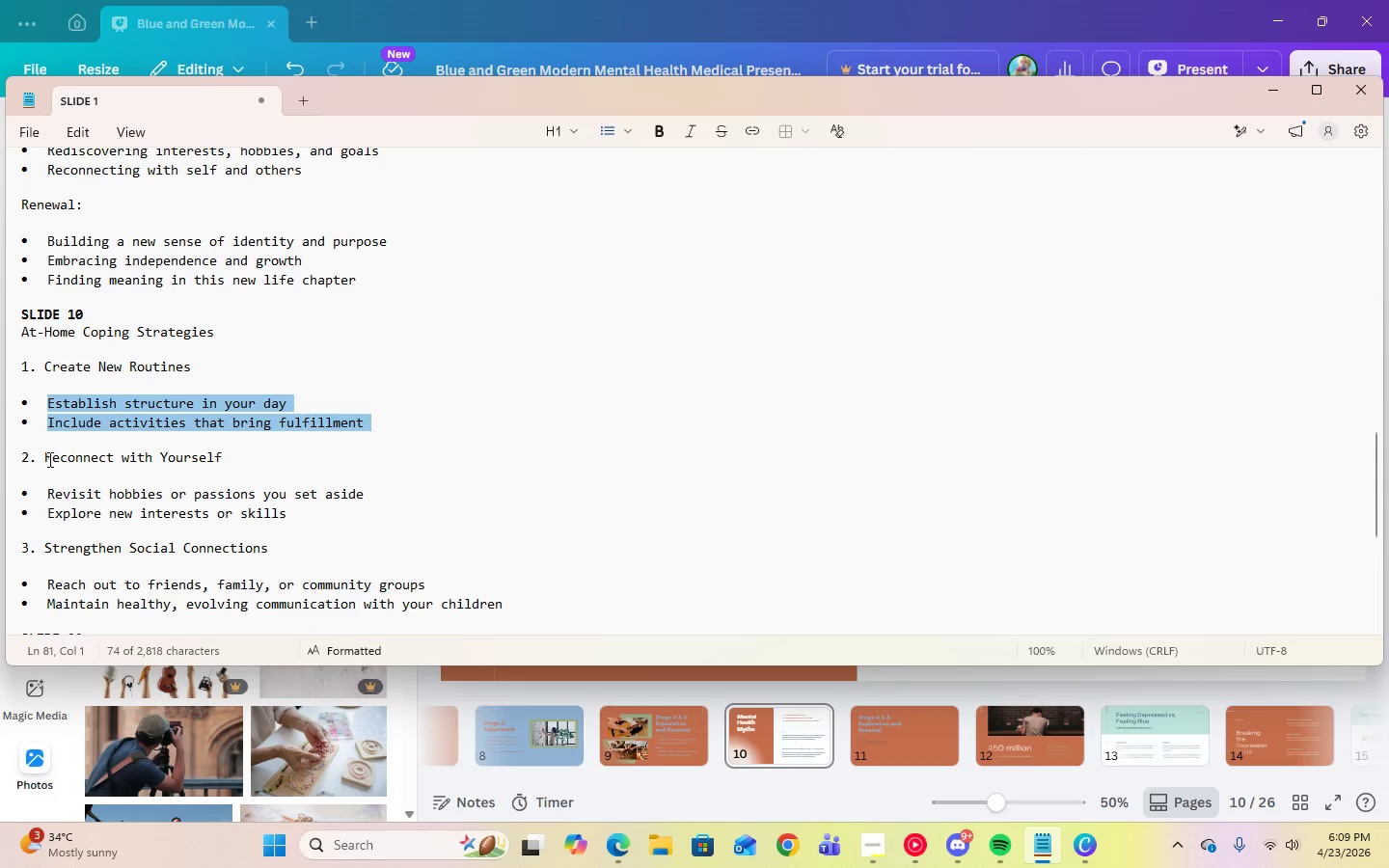 
left_click_drag(start_coordinate=[44, 458], to_coordinate=[235, 461])
 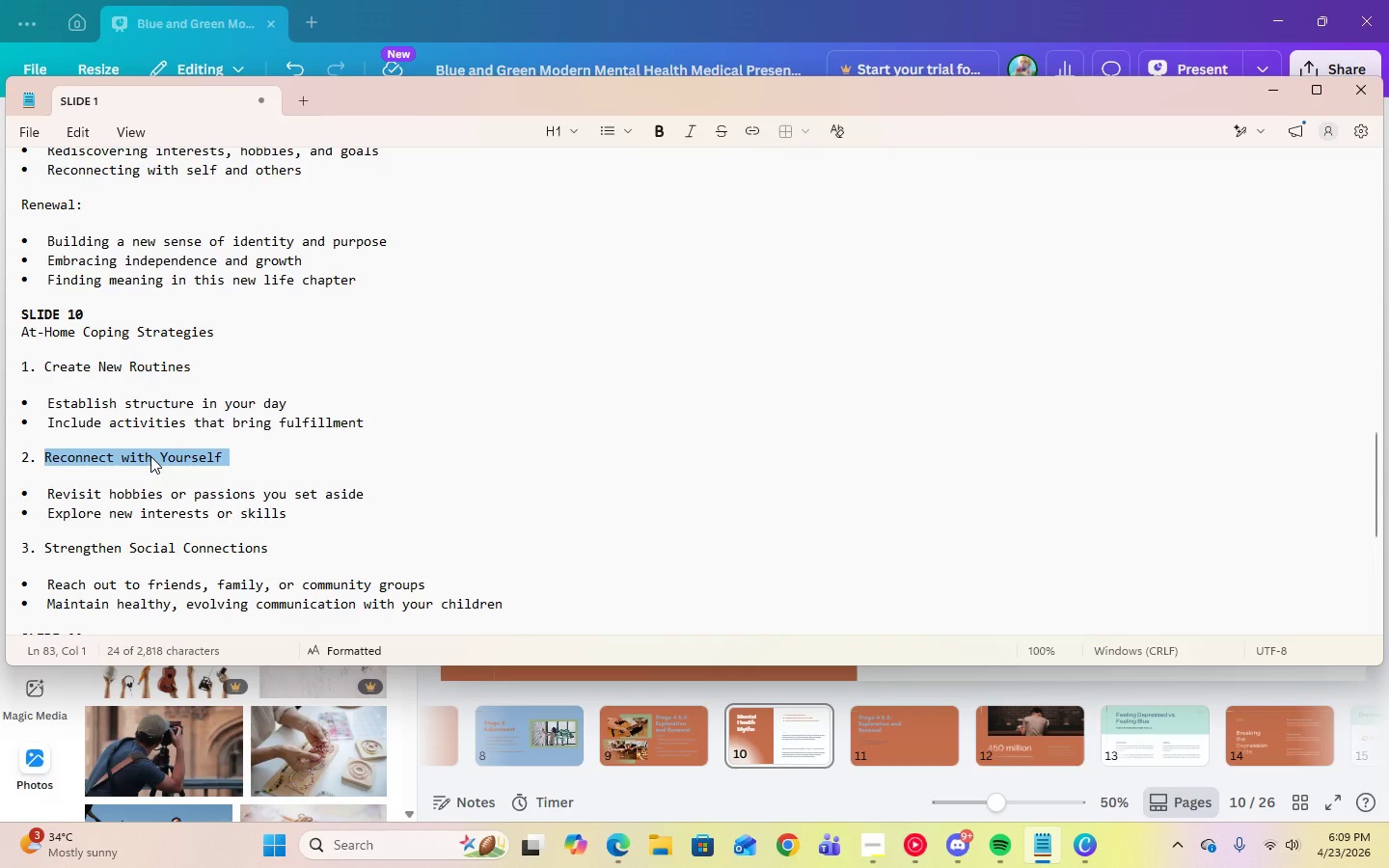 
right_click([150, 456])
 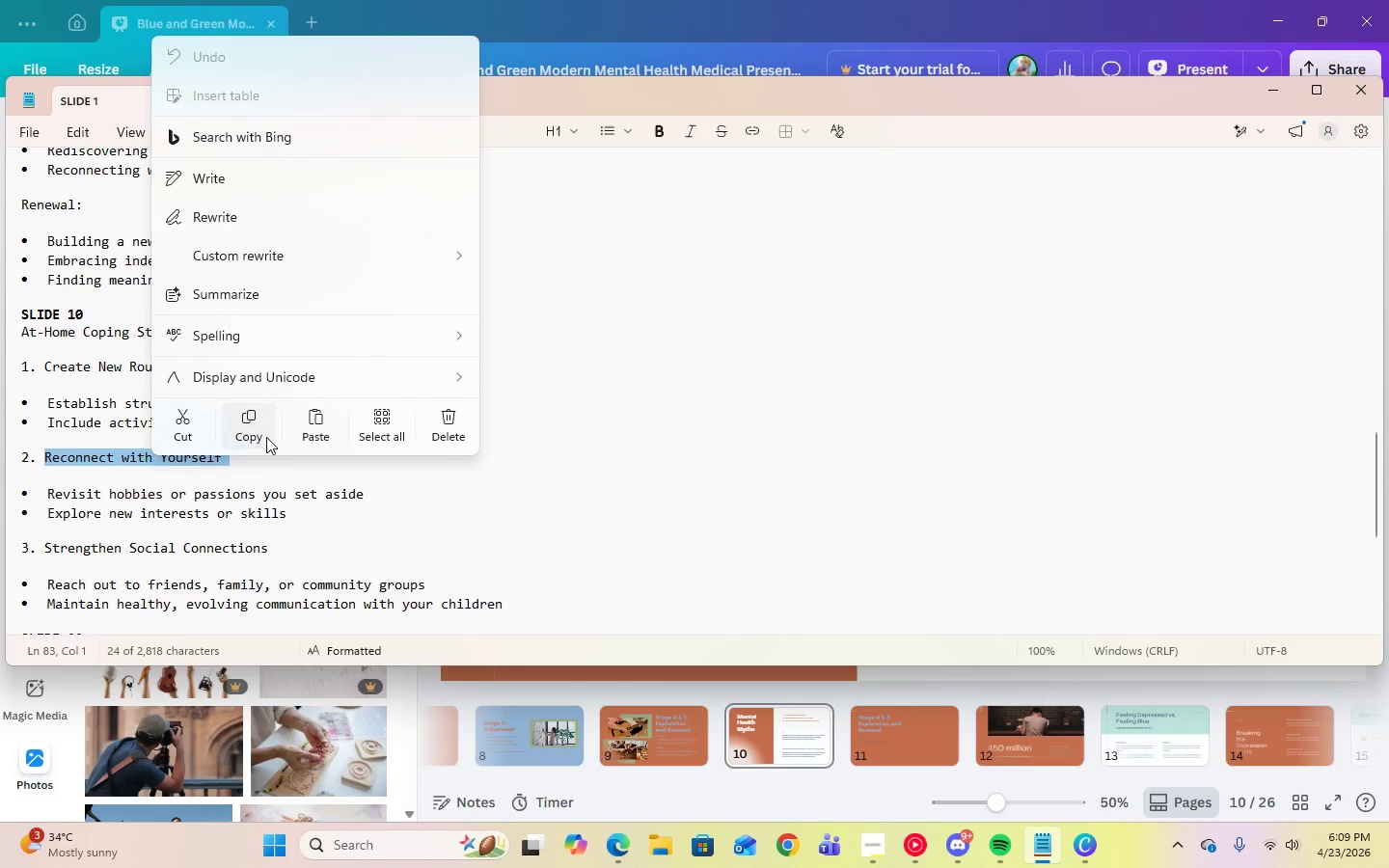 
left_click([266, 437])
 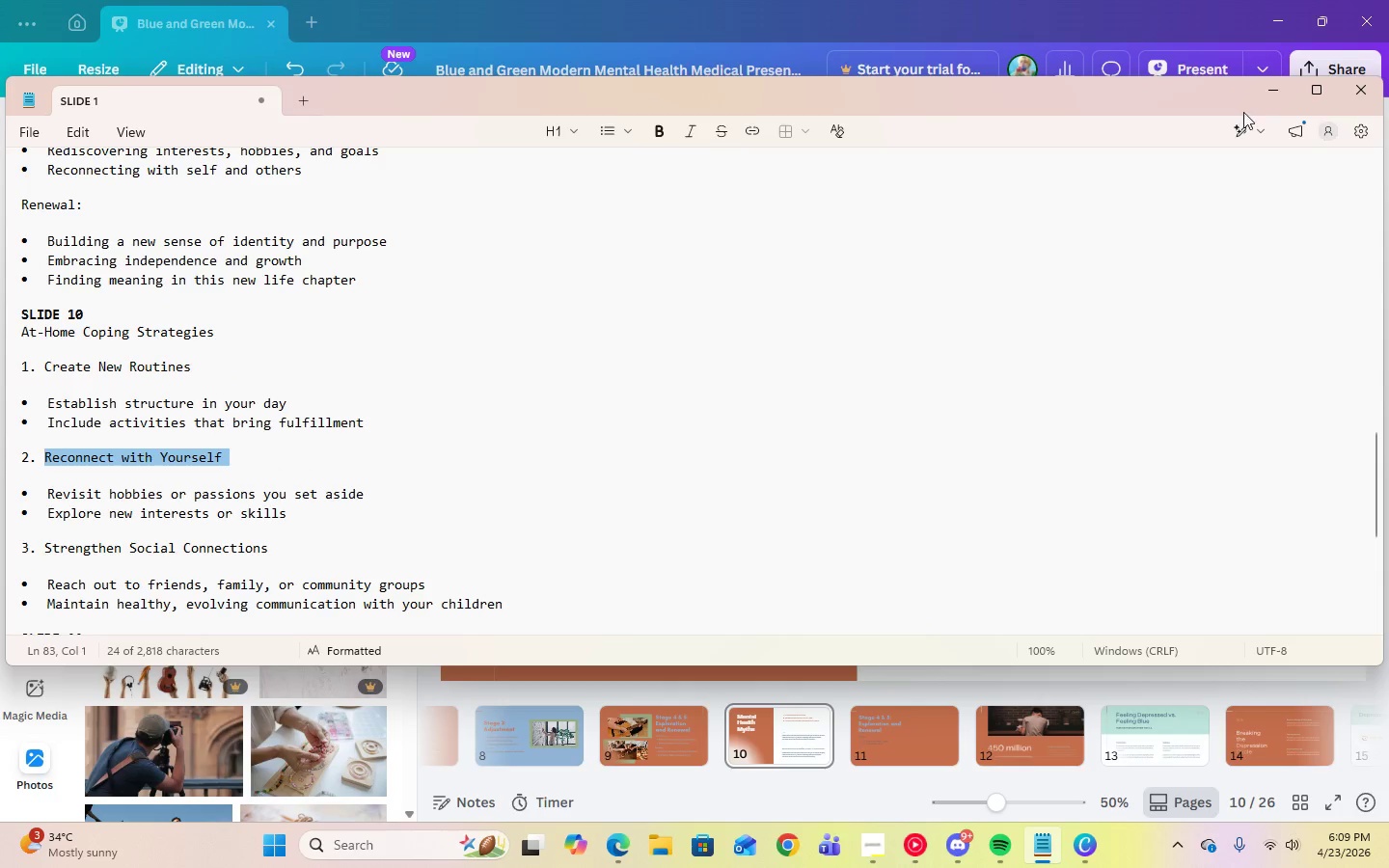 
left_click([1258, 92])
 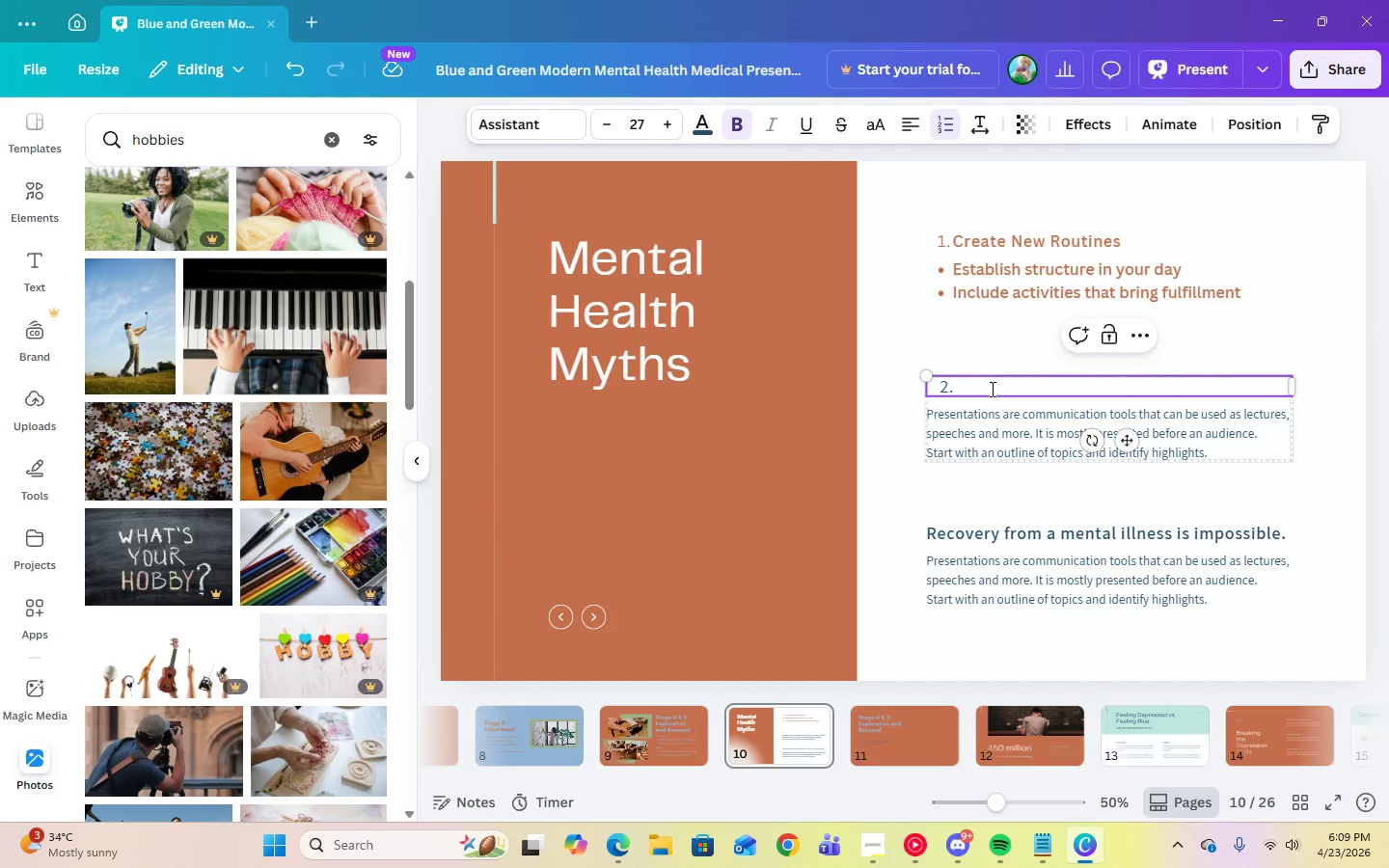 
key(Control+V)
 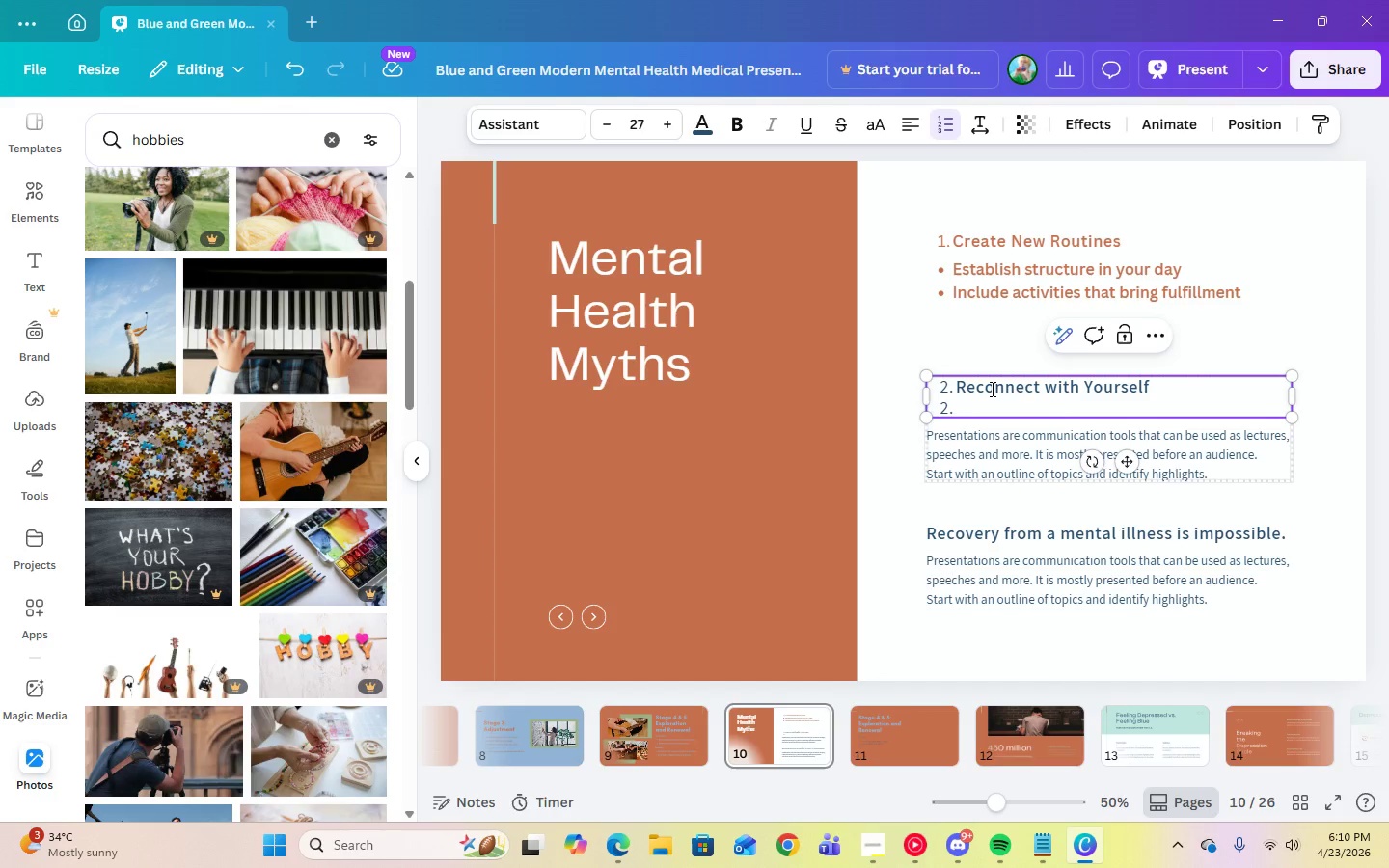 
key(Backspace)
 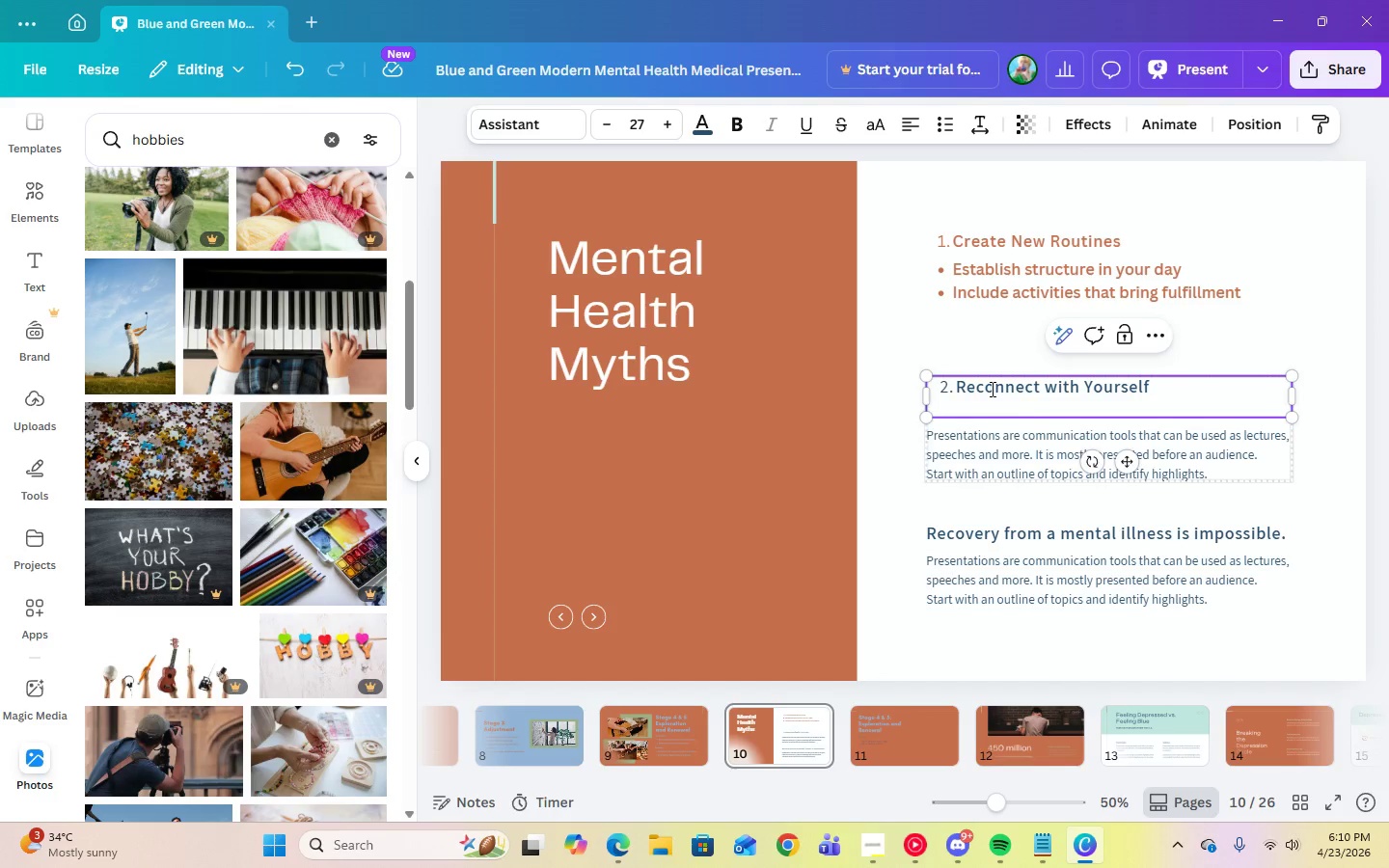 
key(Backspace)
 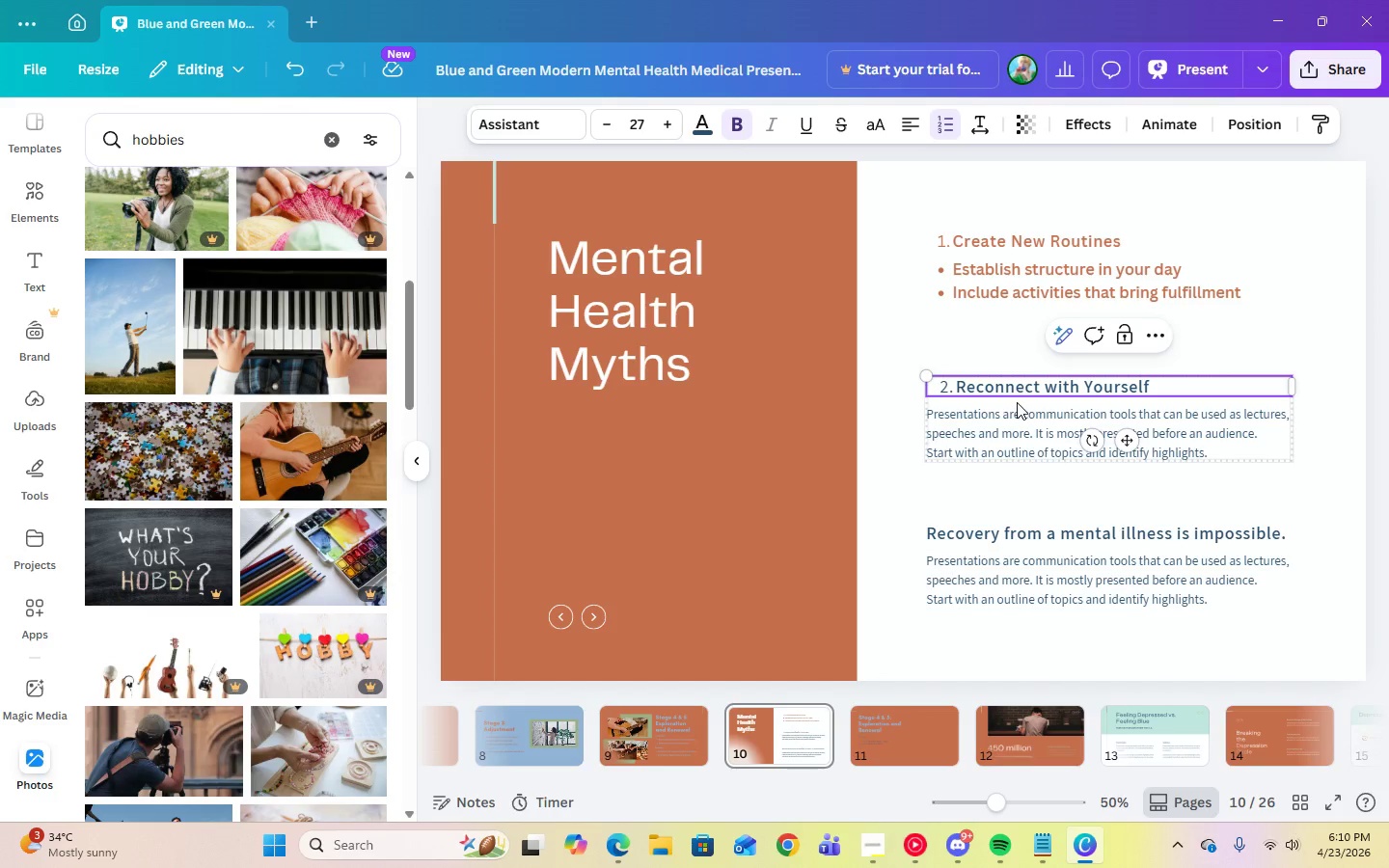 
key(Control+A)
 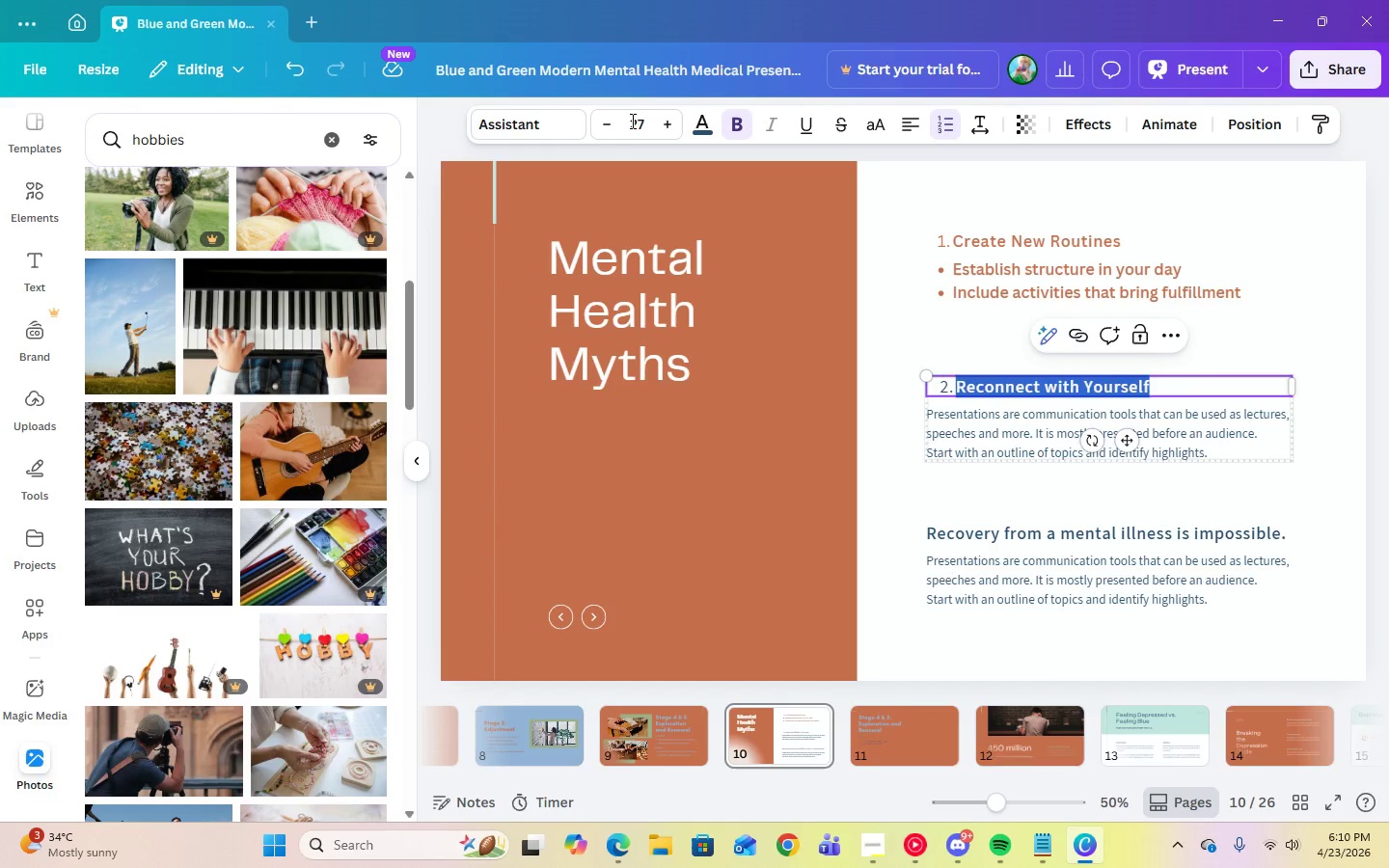 
left_click([637, 123])
 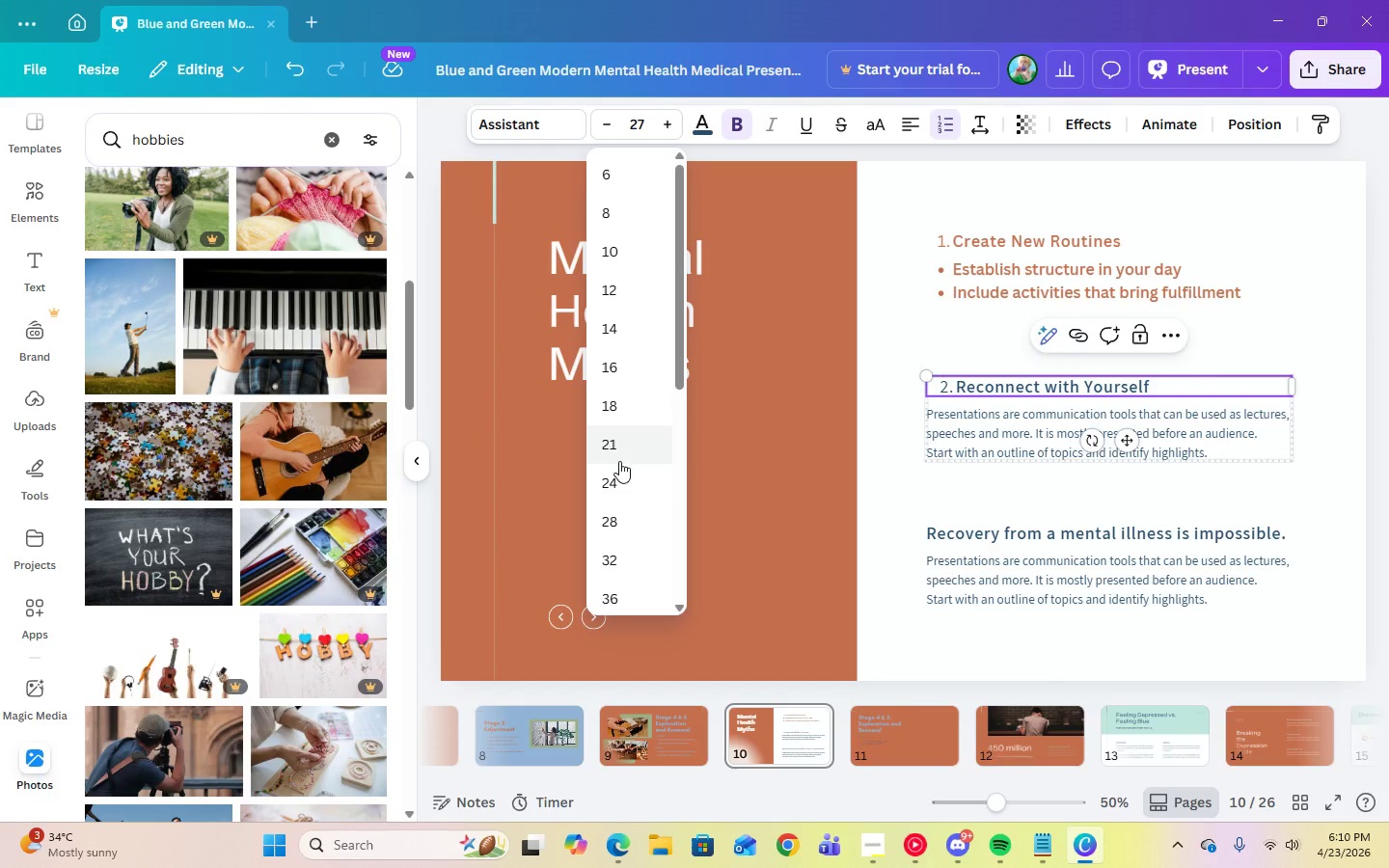 
left_click([616, 480])
 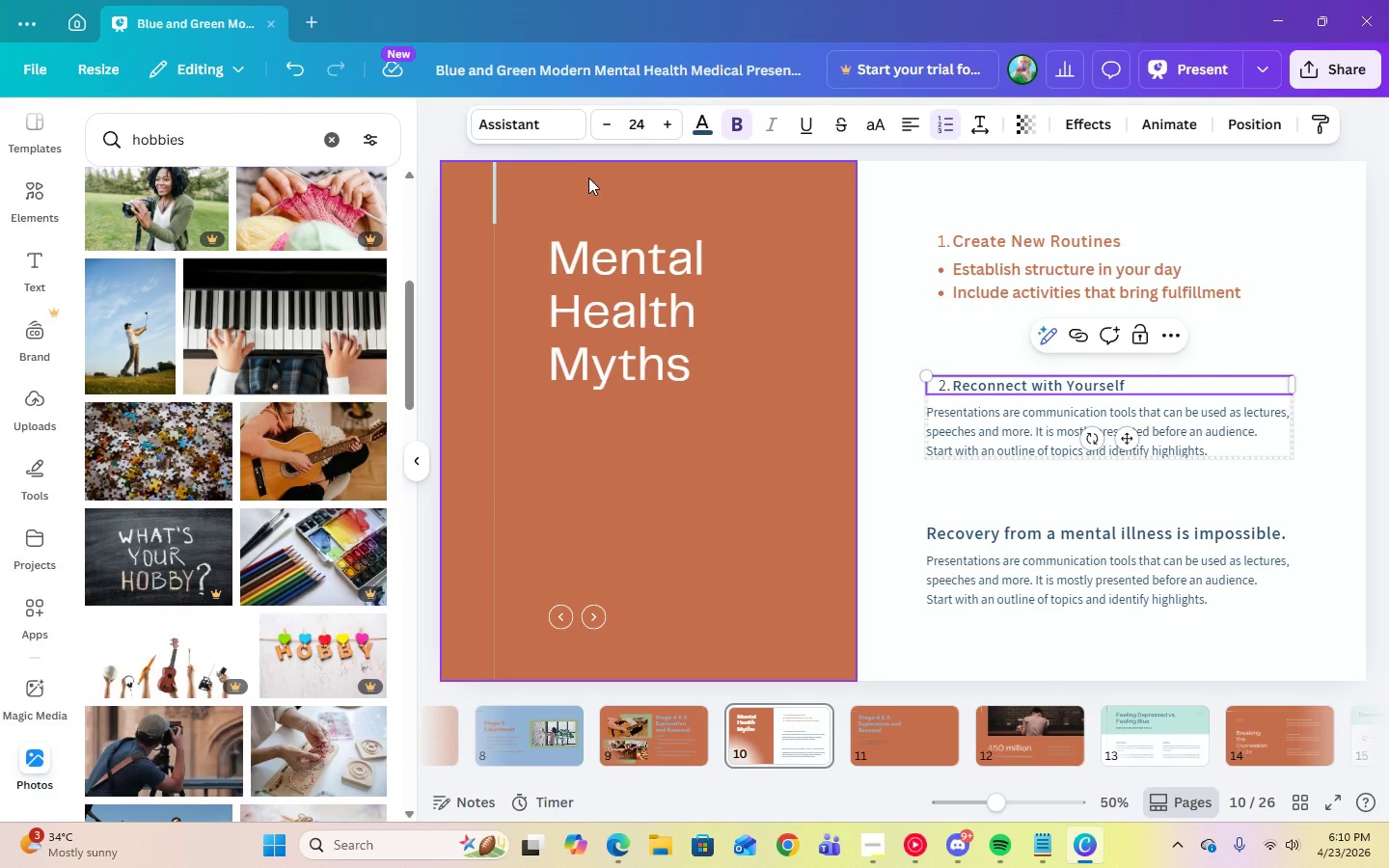 
left_click([538, 128])
 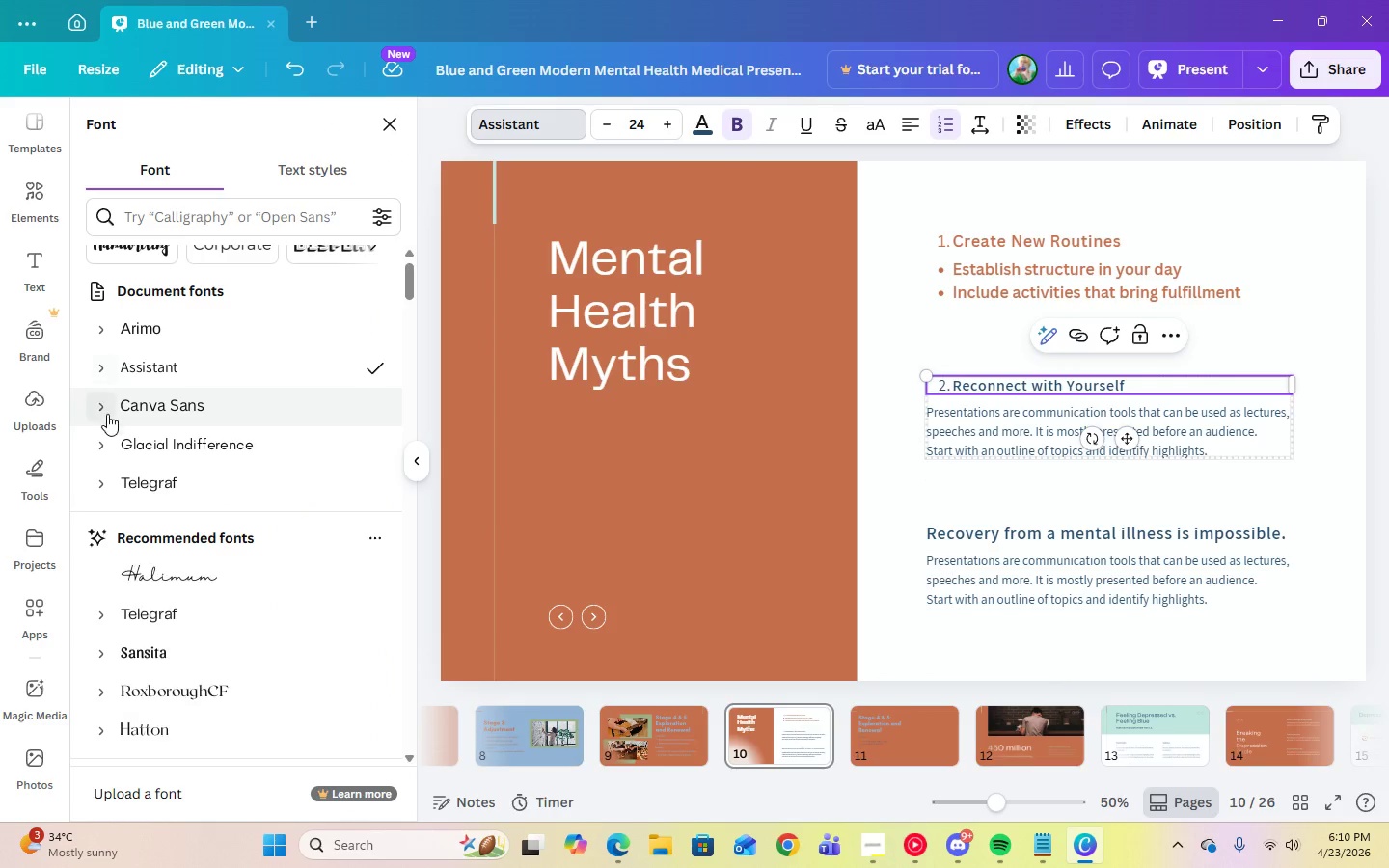 
left_click([100, 409])
 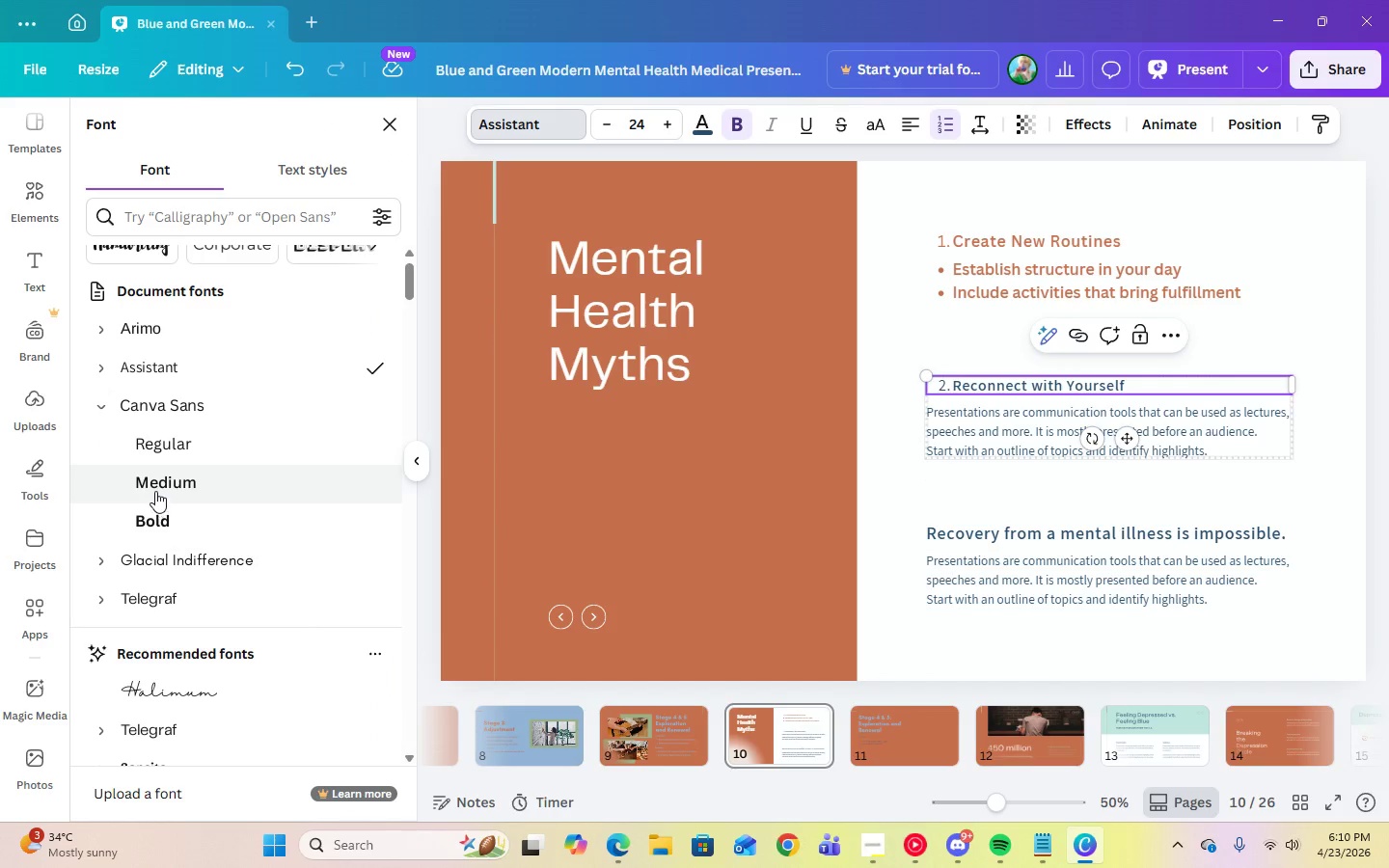 
left_click([155, 488])
 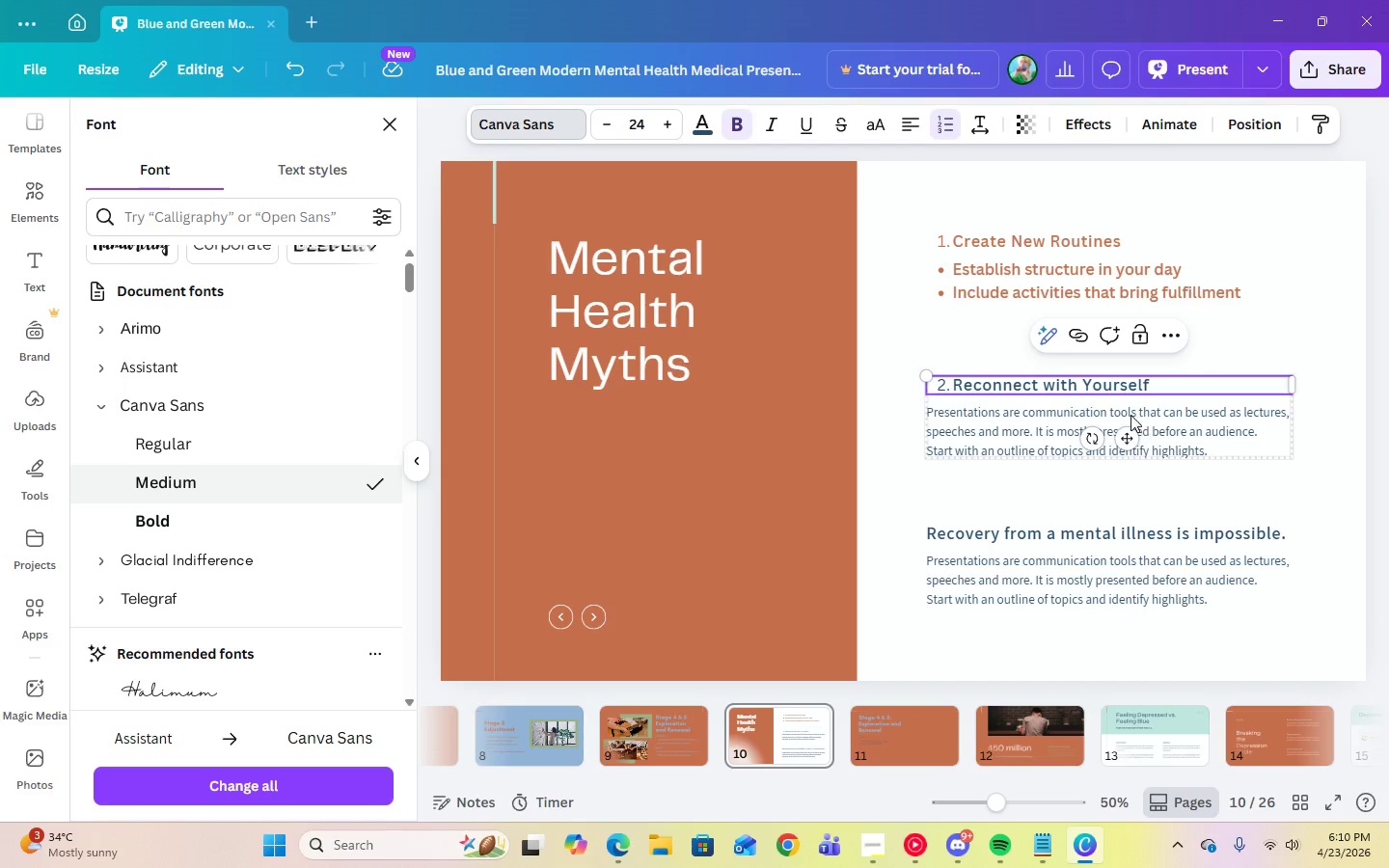 
left_click([1012, 428])
 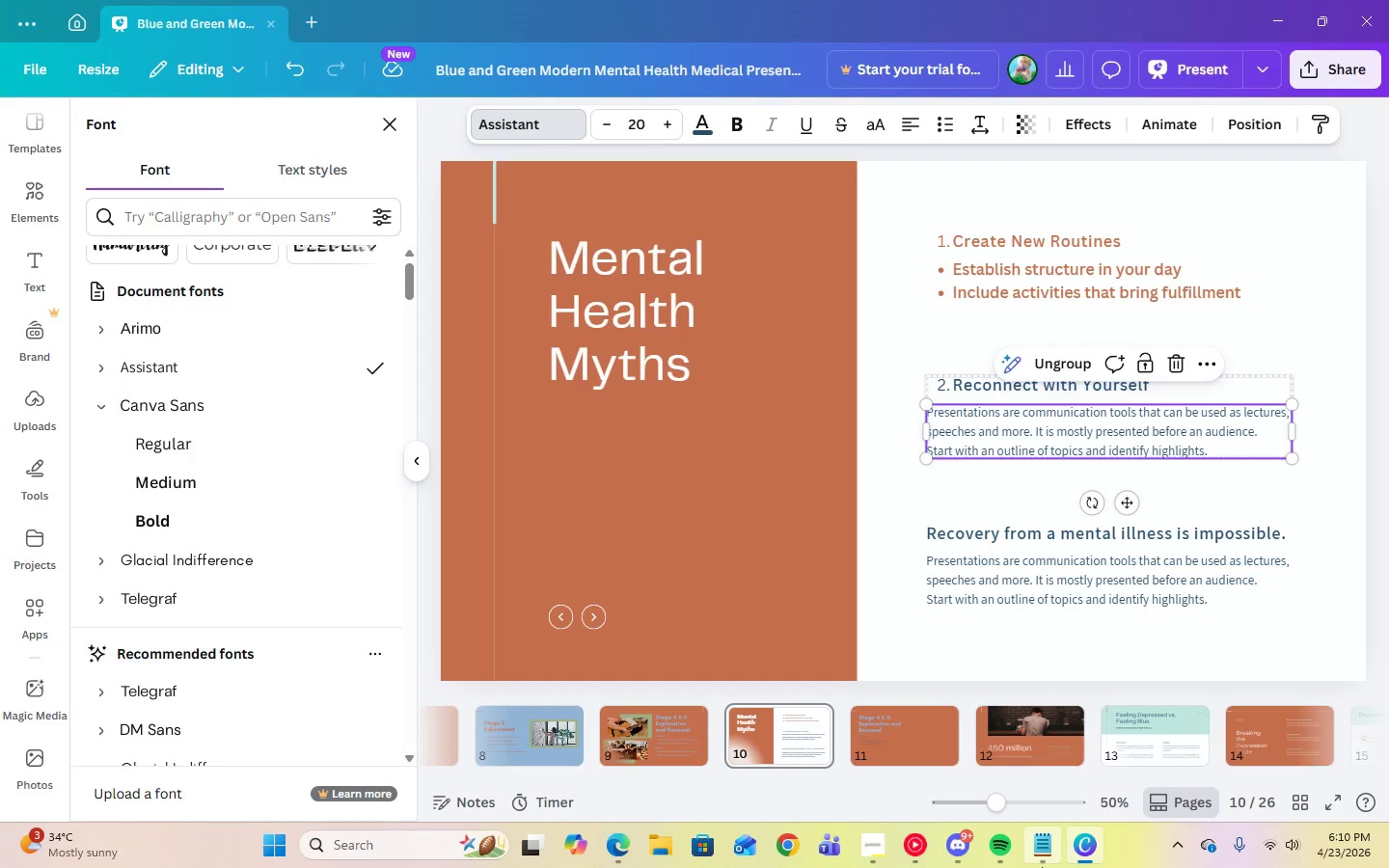 
left_click([1038, 857])
 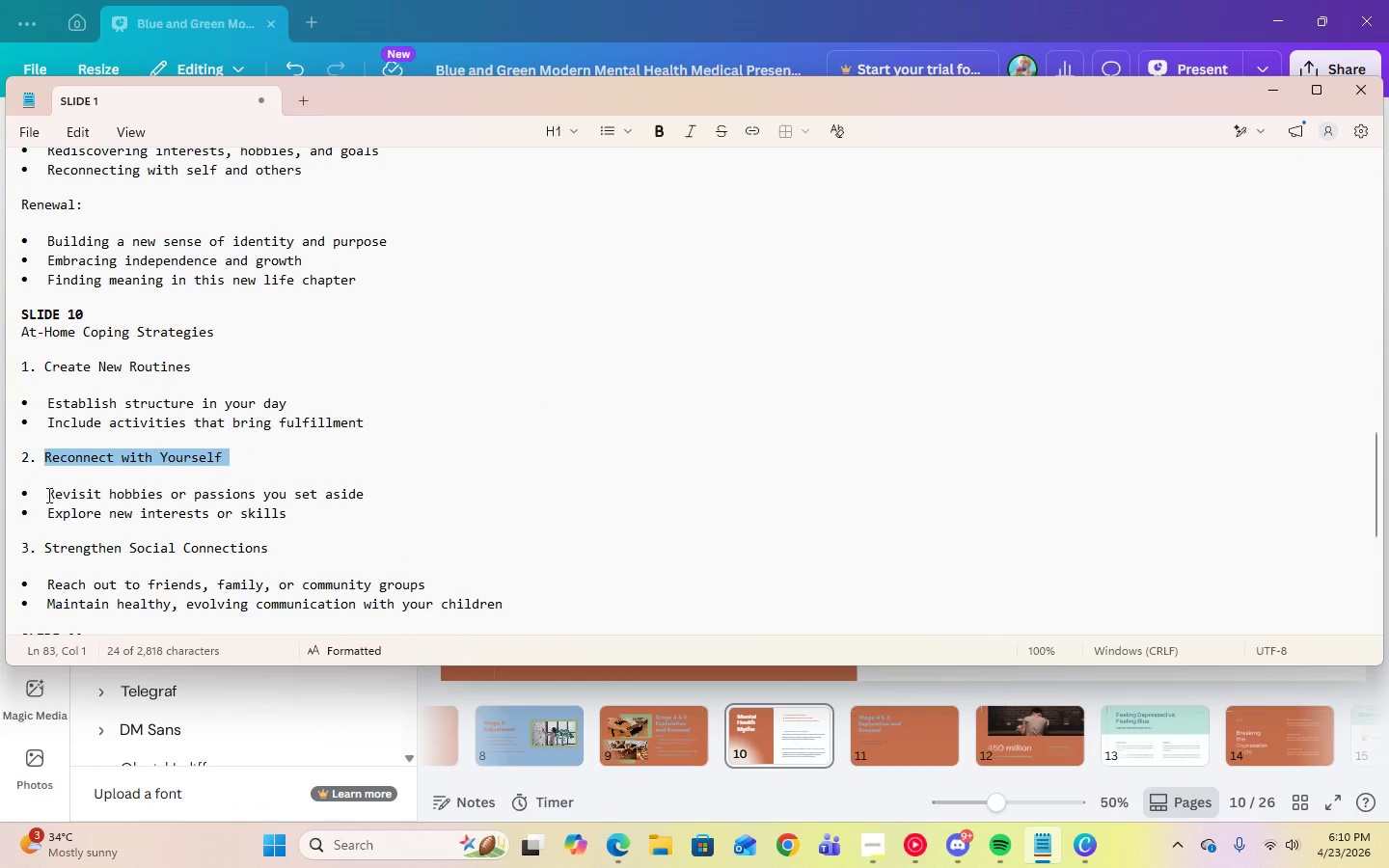 
left_click_drag(start_coordinate=[48, 489], to_coordinate=[323, 522])
 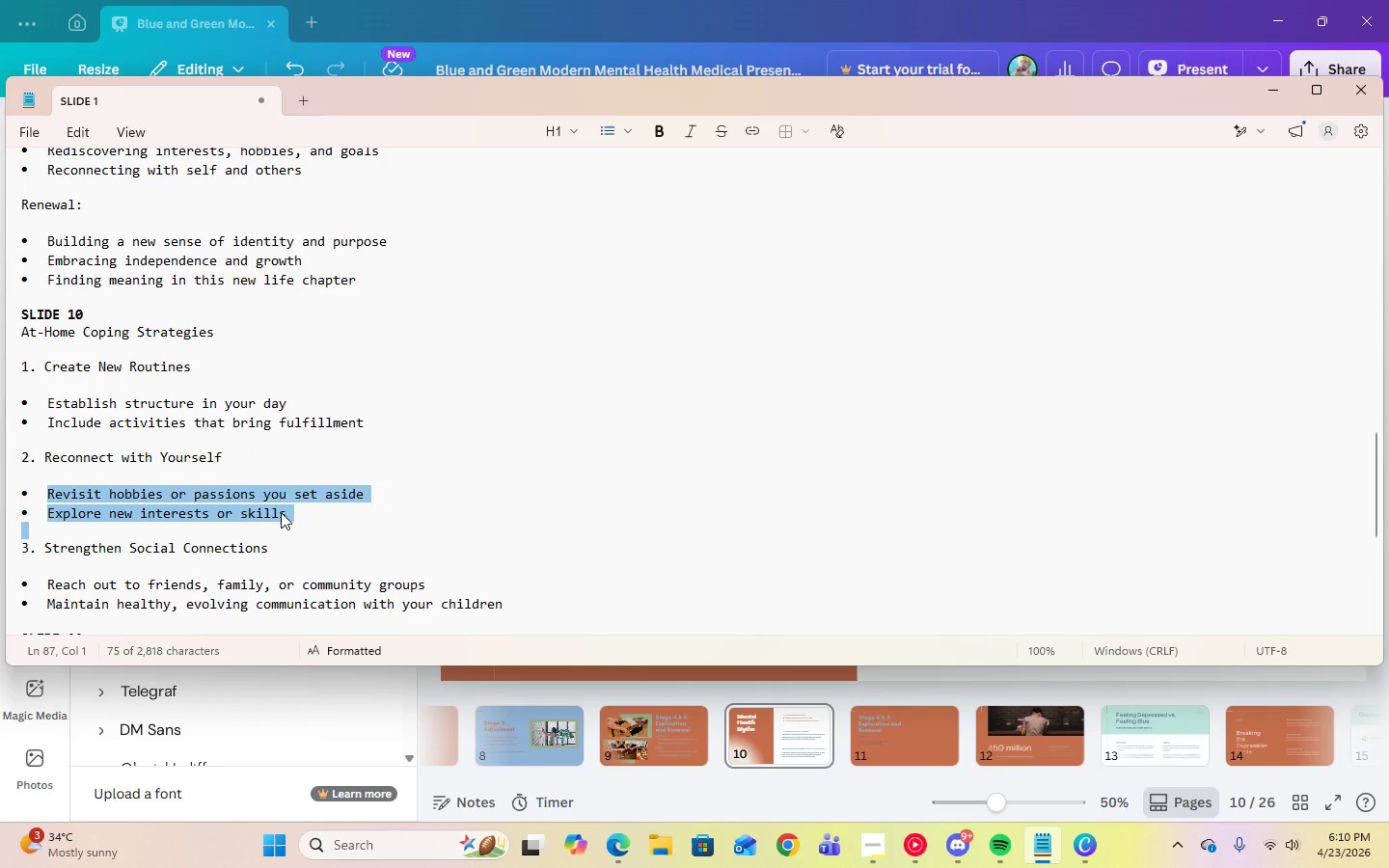 
right_click([281, 512])
 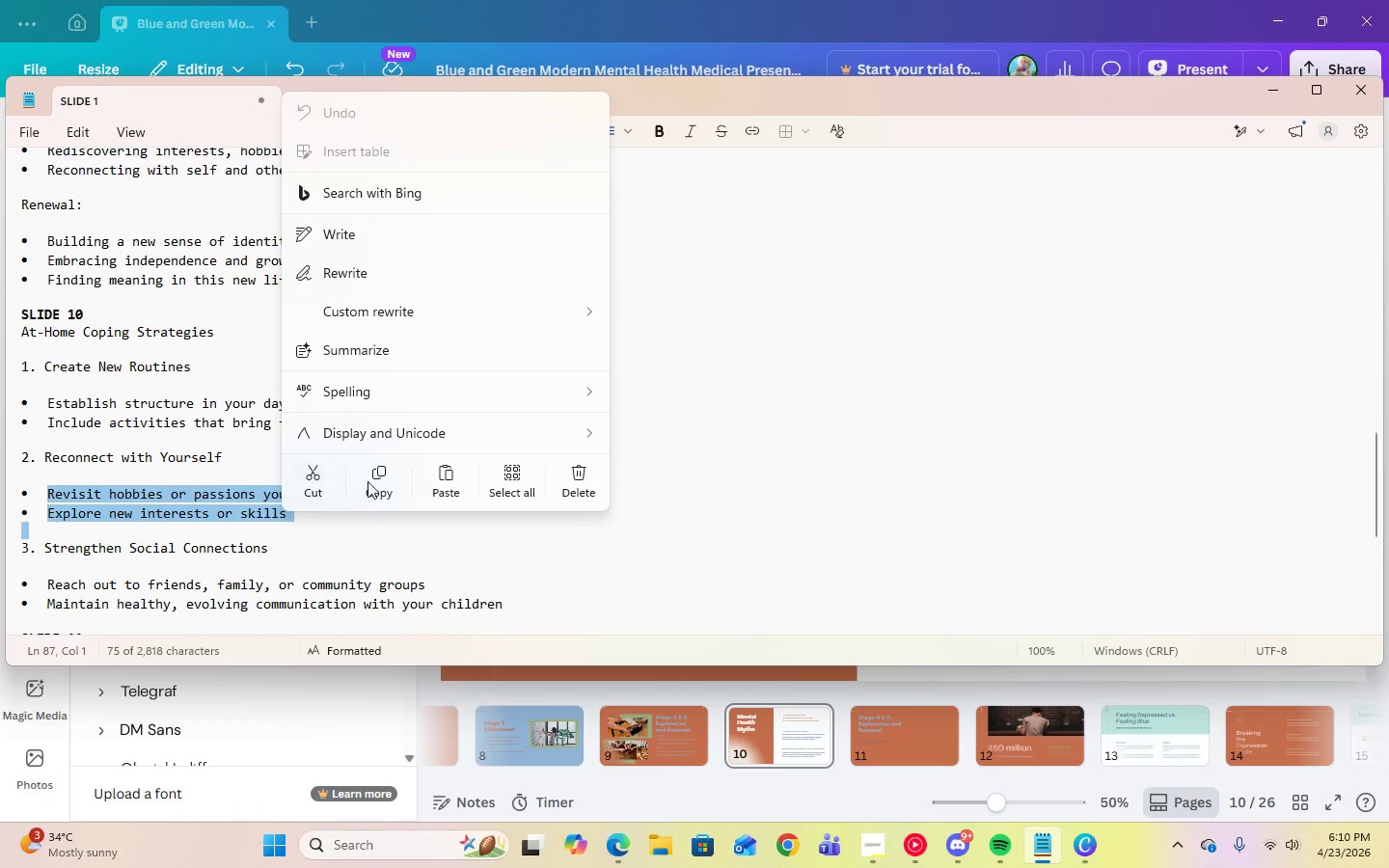 
left_click([369, 481])
 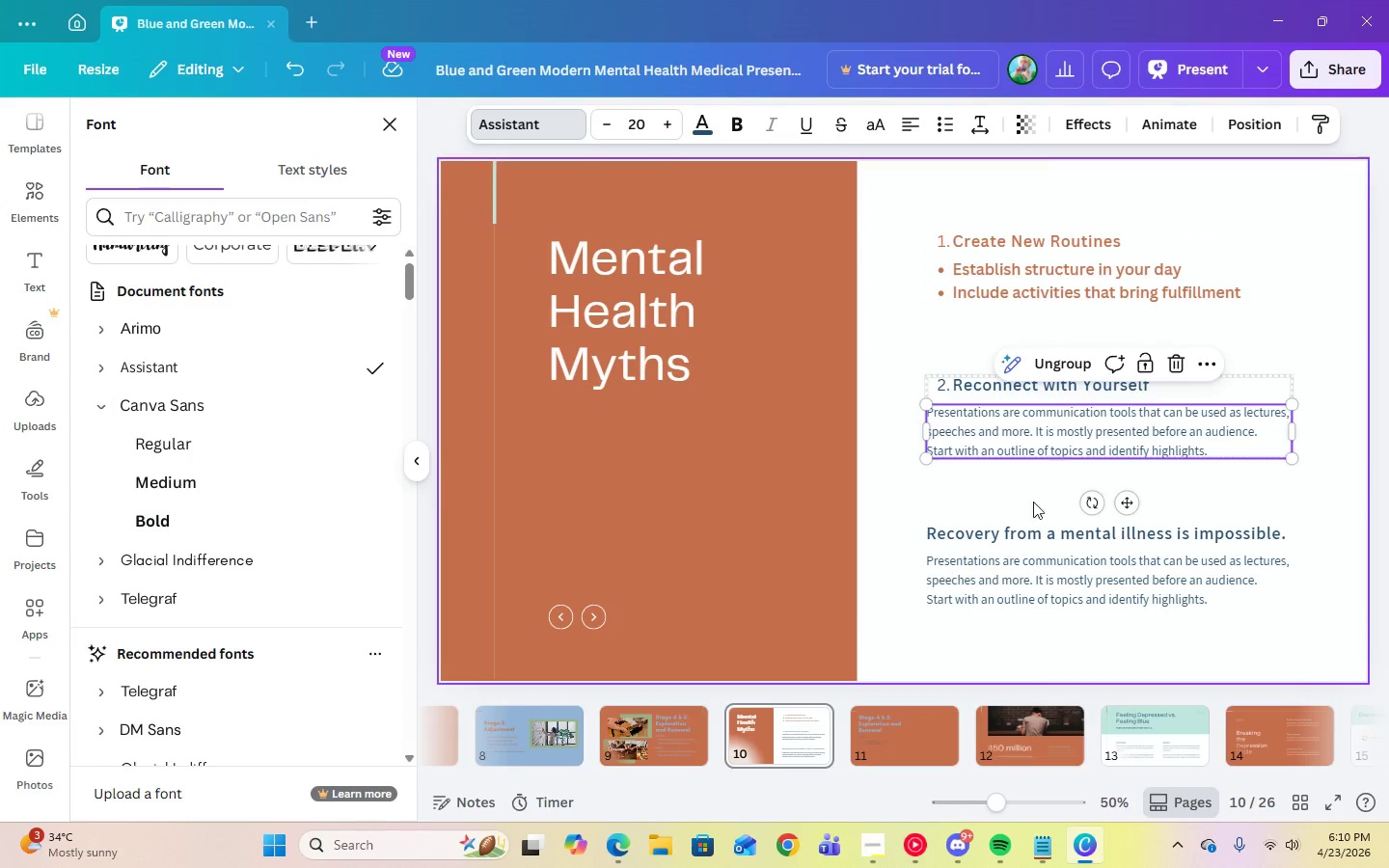 
left_click([1021, 428])
 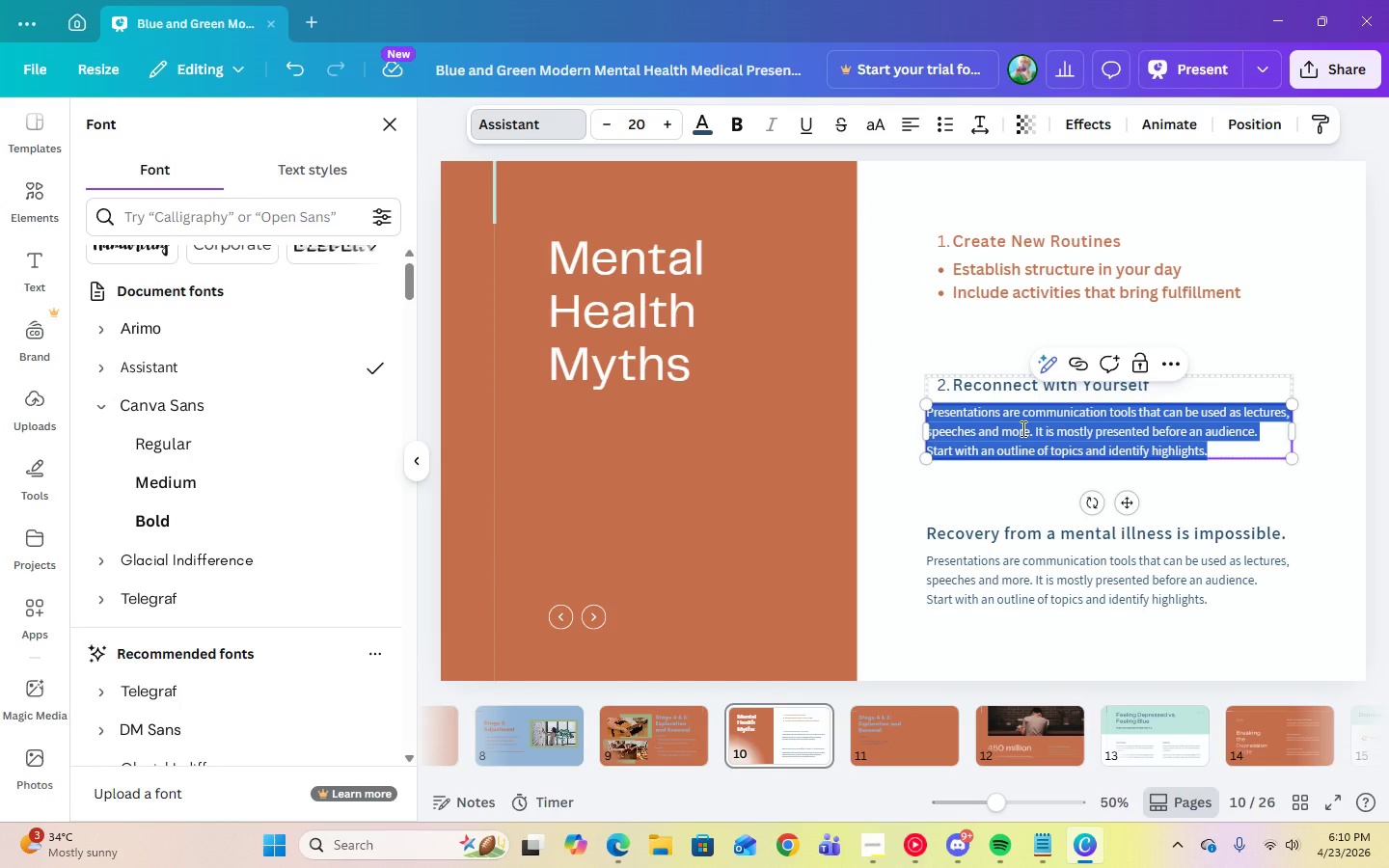 
key(Control+V)
 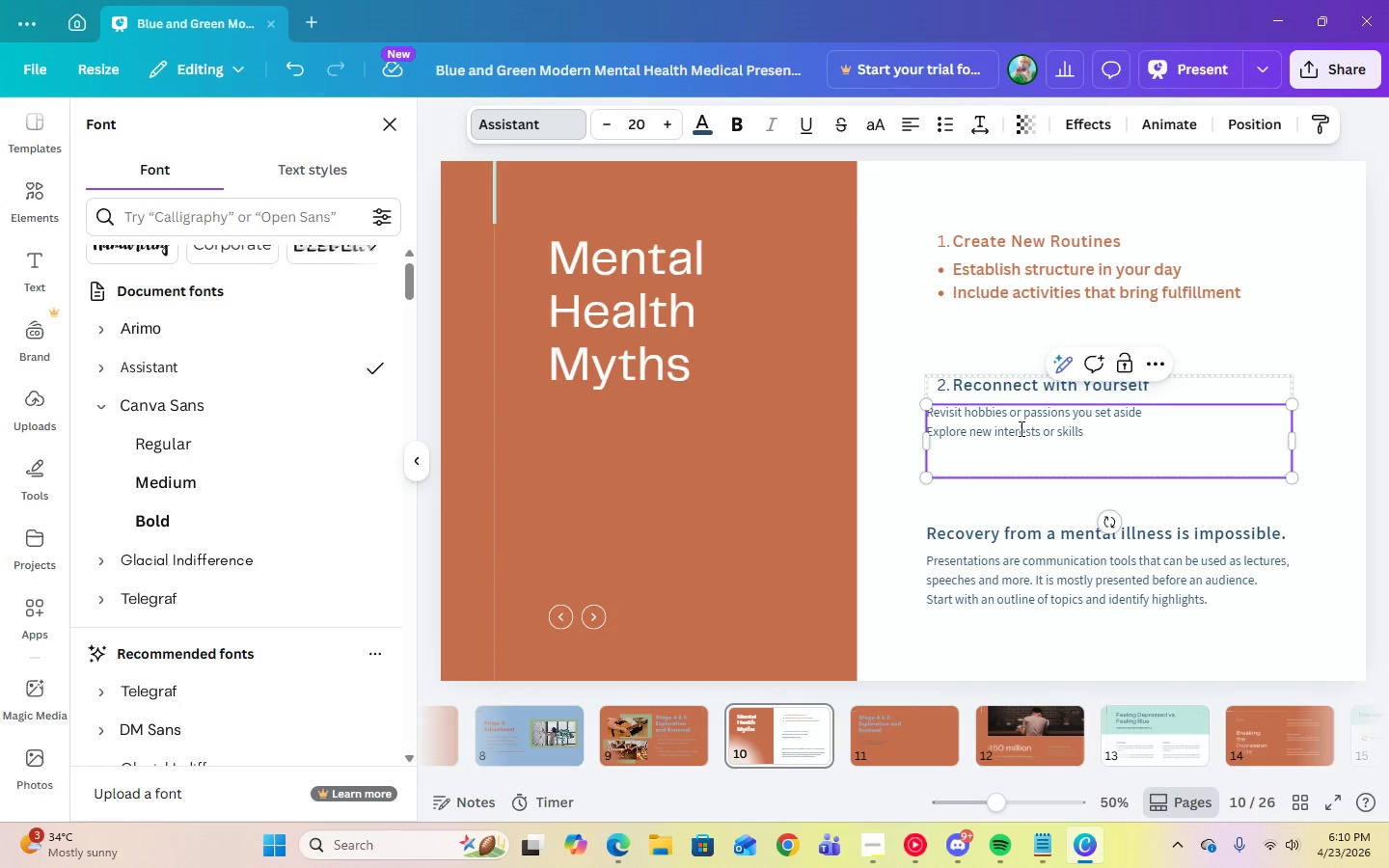 
key(Backspace)
 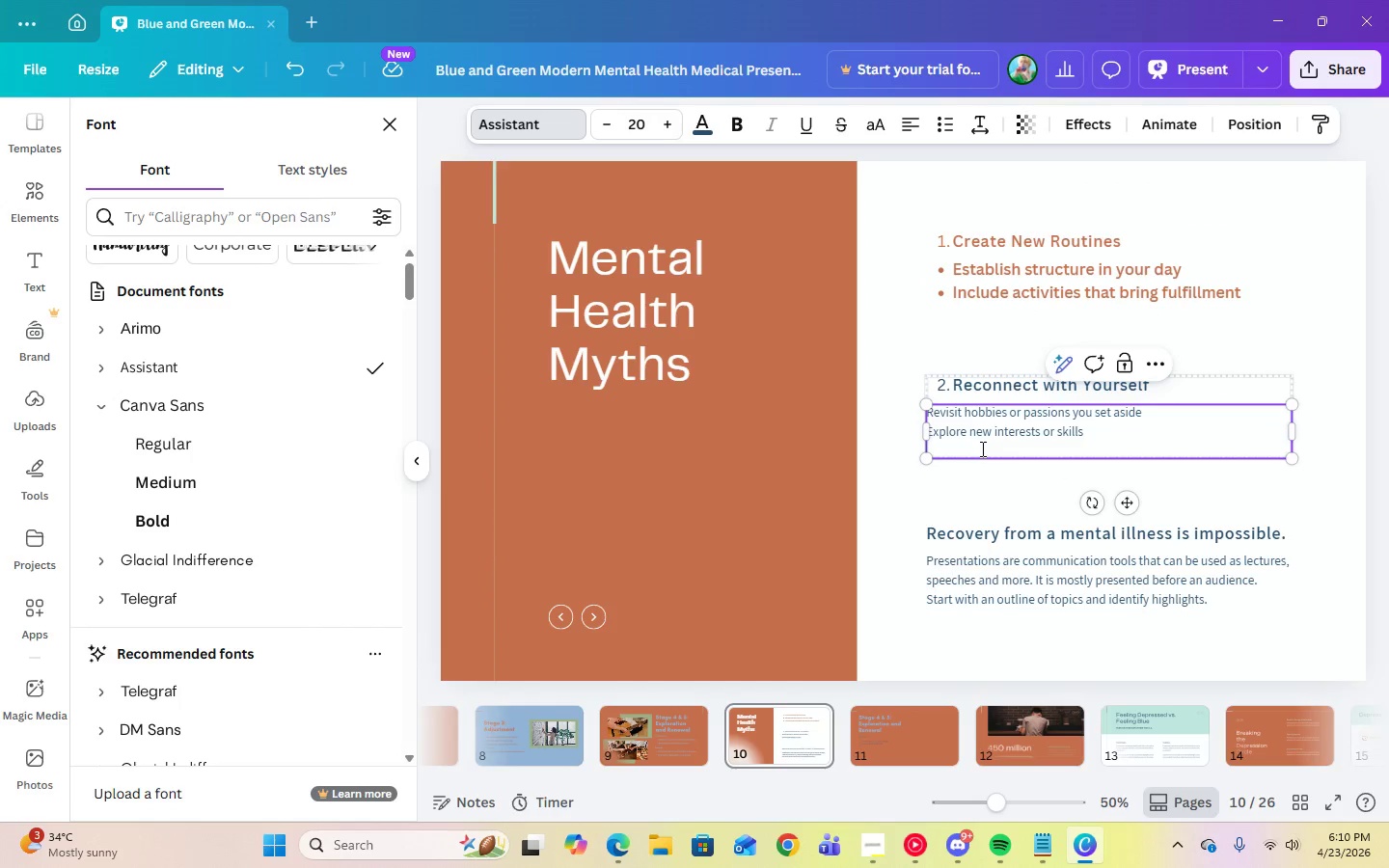 
left_click([981, 448])
 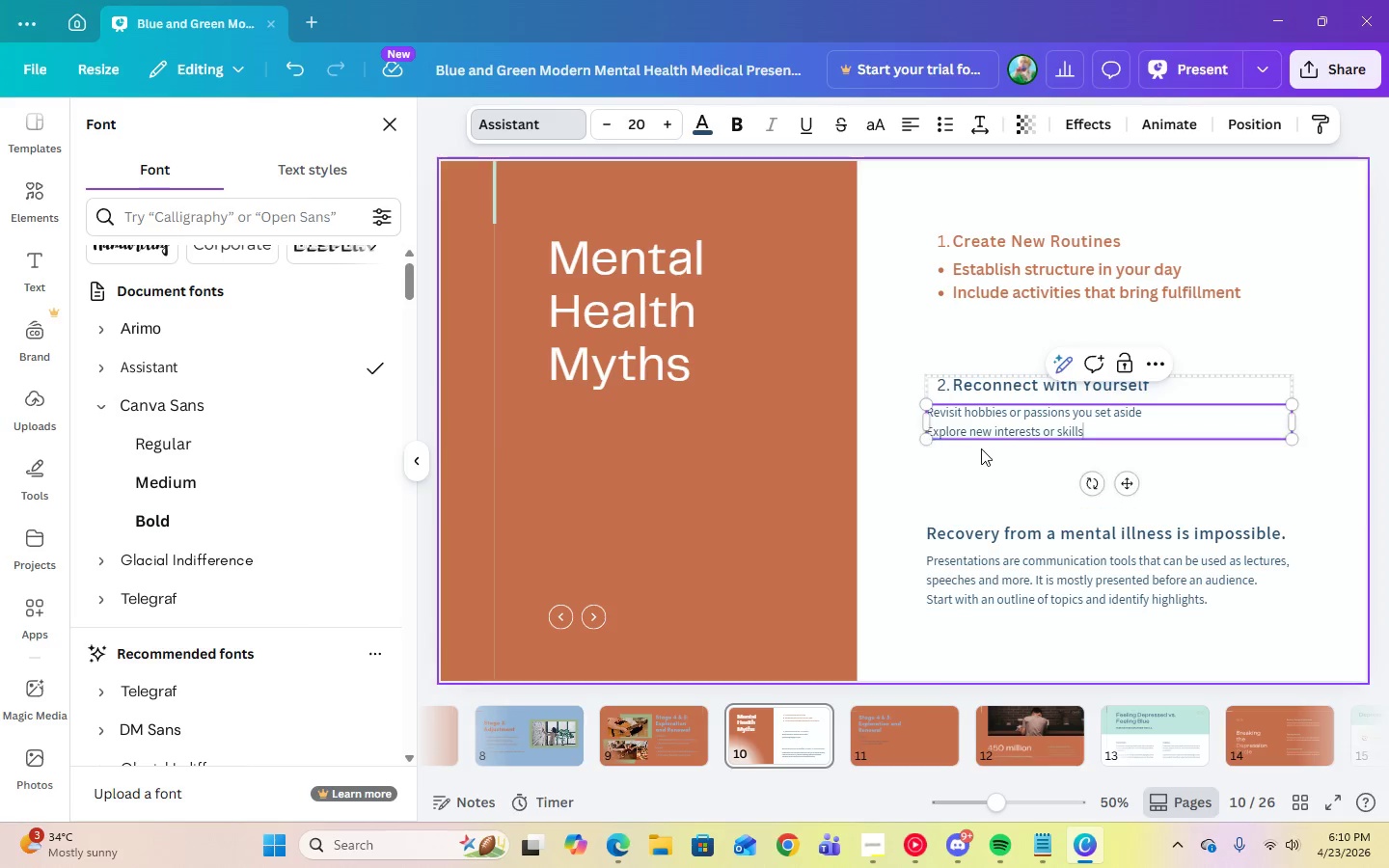 
key(Backspace)
 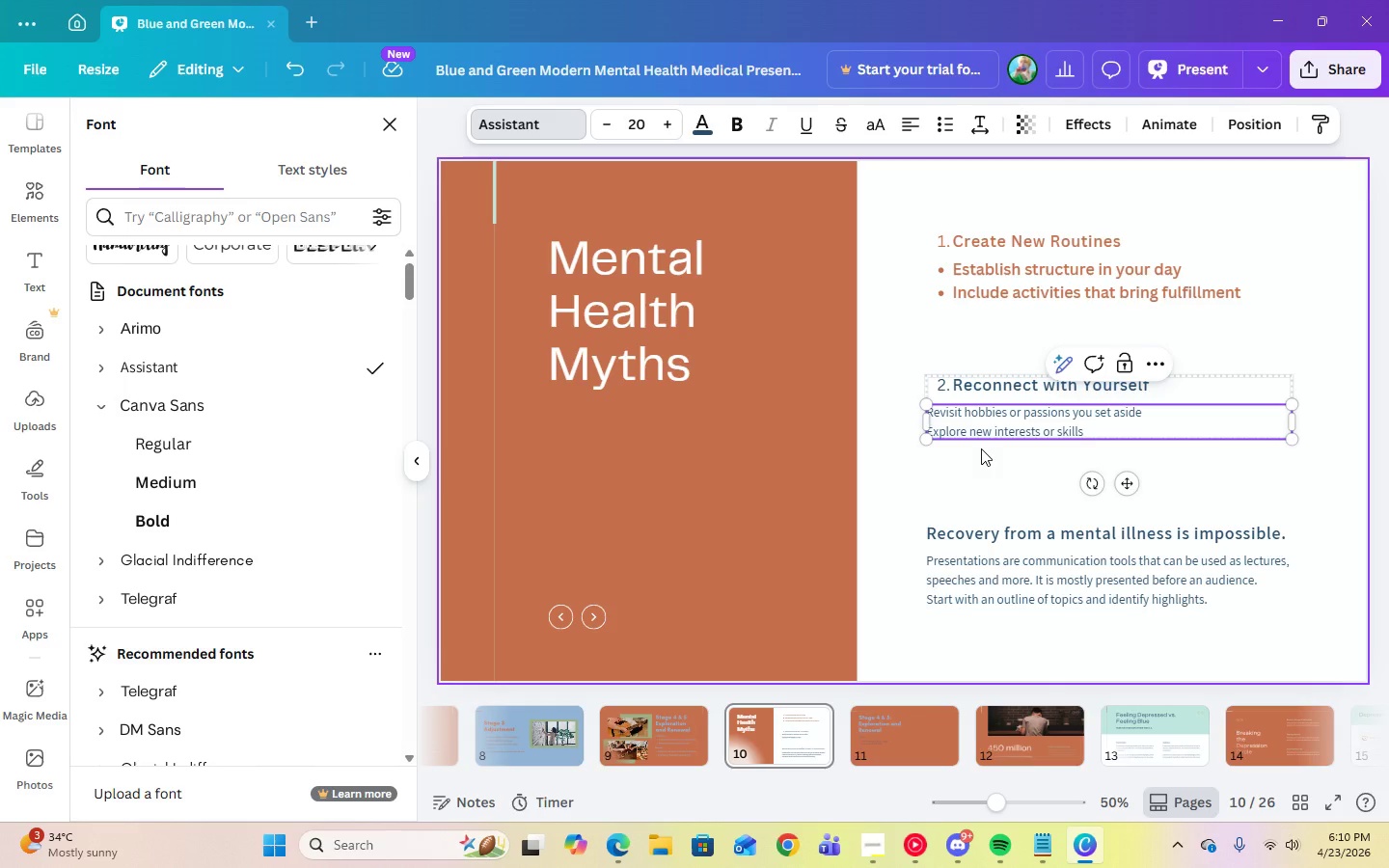 
key(Control+A)
 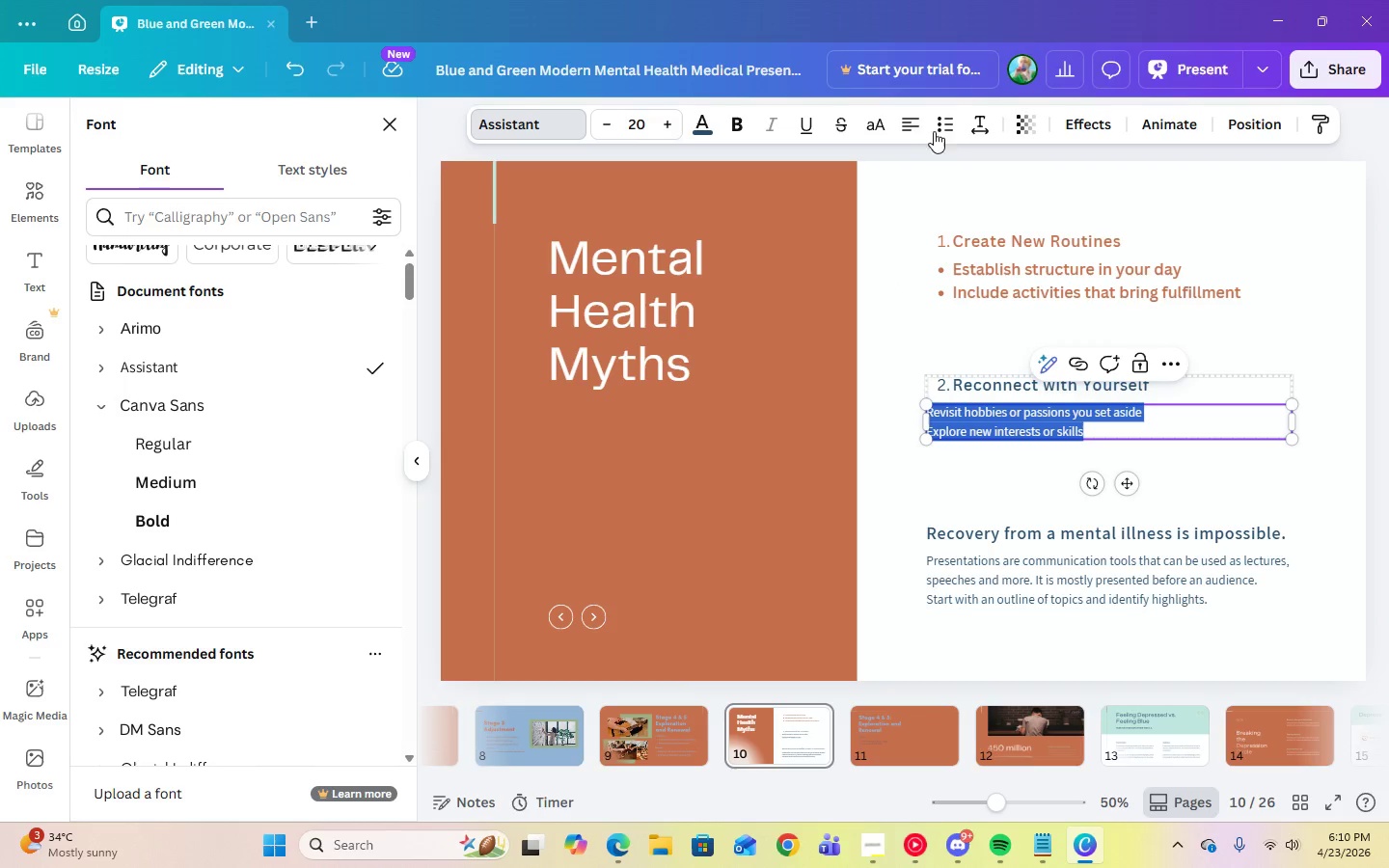 
left_click([949, 126])
 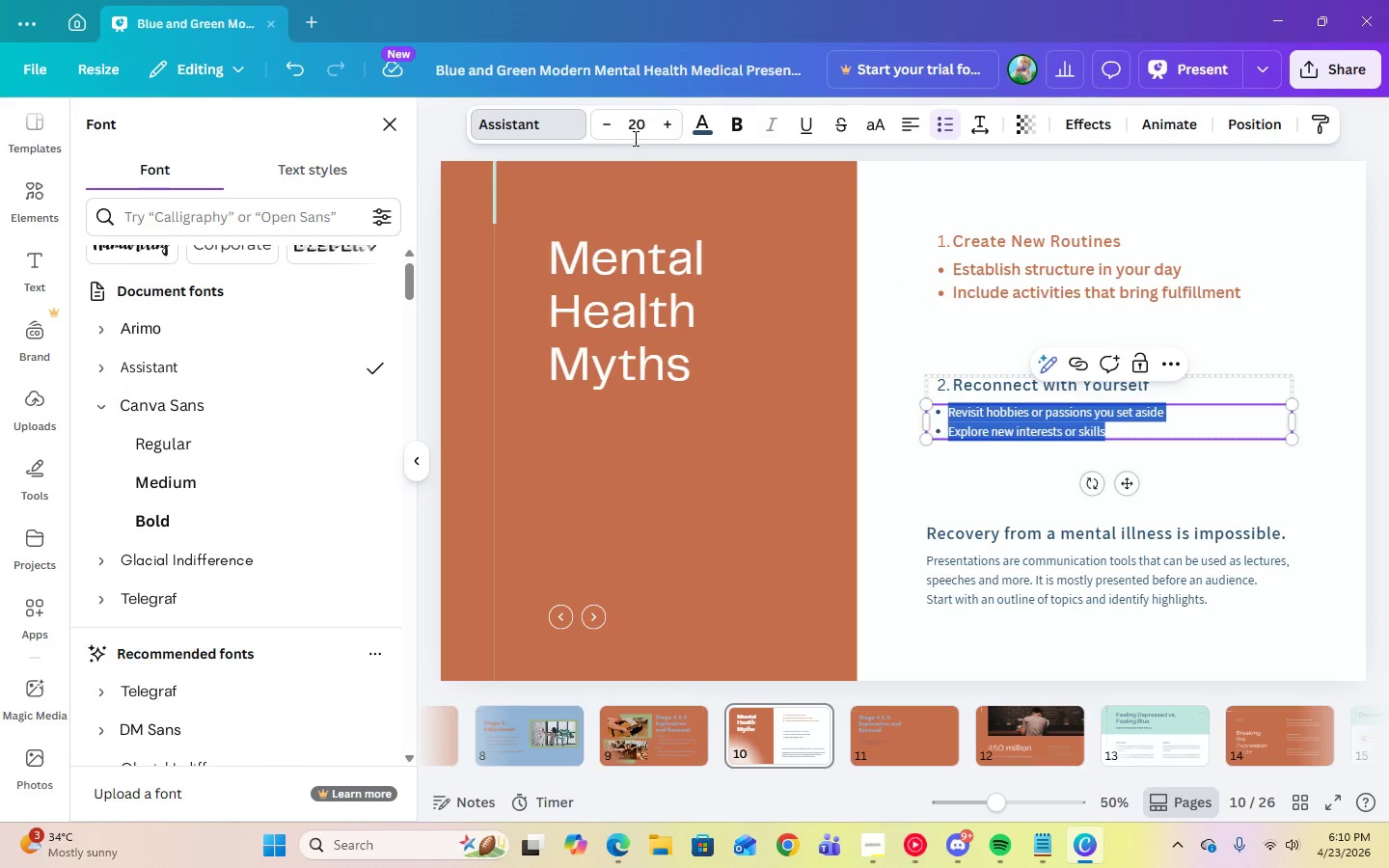 
left_click([633, 138])
 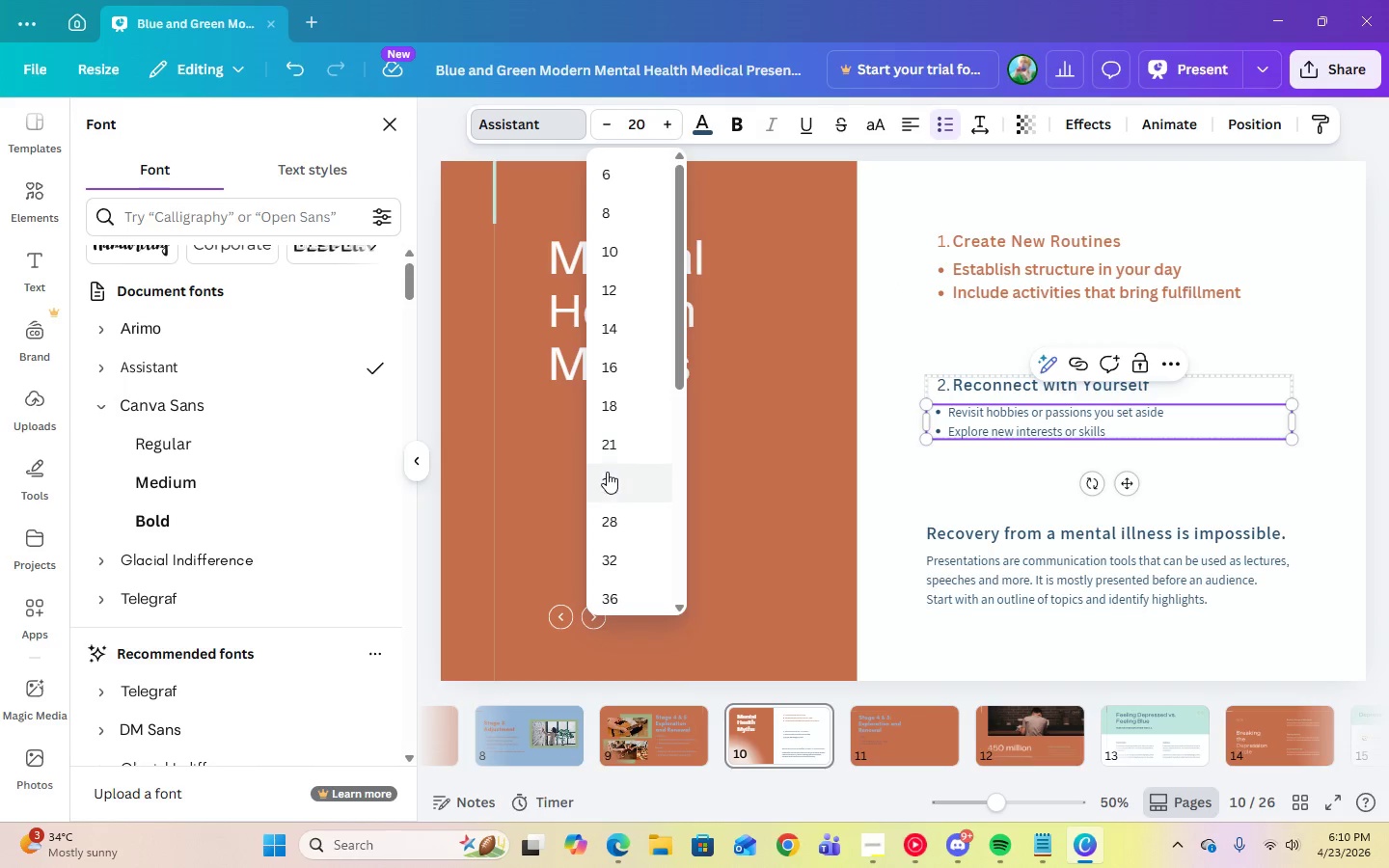 
left_click([611, 473])
 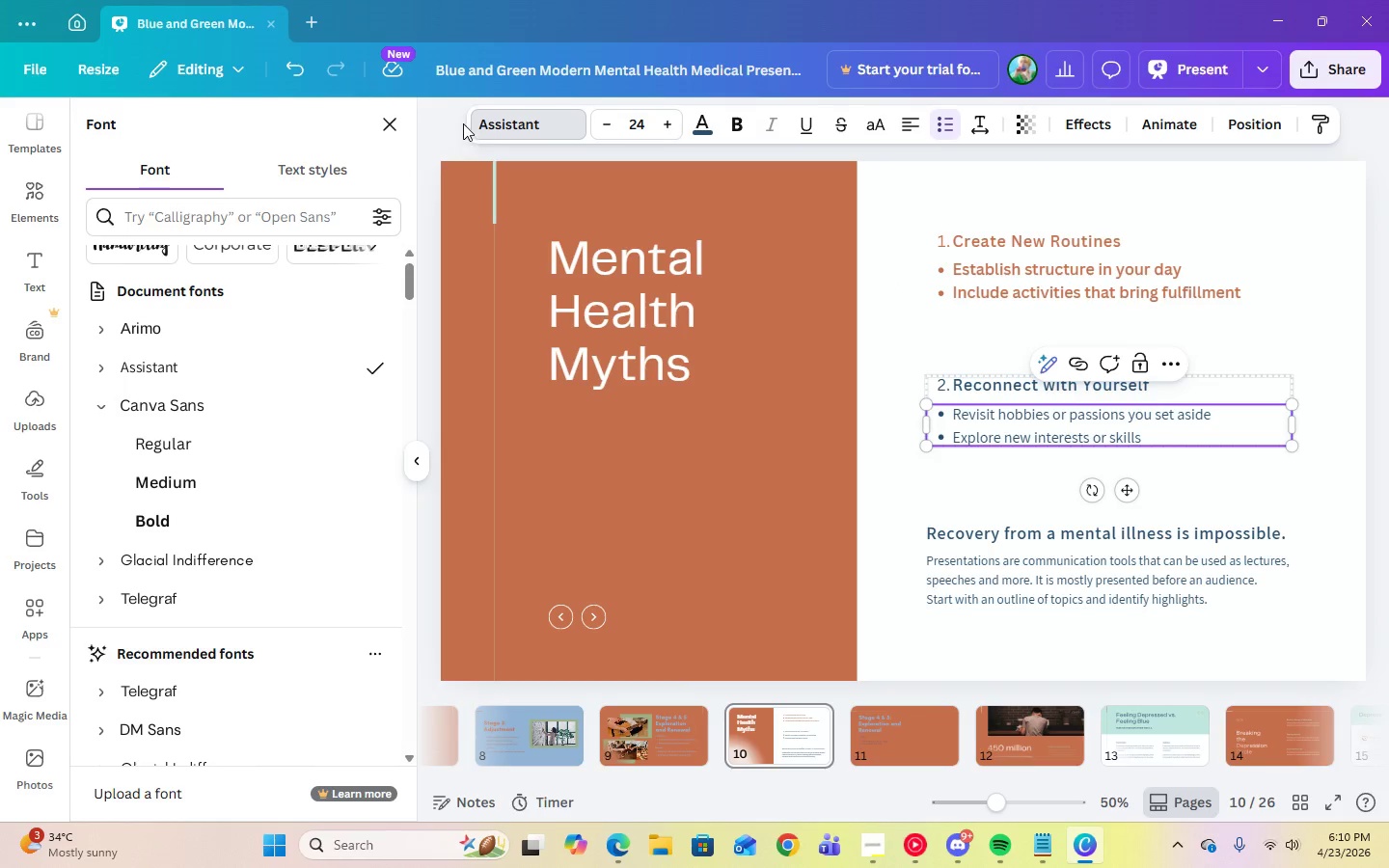 
left_click([499, 122])
 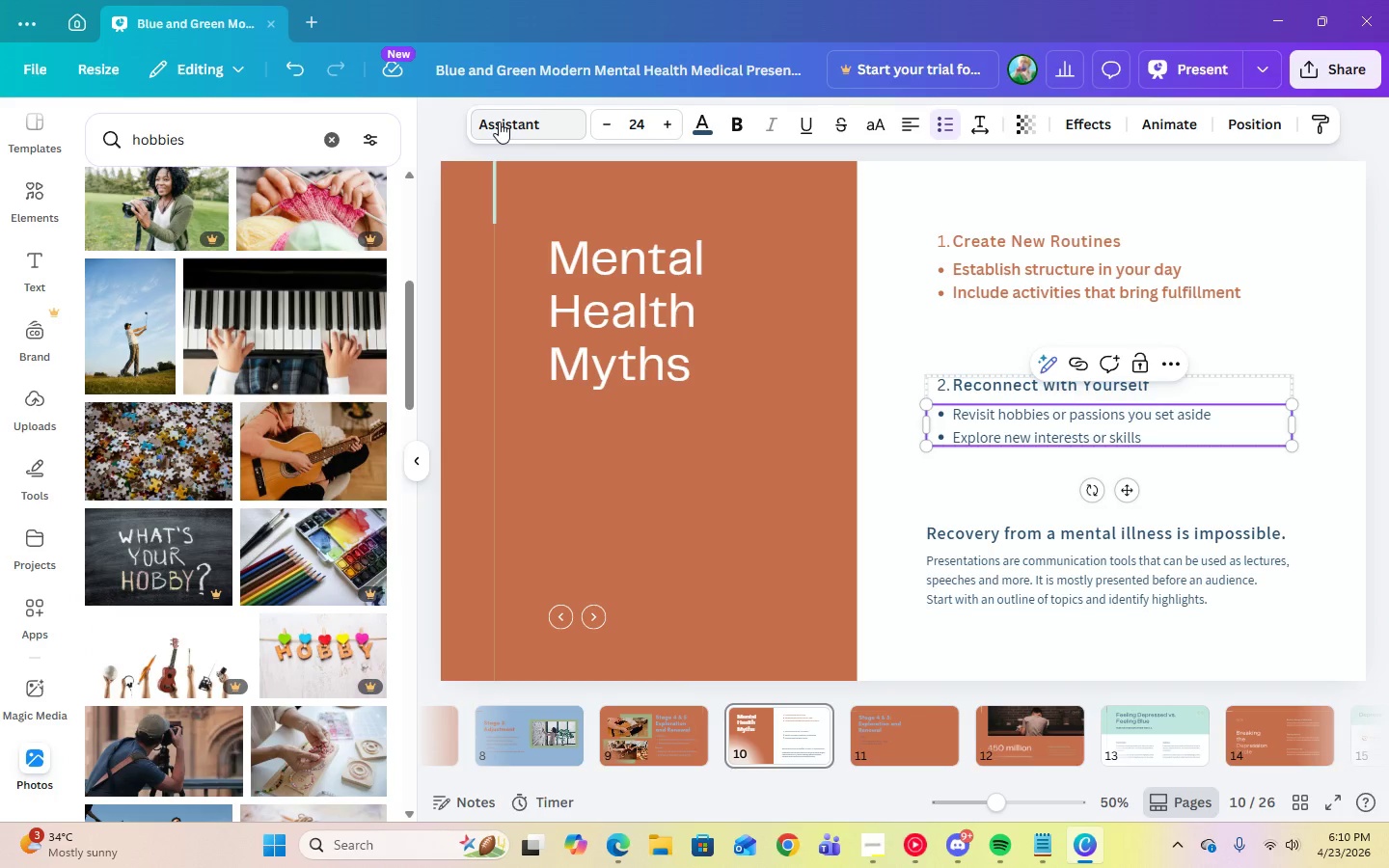 
left_click([499, 122])
 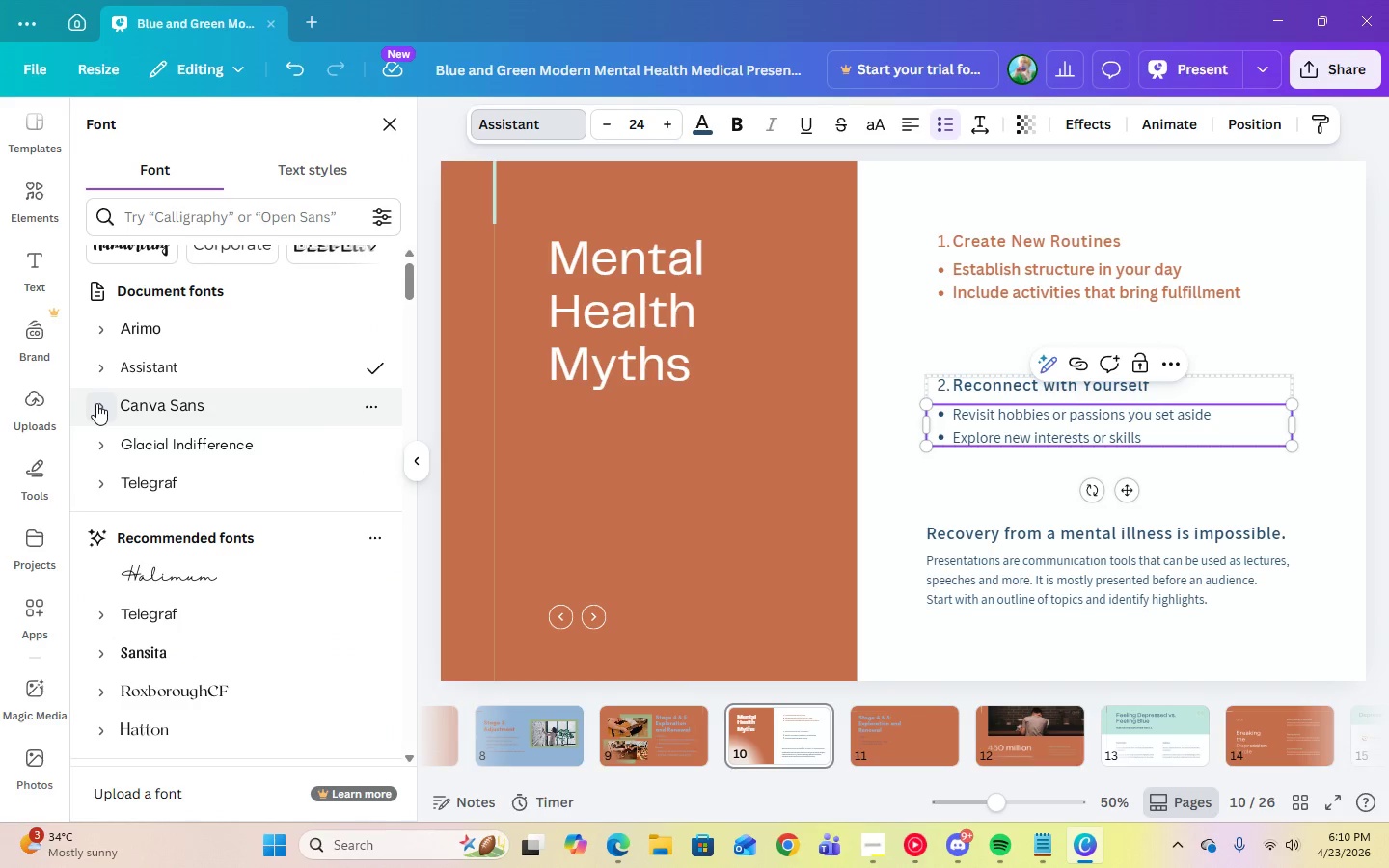 
left_click([96, 403])
 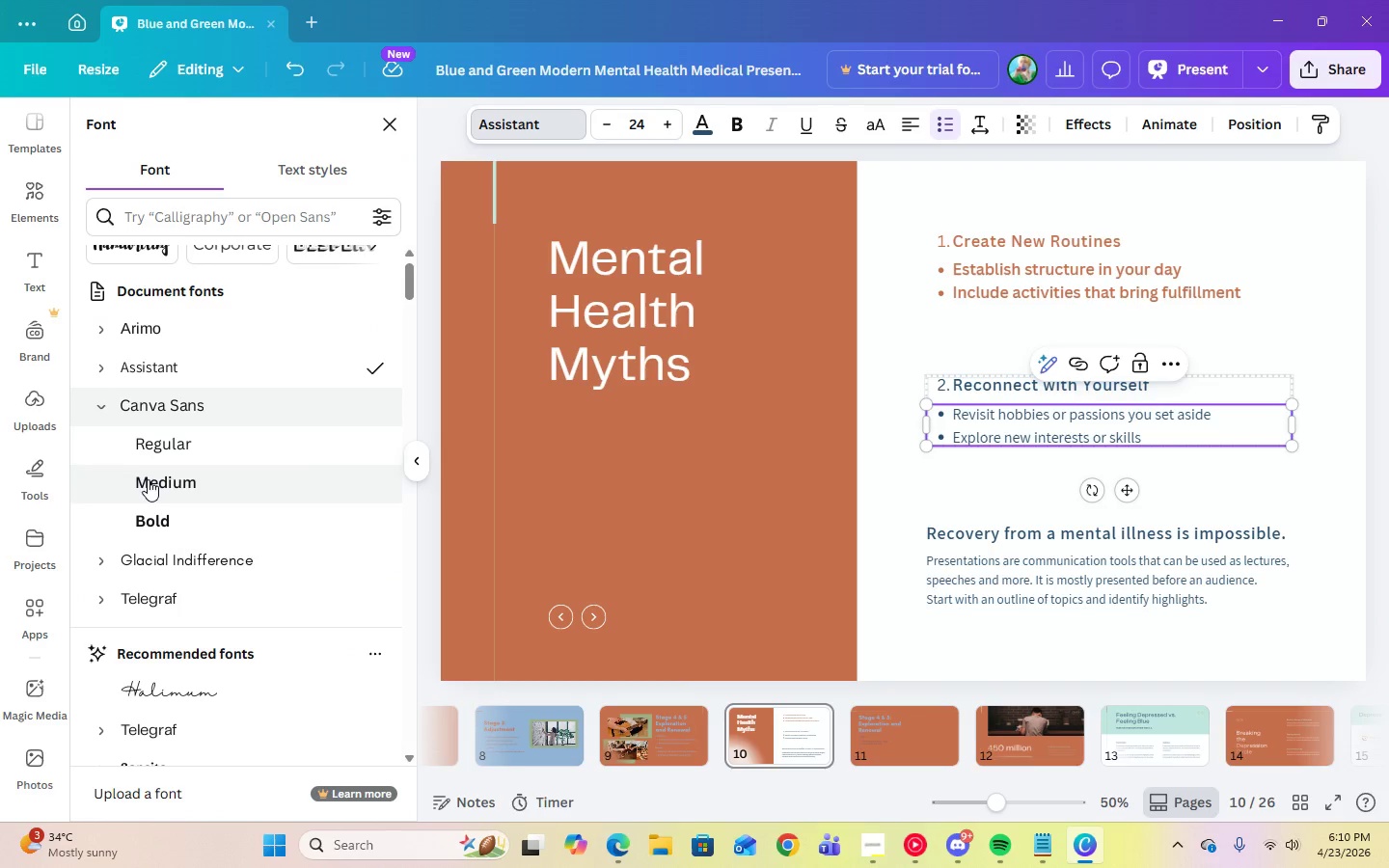 
left_click([149, 479])
 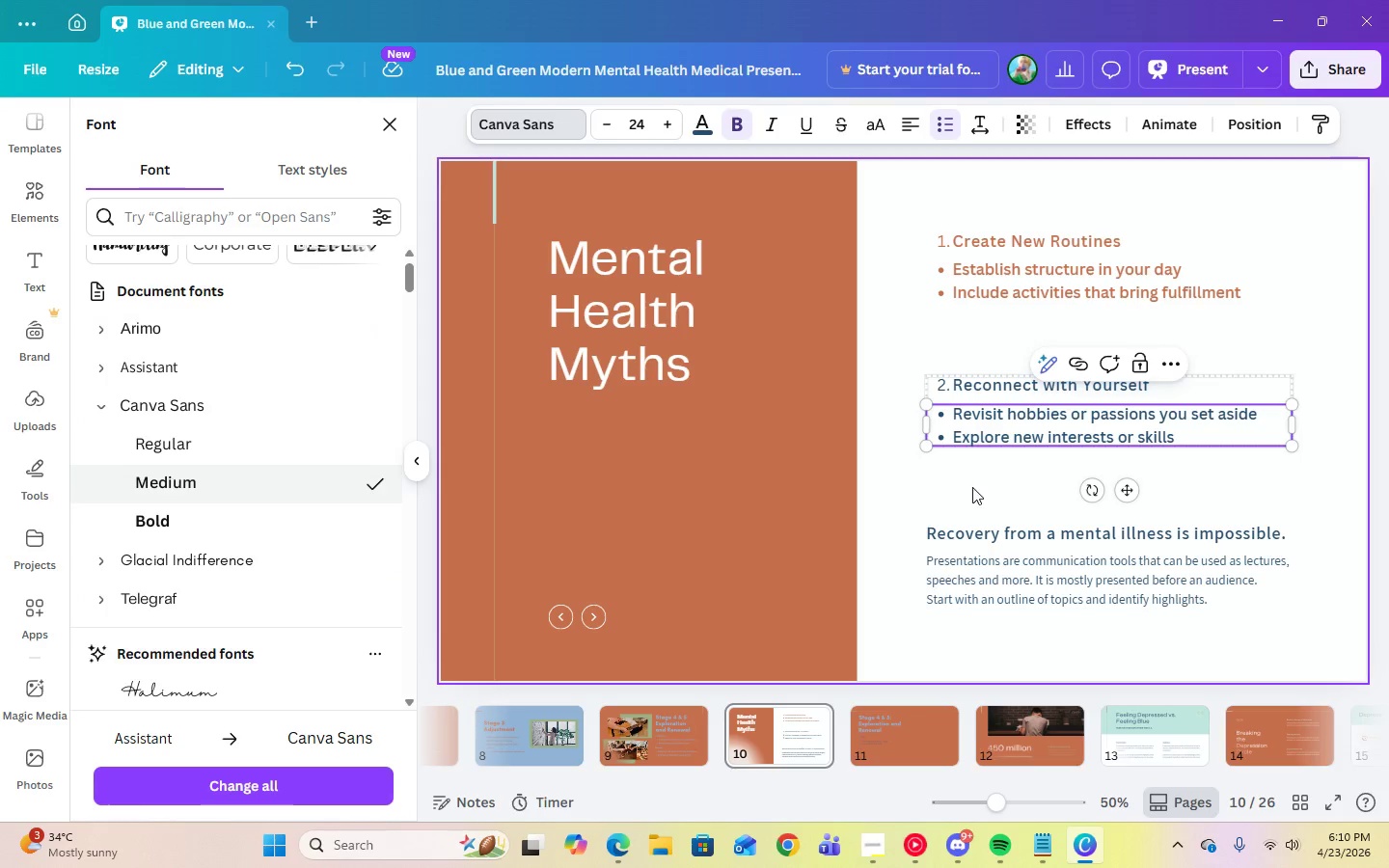 
double_click([998, 382])
 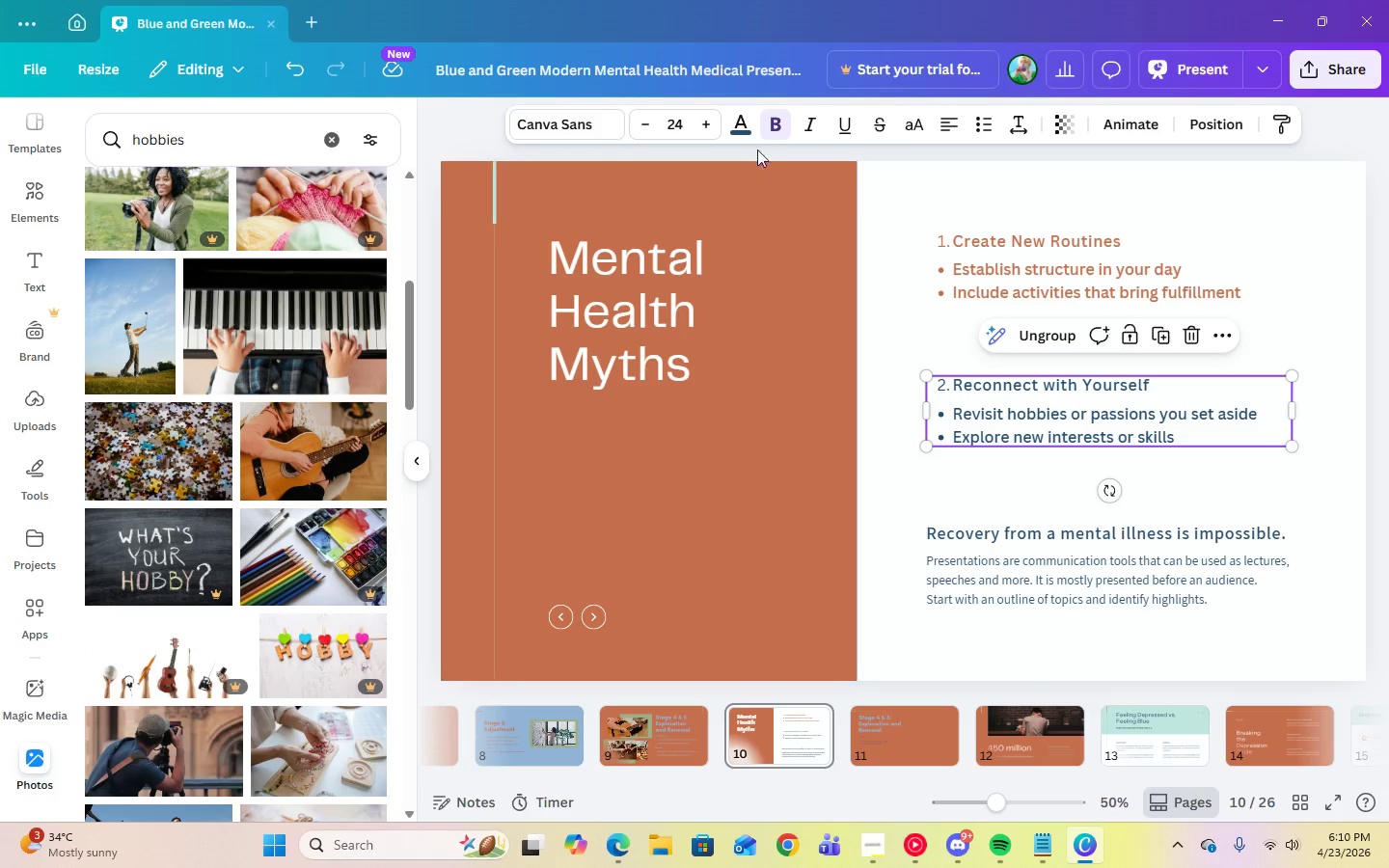 
left_click([744, 132])
 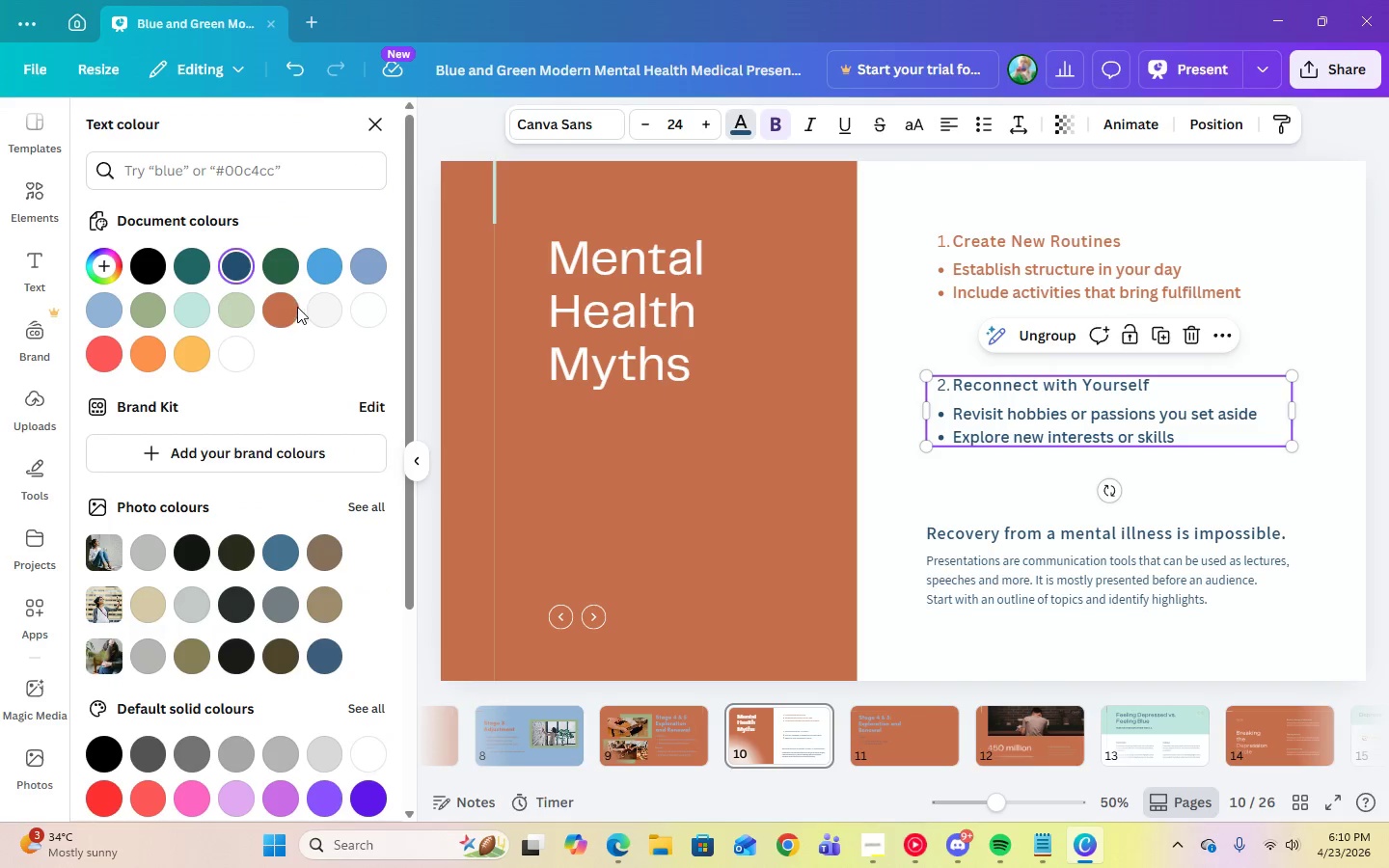 
left_click([287, 308])
 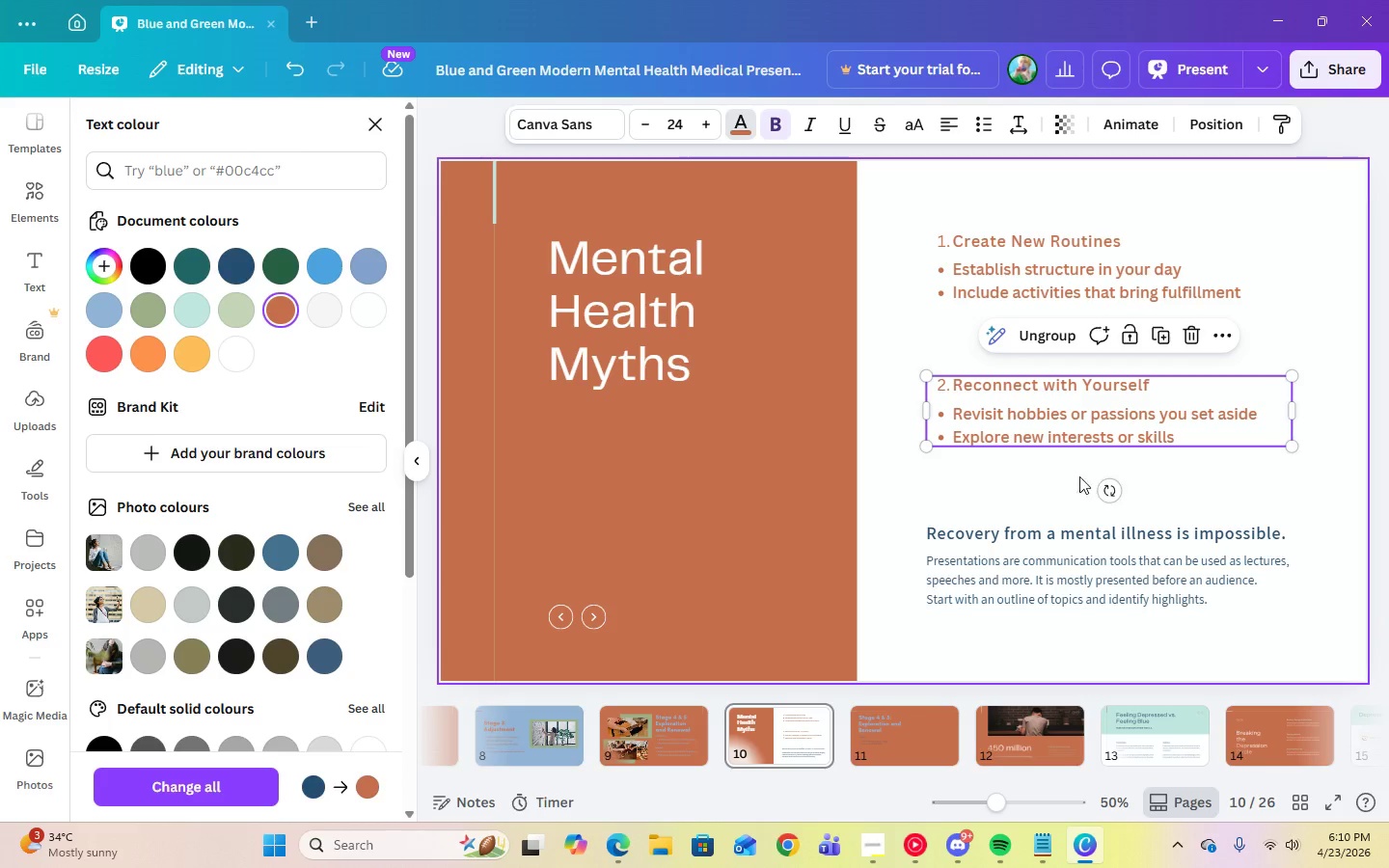 
left_click([1041, 462])
 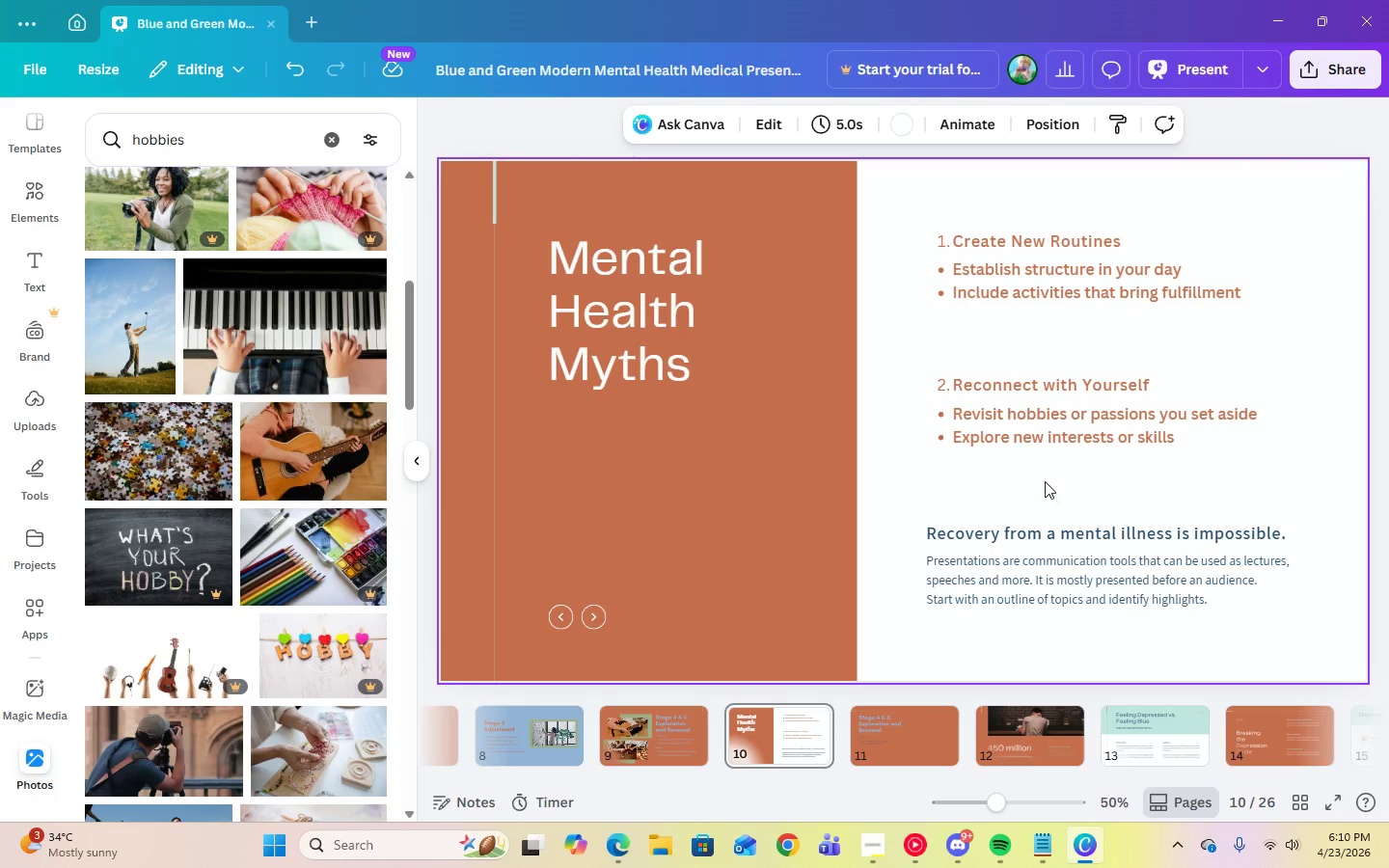 
left_click([1027, 567])
 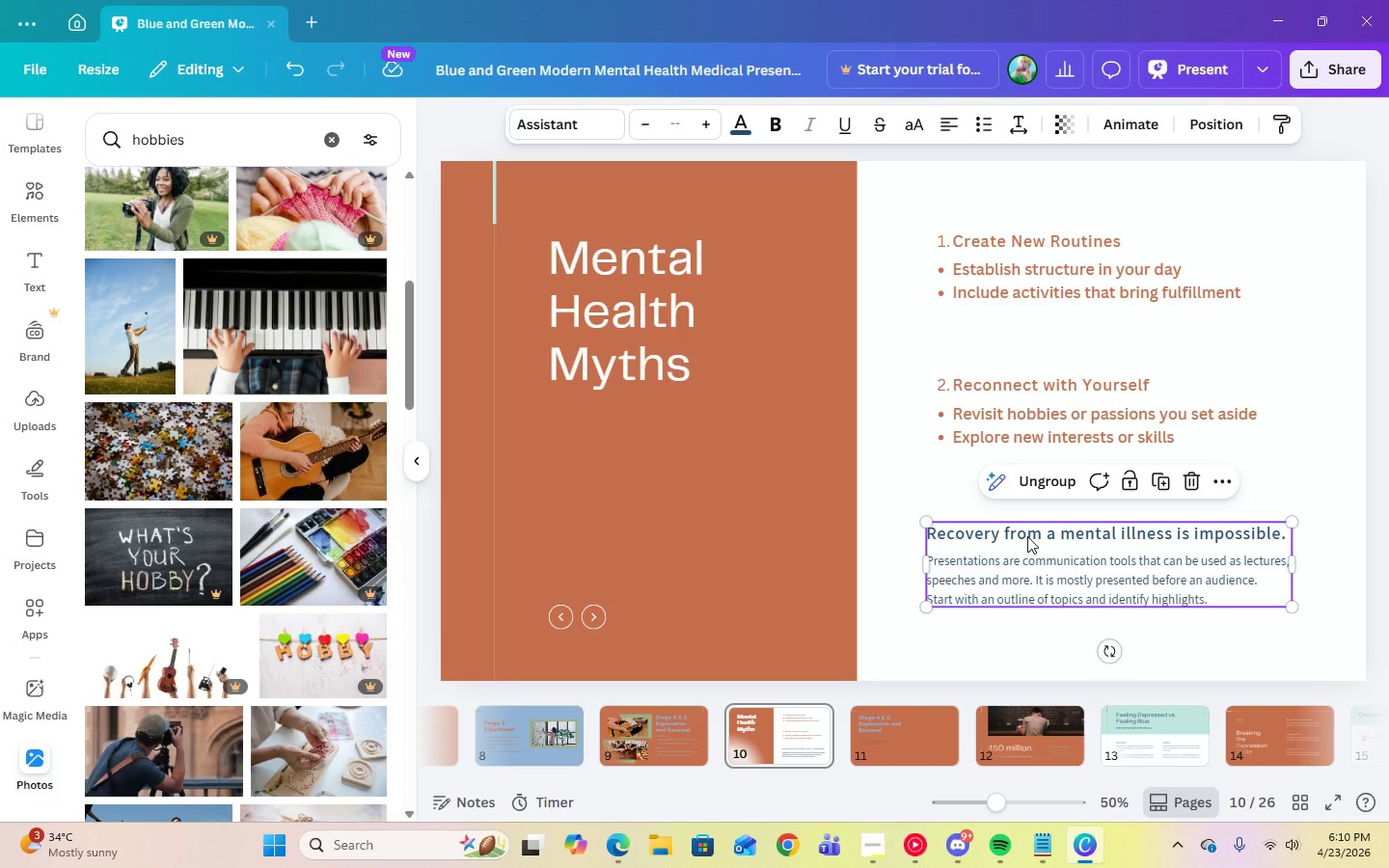 
left_click([1026, 533])
 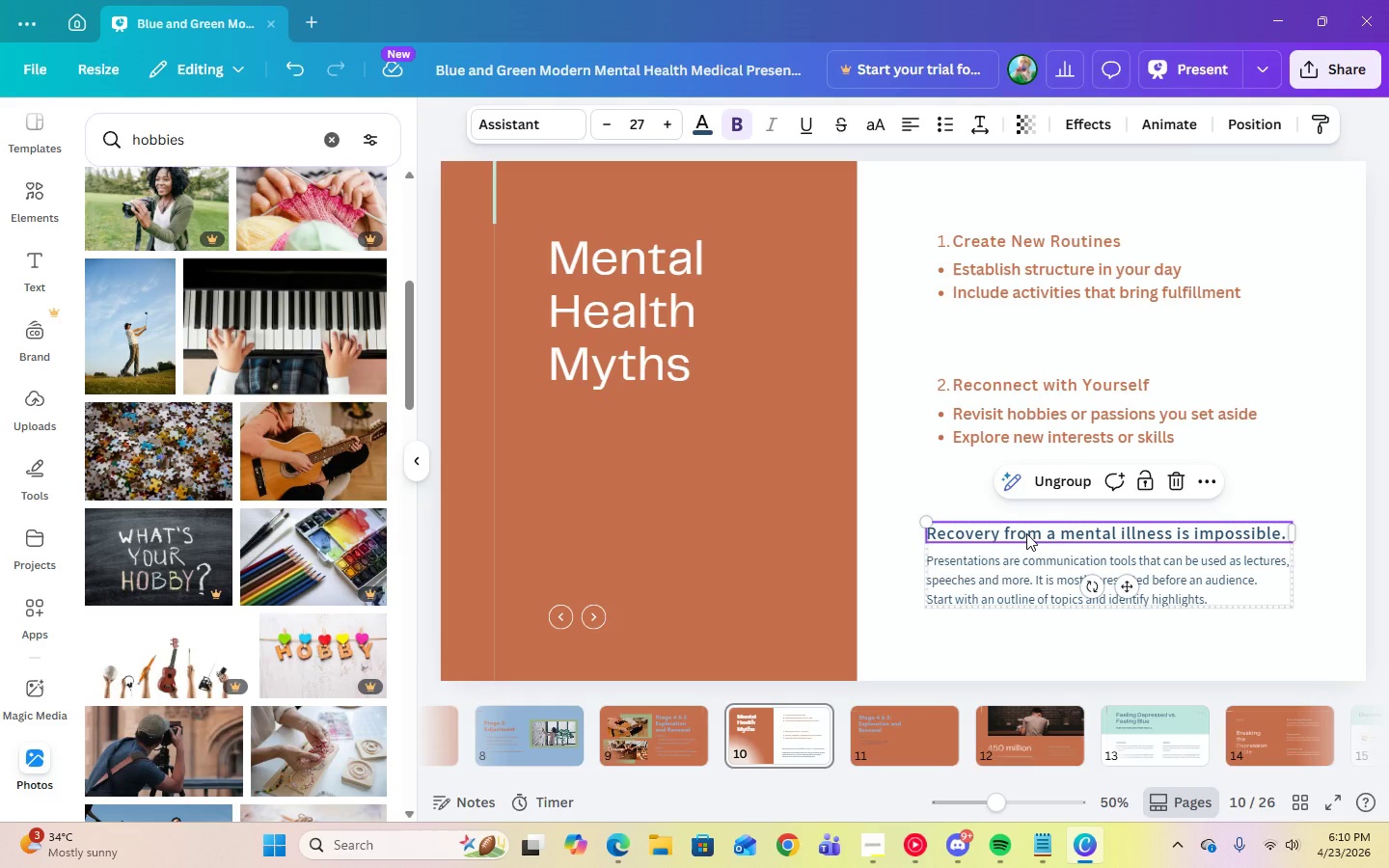 
left_click([1026, 533])
 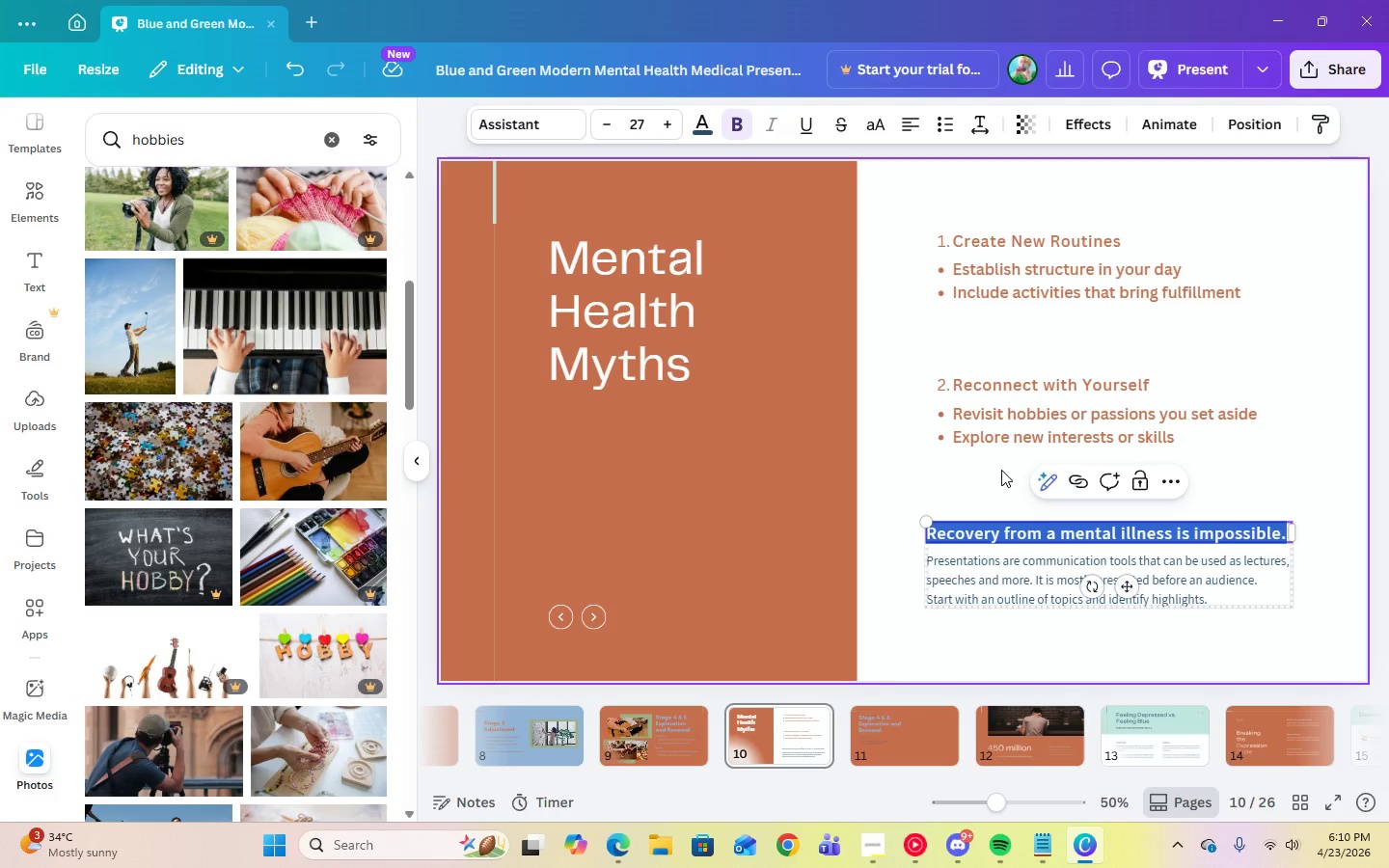 
key(3)
 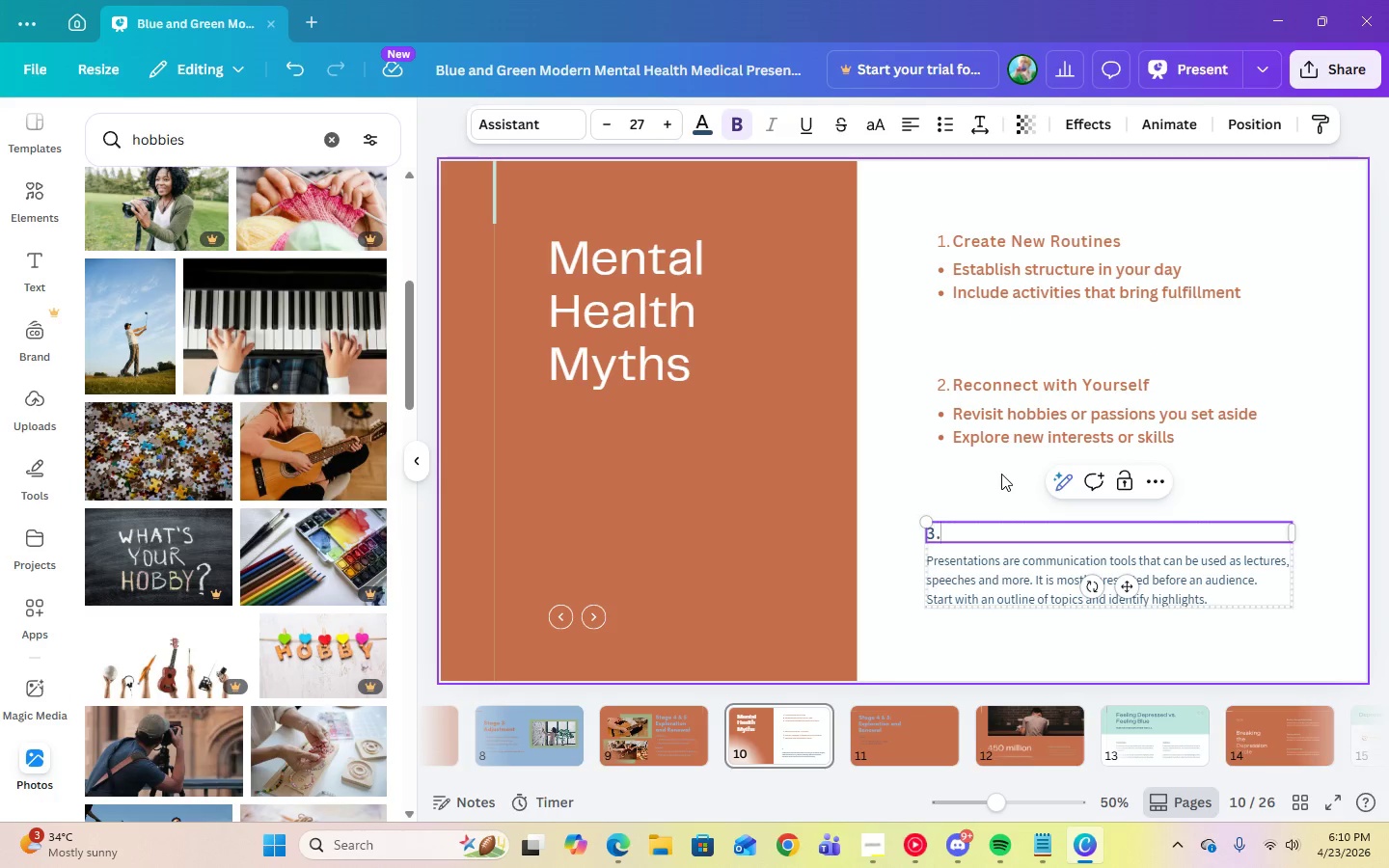 
key(Period)
 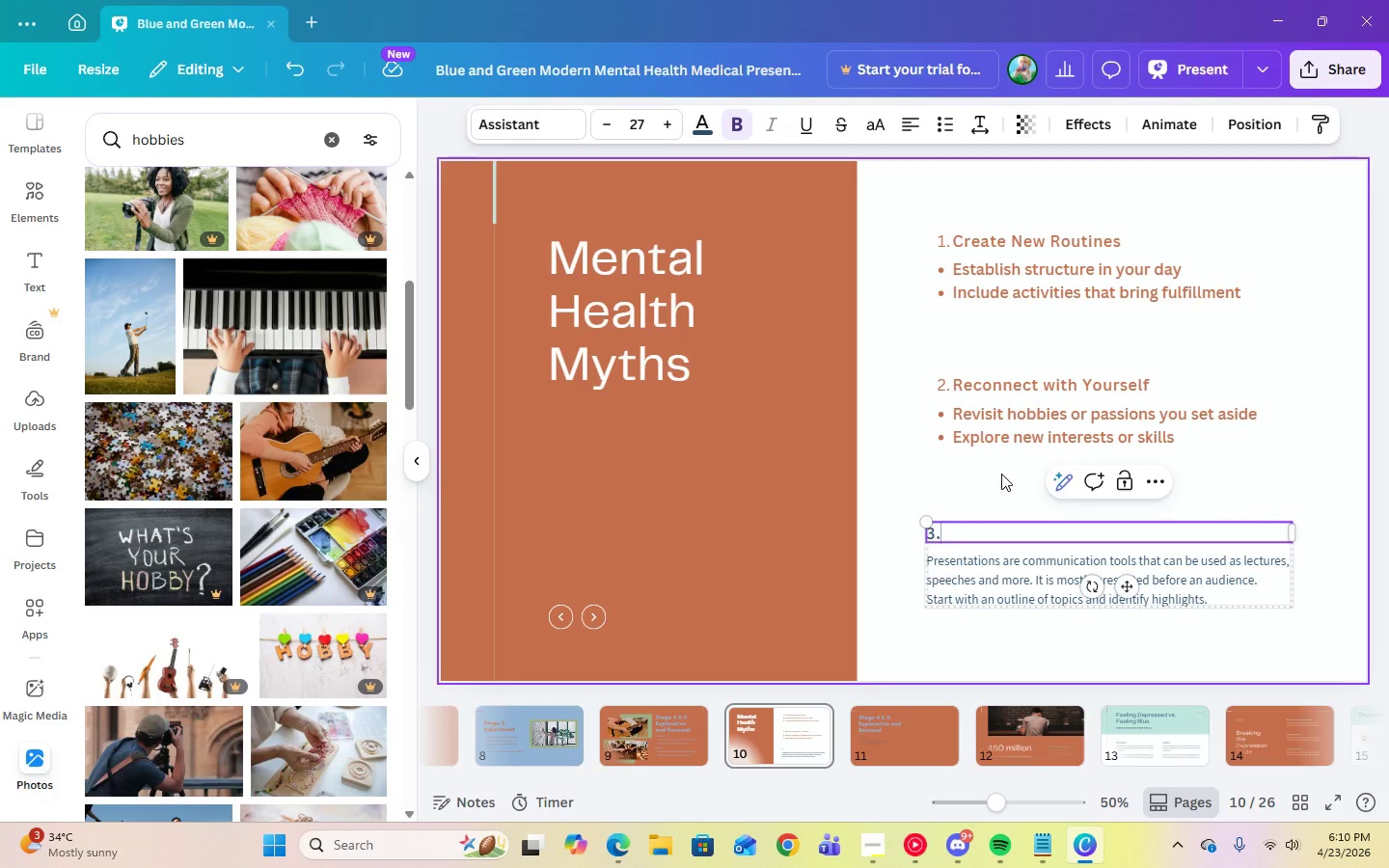 
key(Space)
 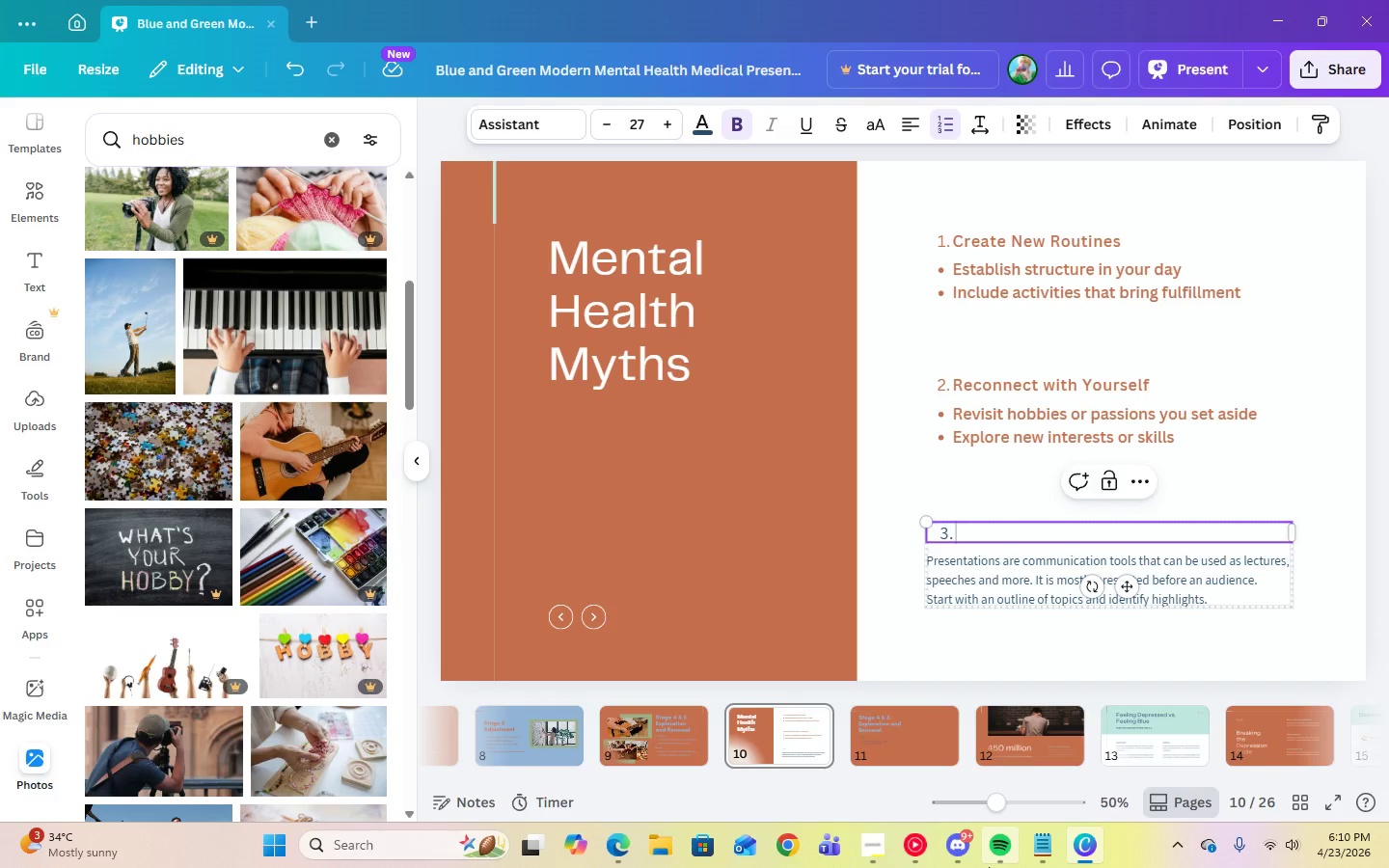 
left_click([1033, 850])
 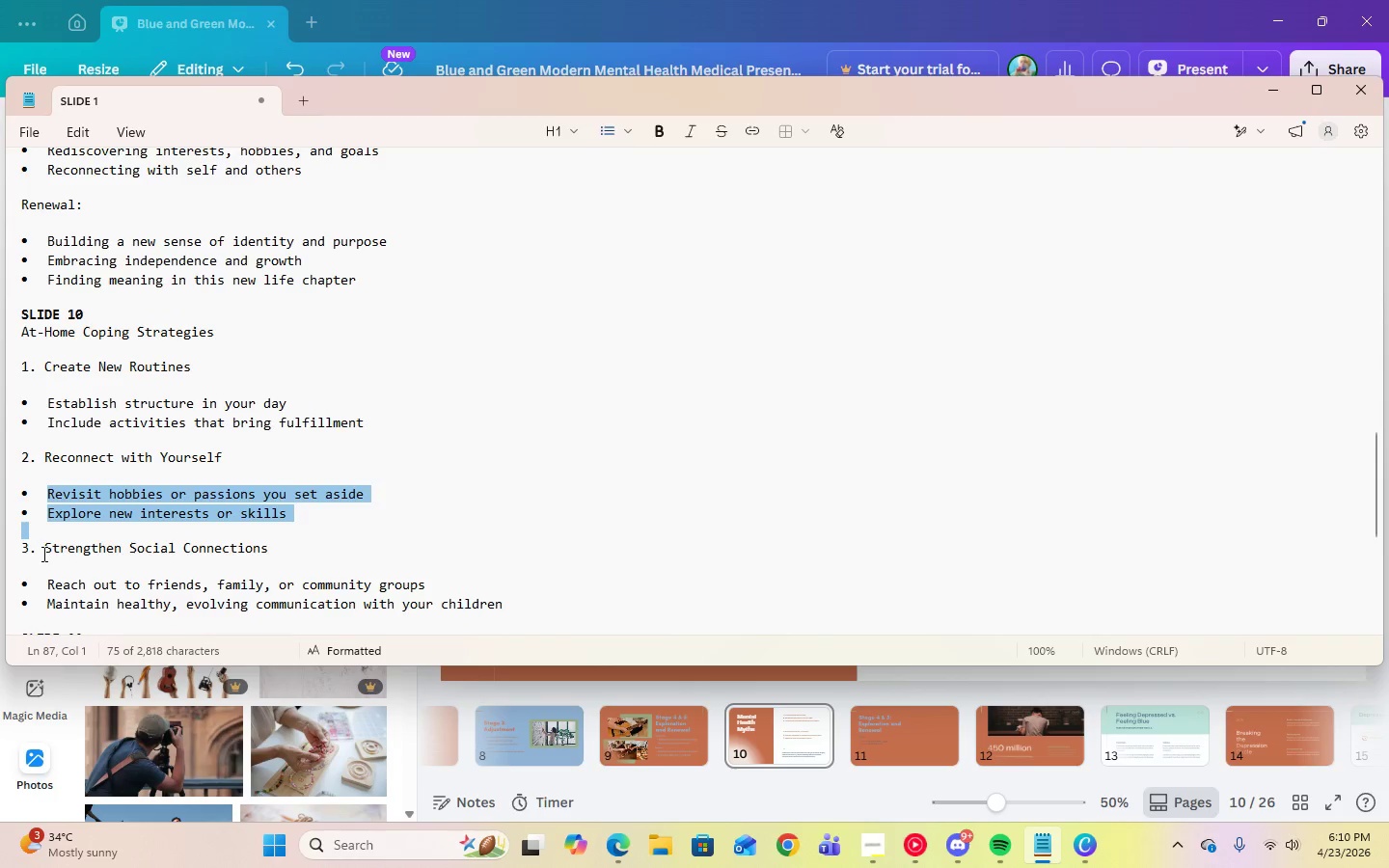 
left_click_drag(start_coordinate=[41, 550], to_coordinate=[275, 559])
 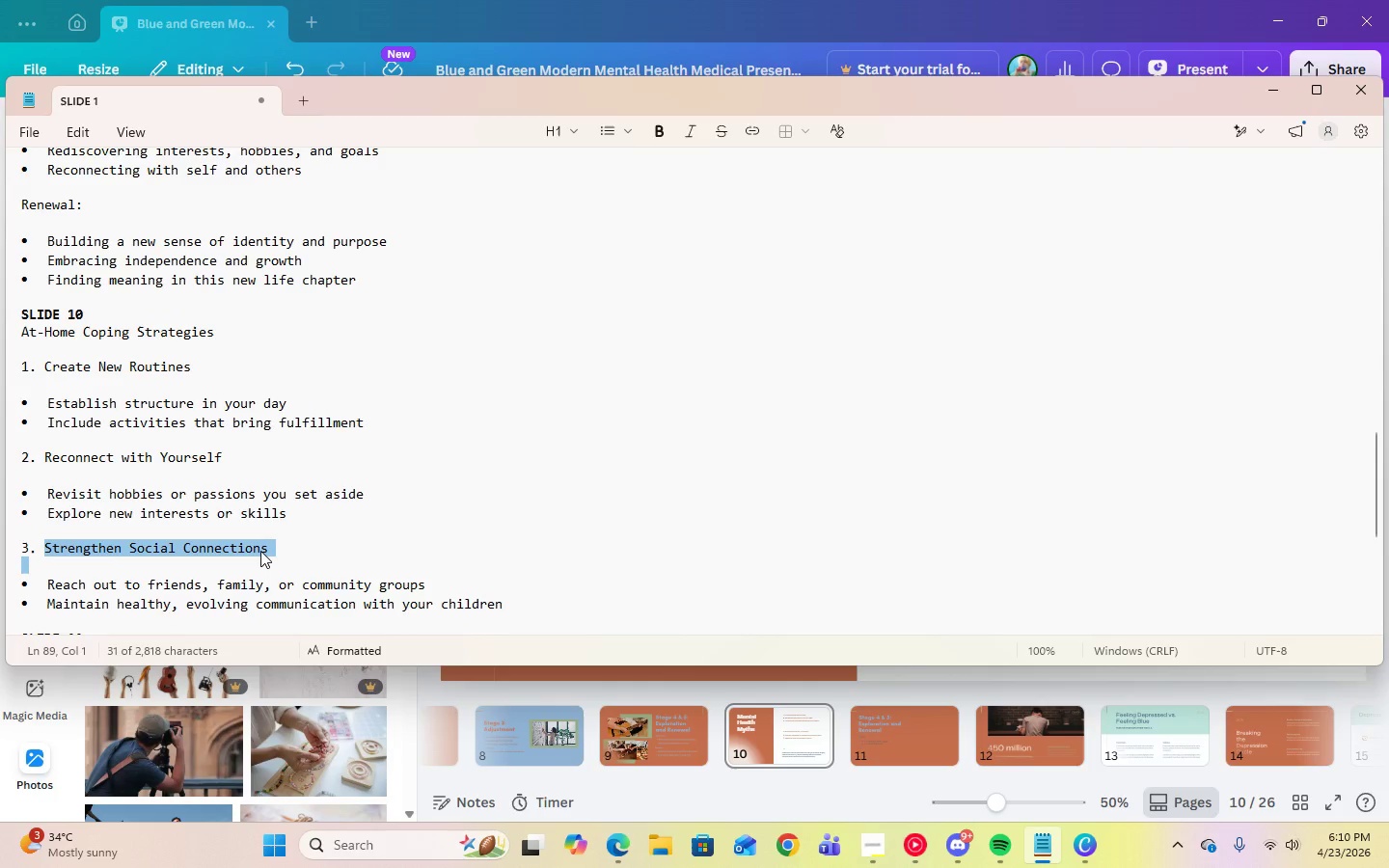 
right_click([260, 551])
 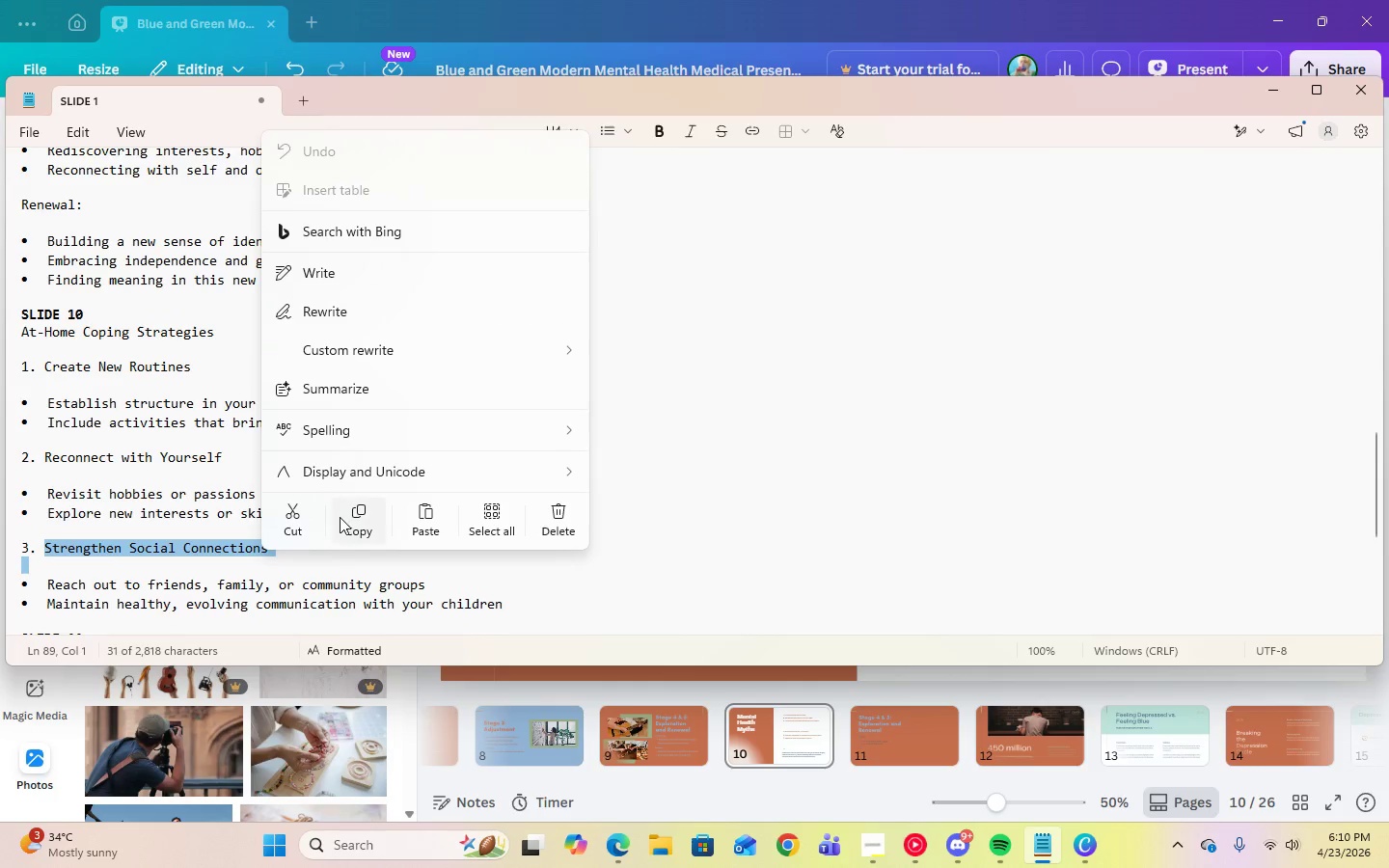 
left_click([340, 517])
 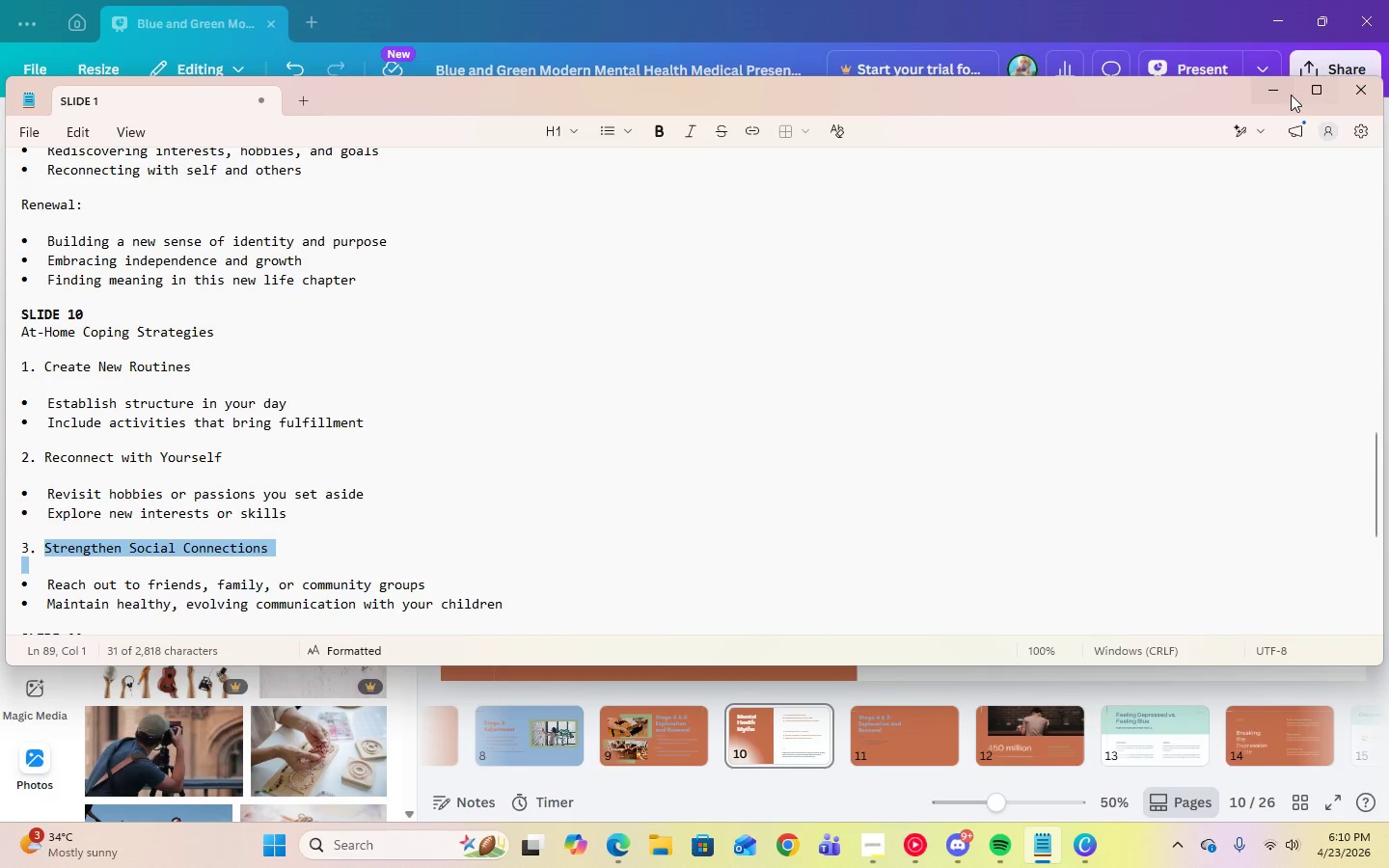 
left_click([1289, 95])
 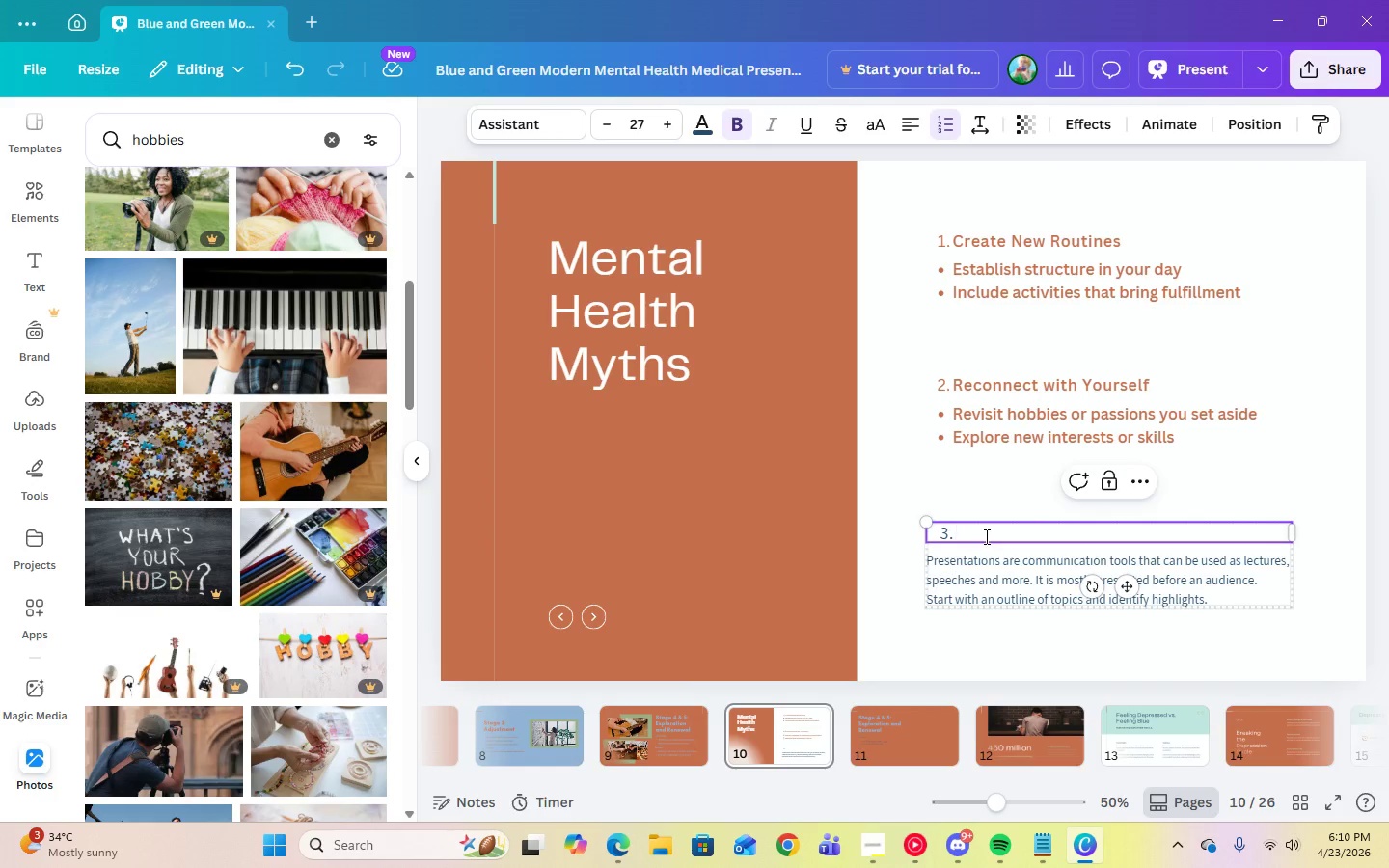 
key(Control+V)
 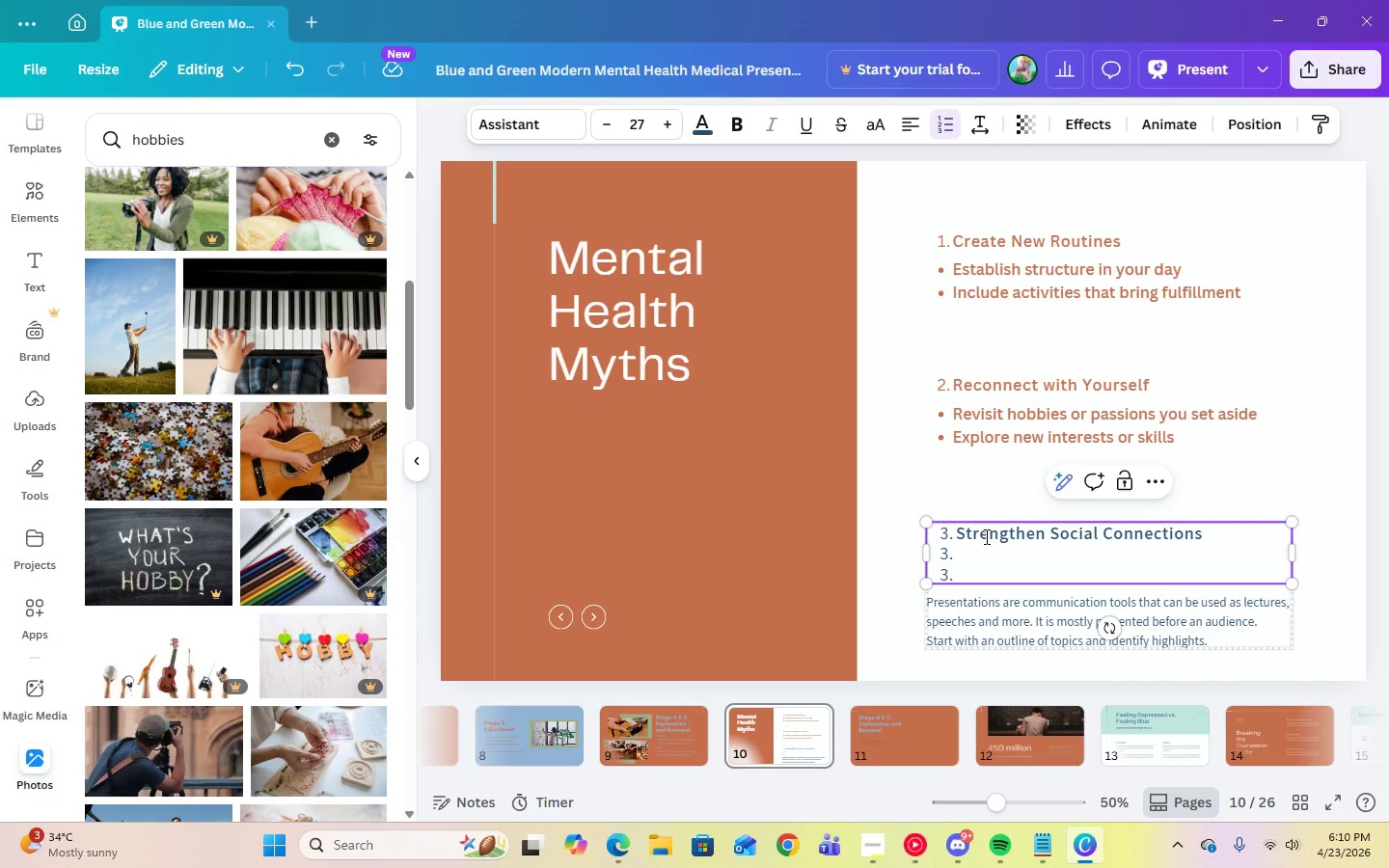 
key(Backspace)
 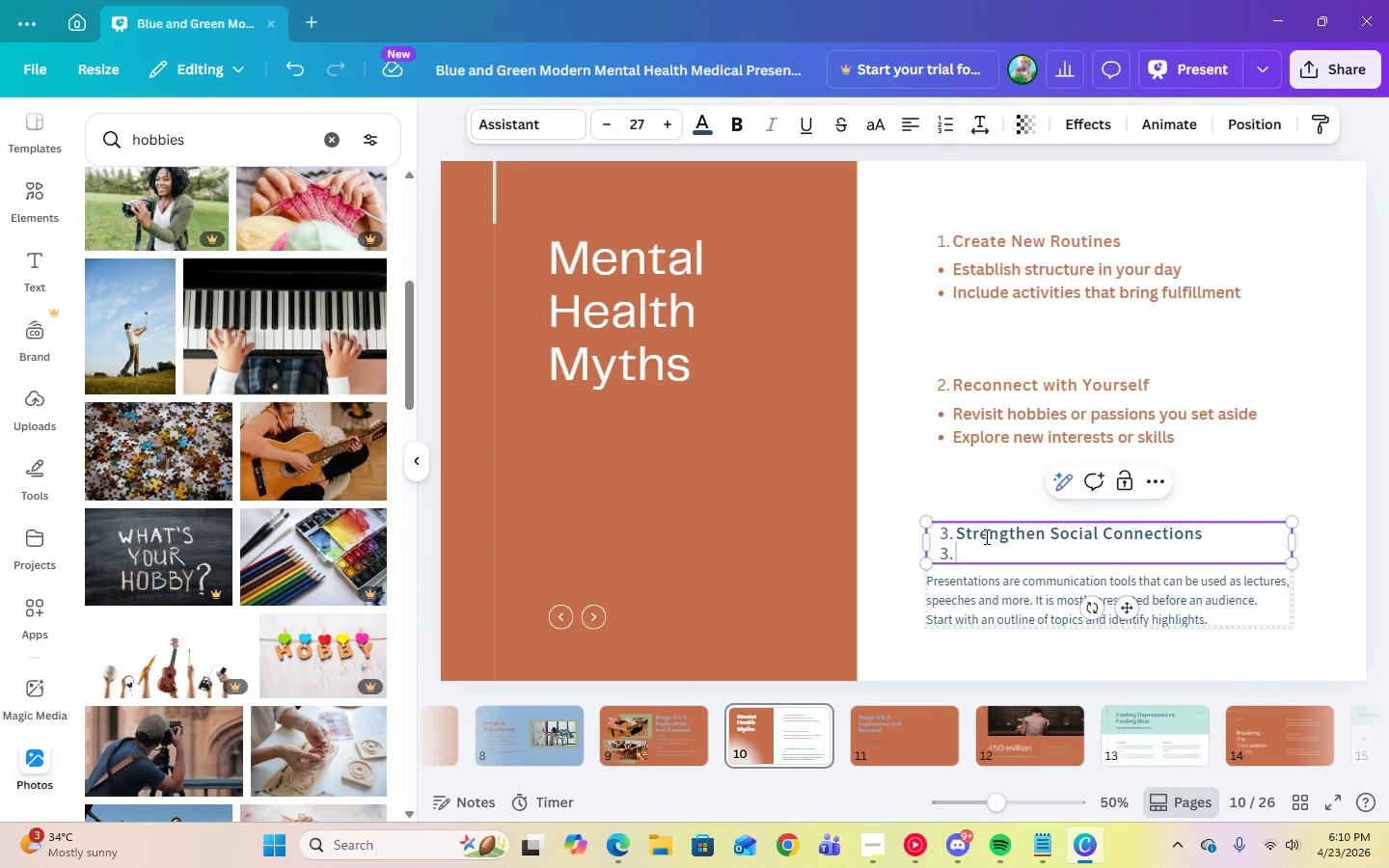 
key(Backspace)
 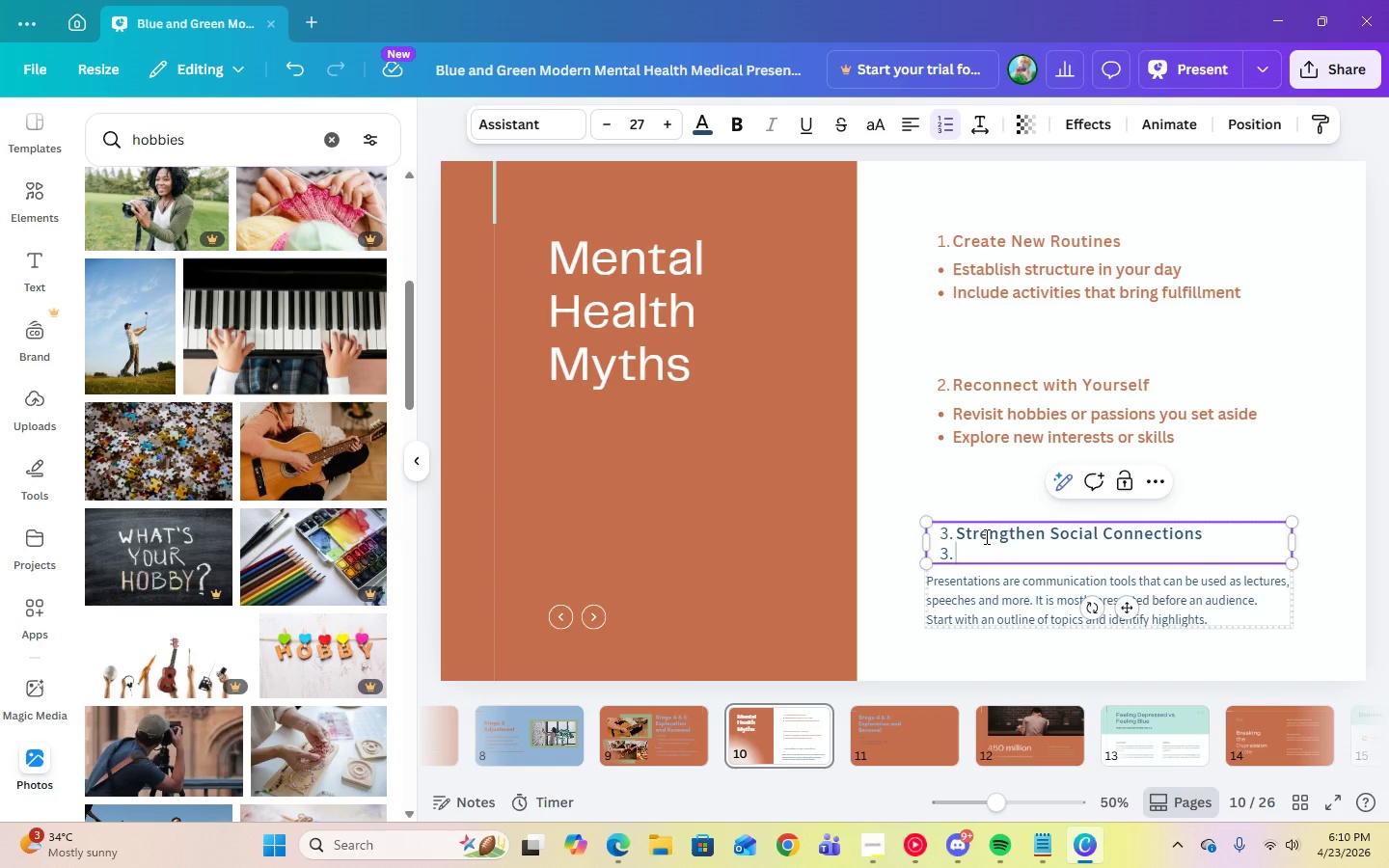 
key(Backspace)
 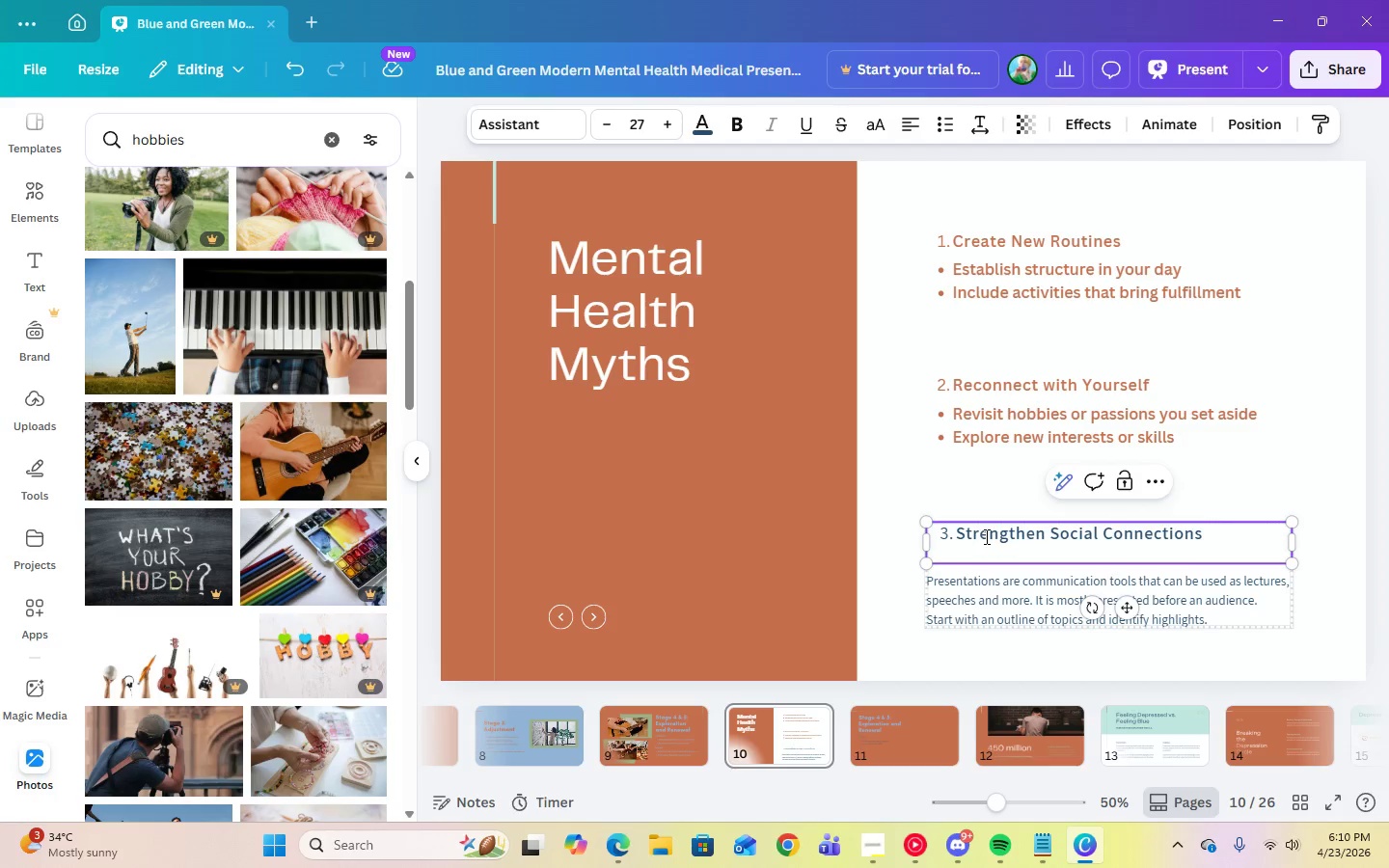 
key(Backspace)
 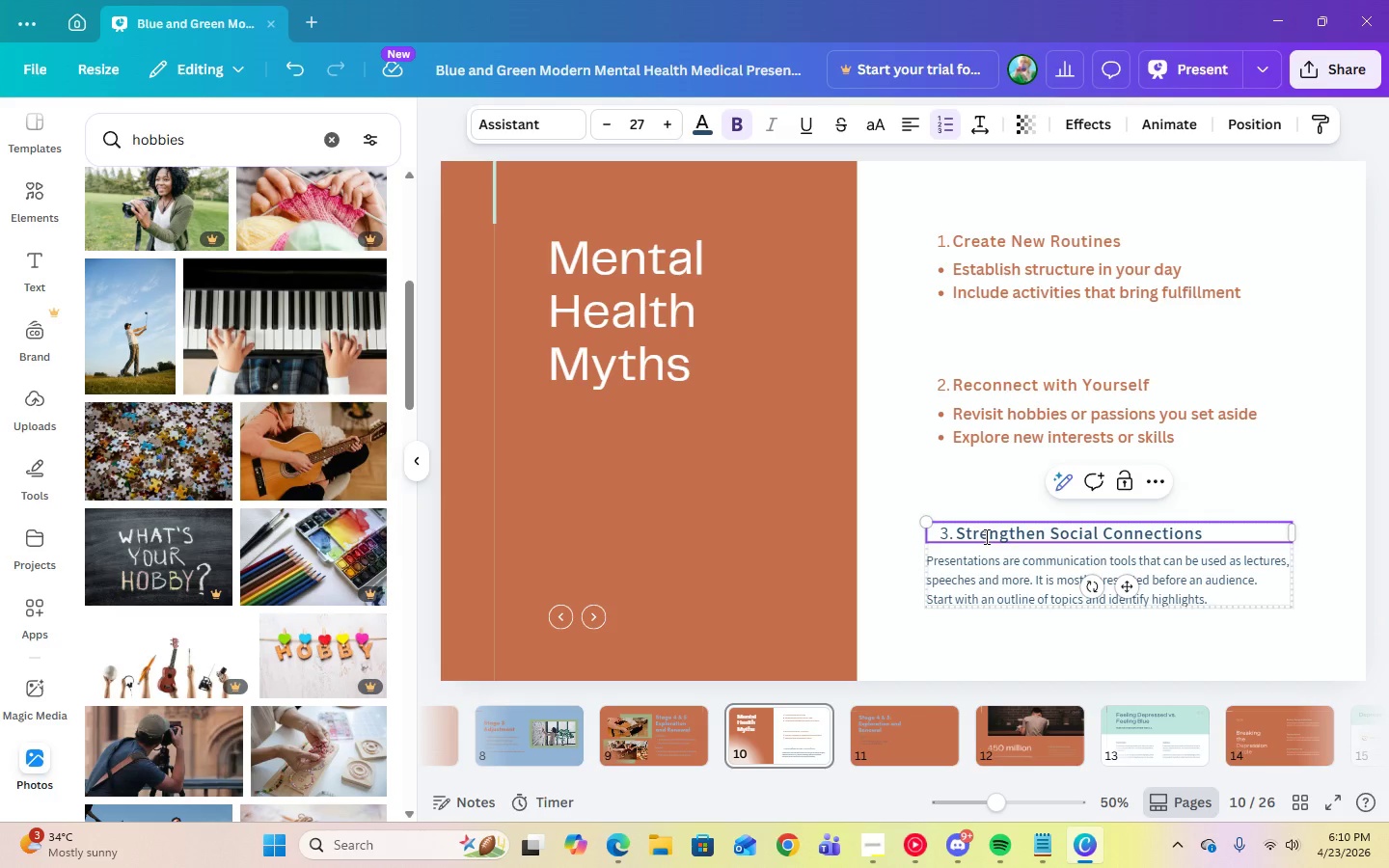 
key(Control+A)
 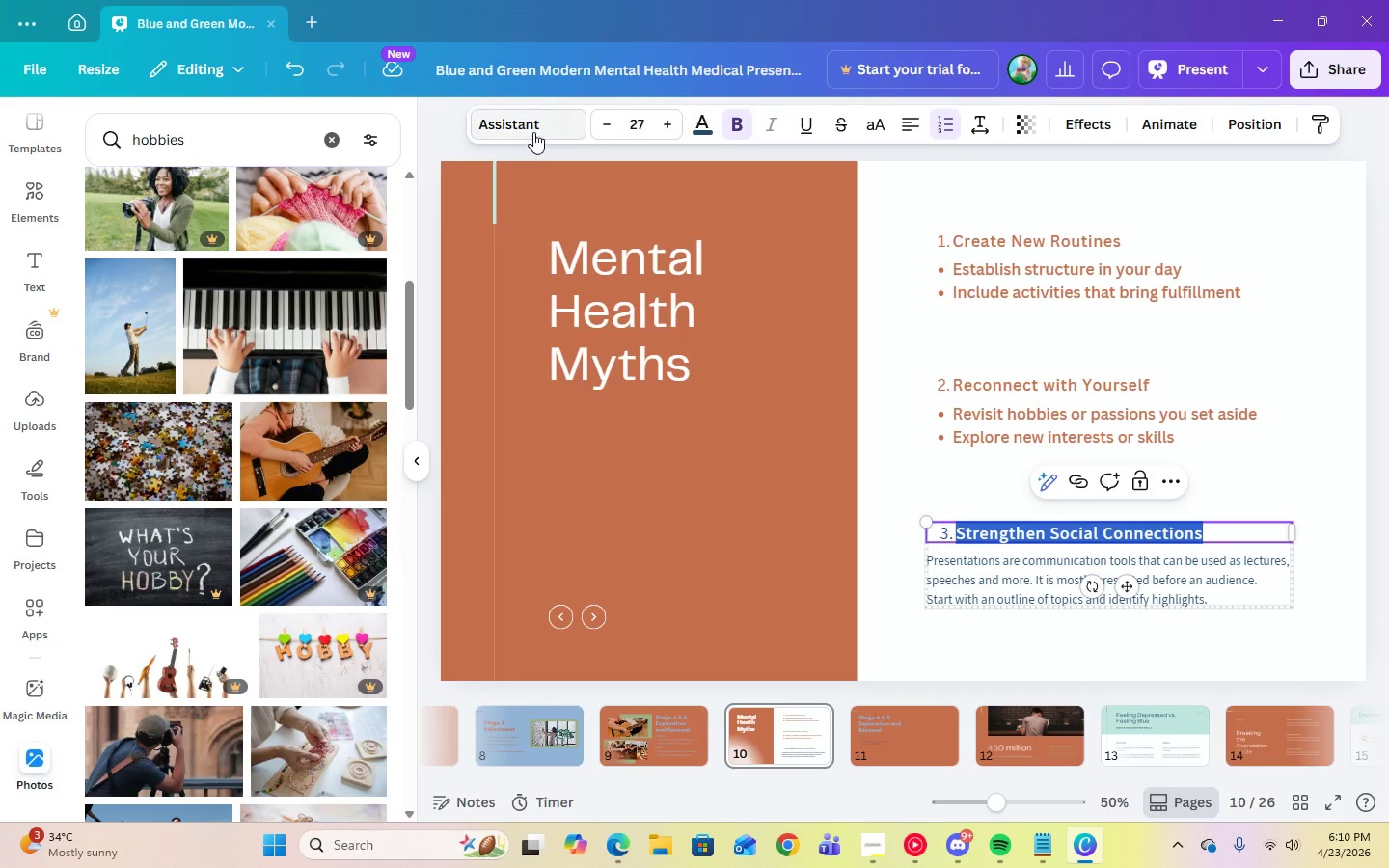 
left_click([534, 132])
 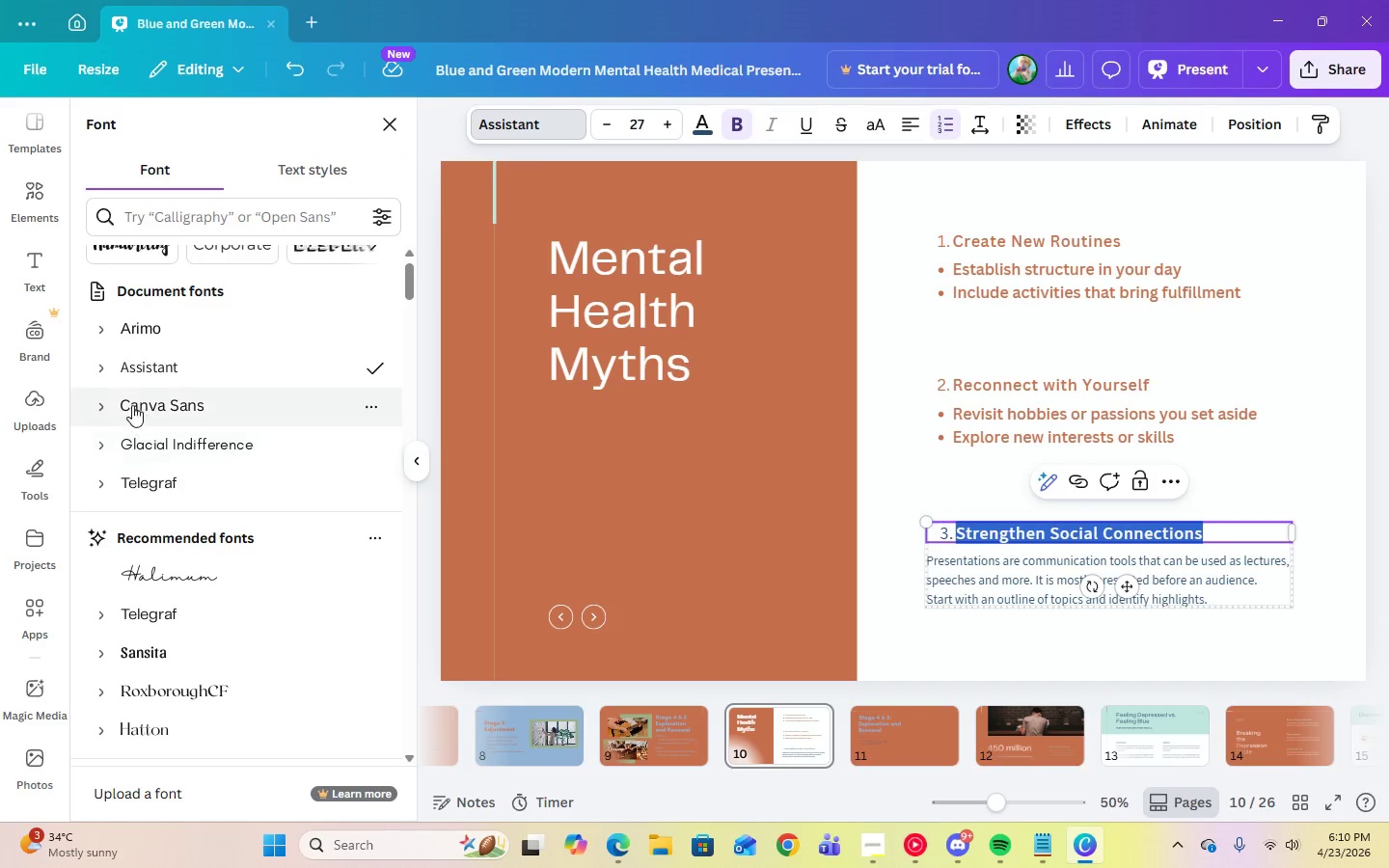 
left_click([106, 407])
 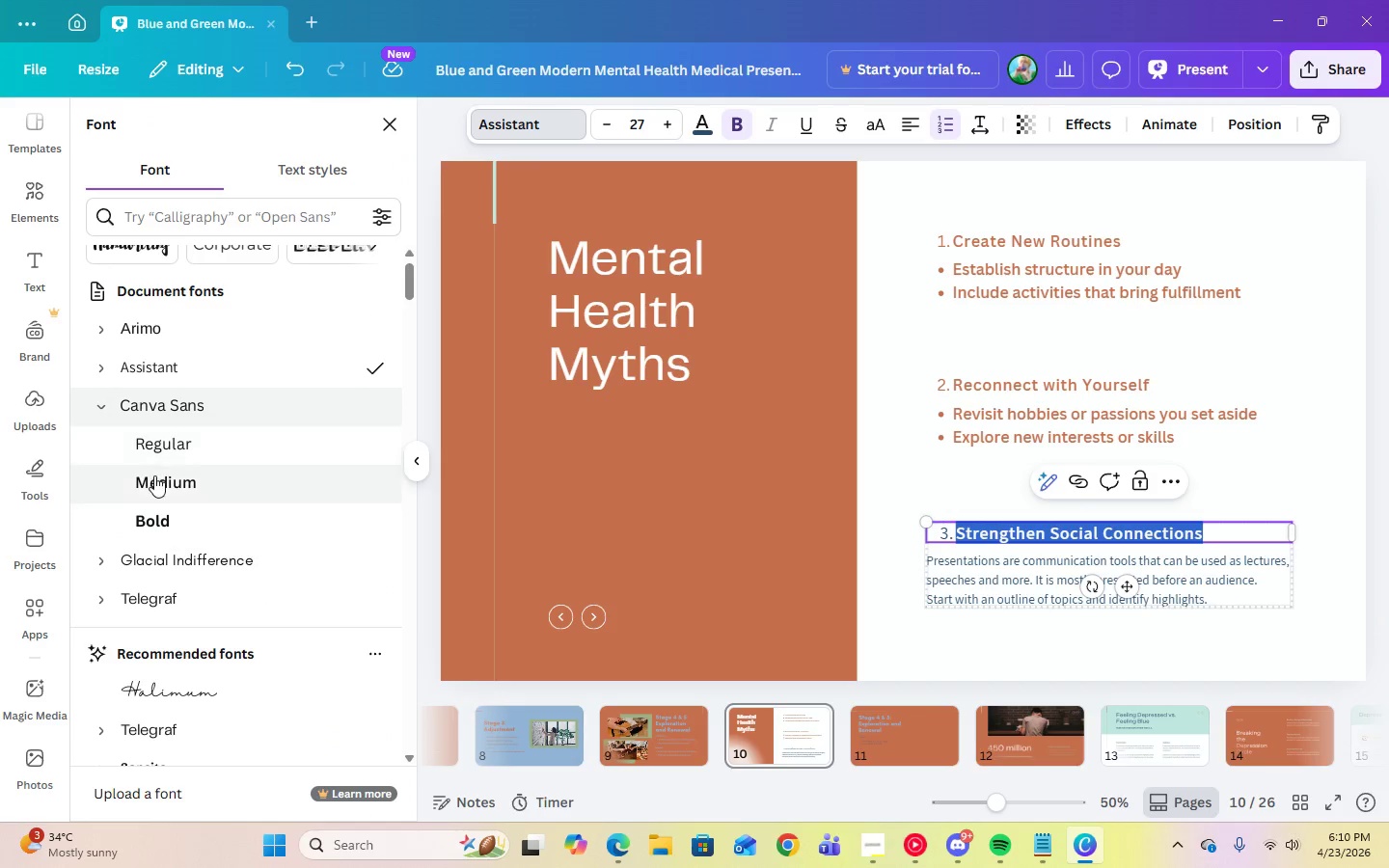 
left_click([155, 476])
 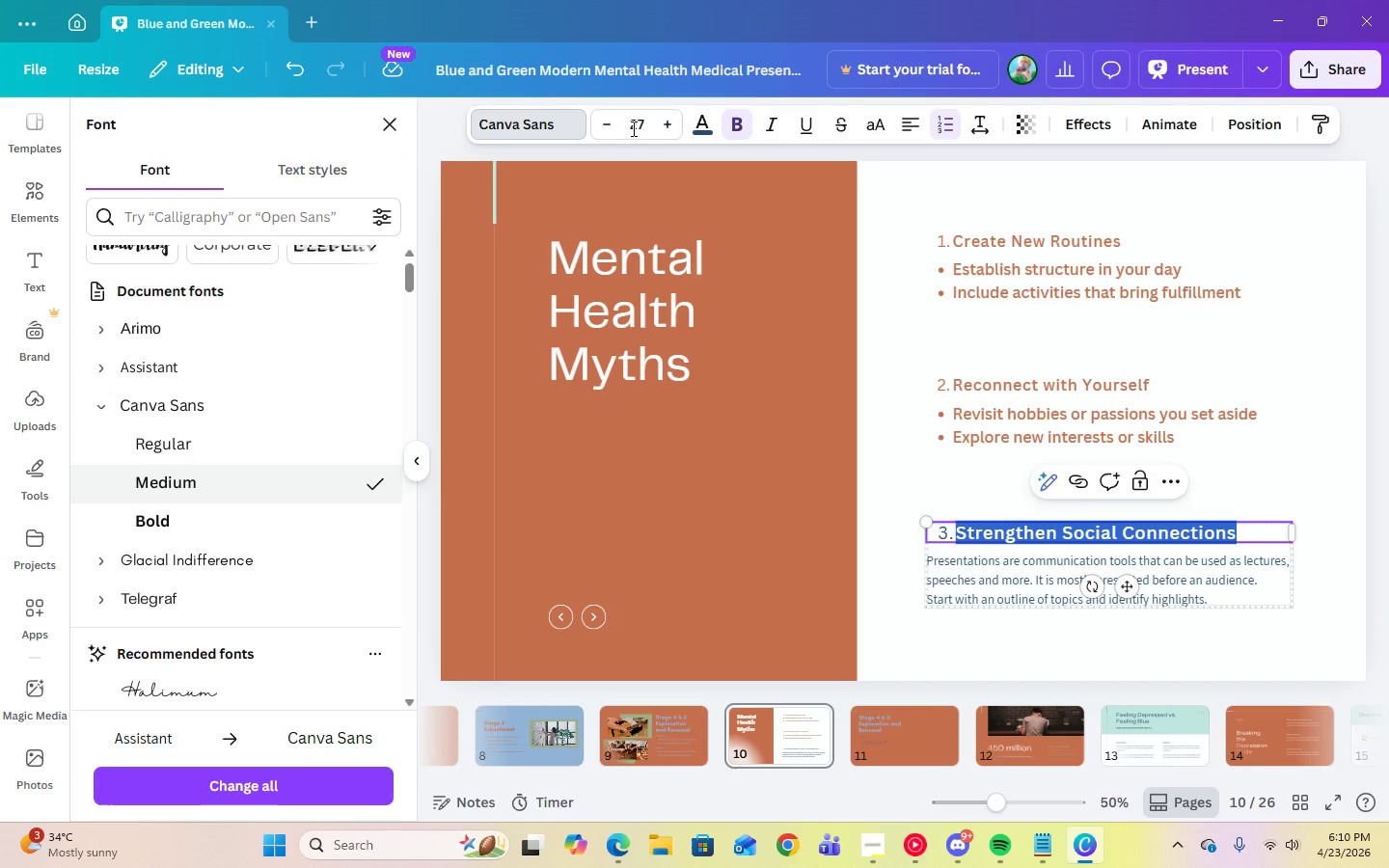 
left_click([632, 128])
 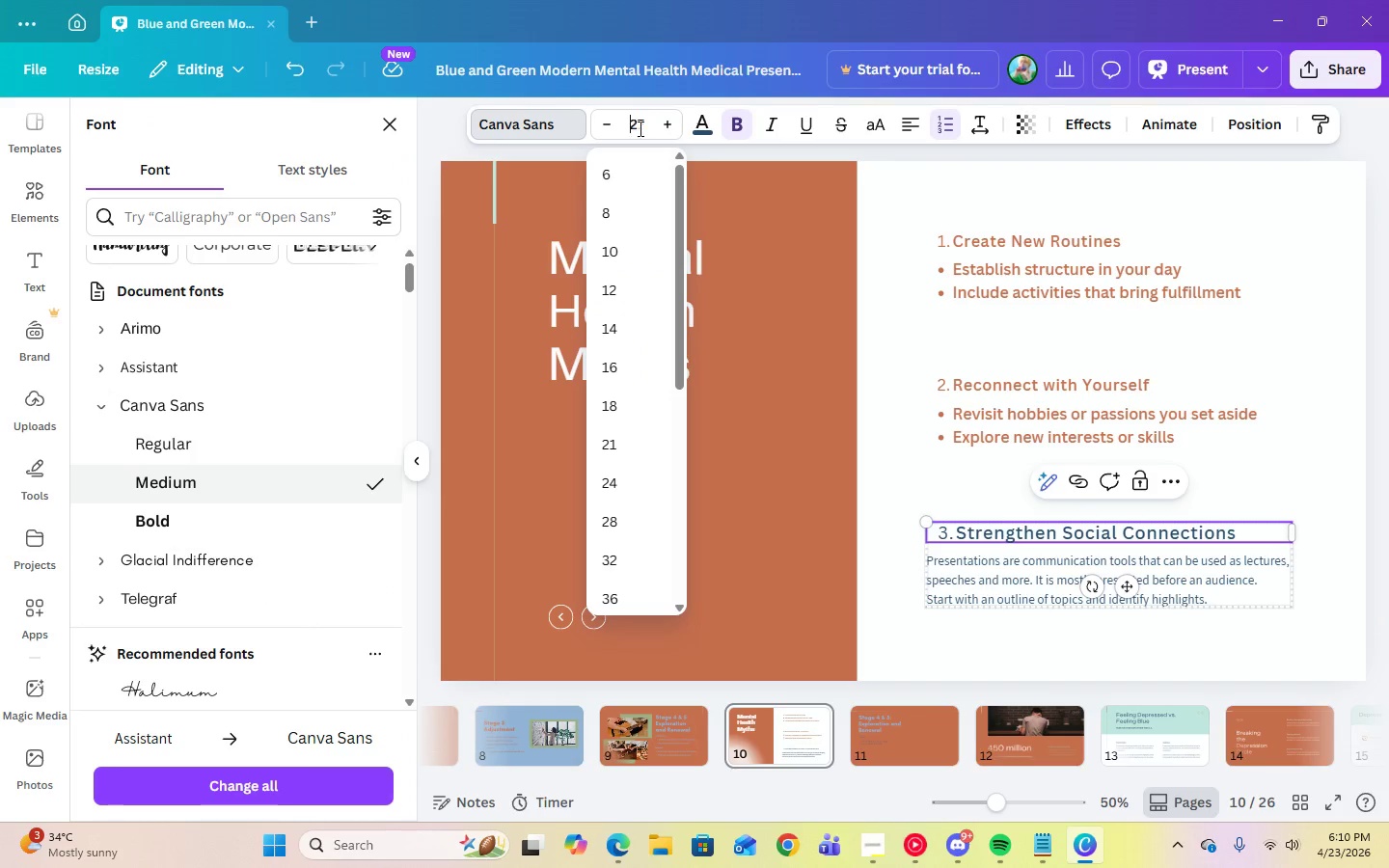 
left_click([644, 129])
 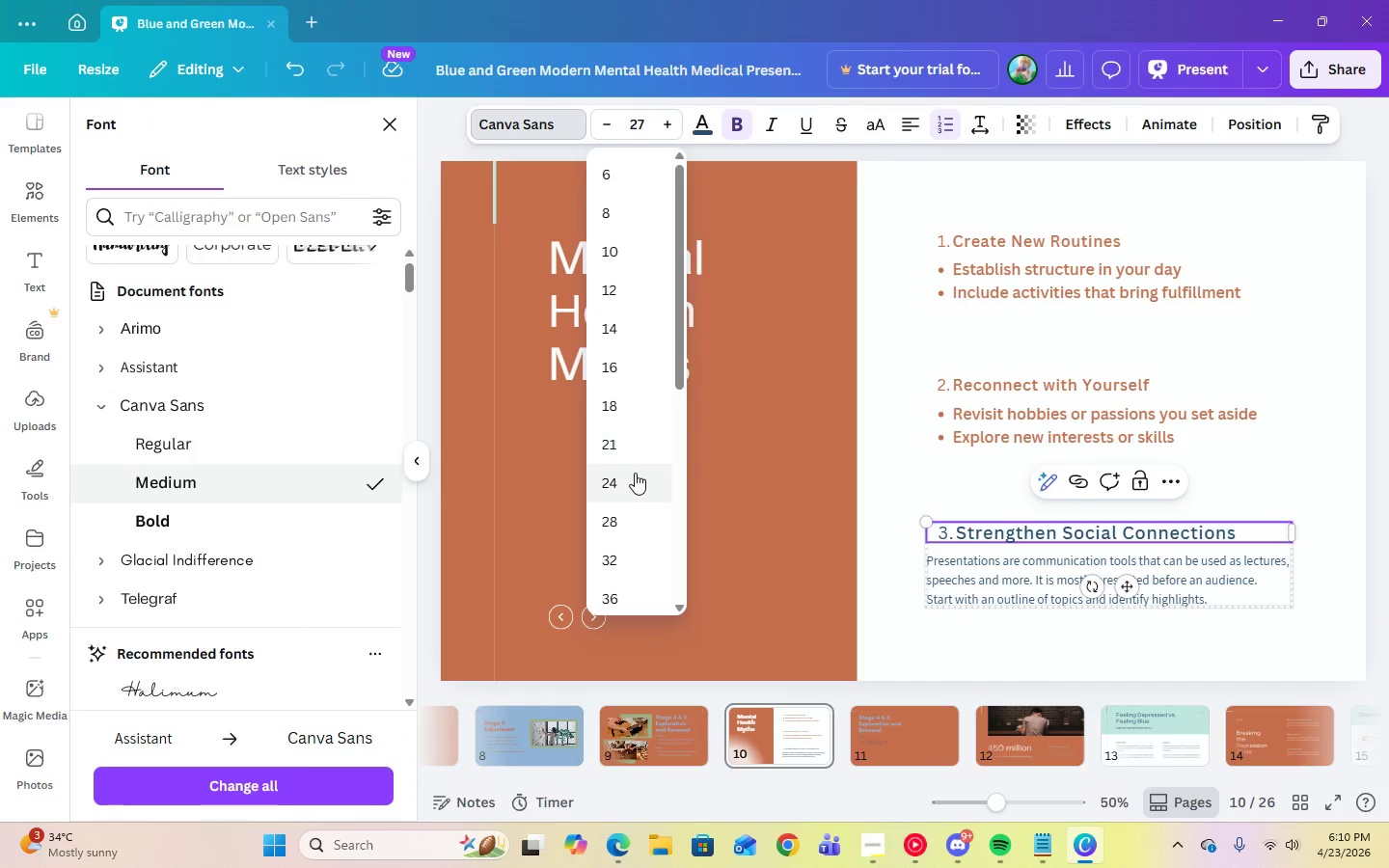 
left_click([633, 477])
 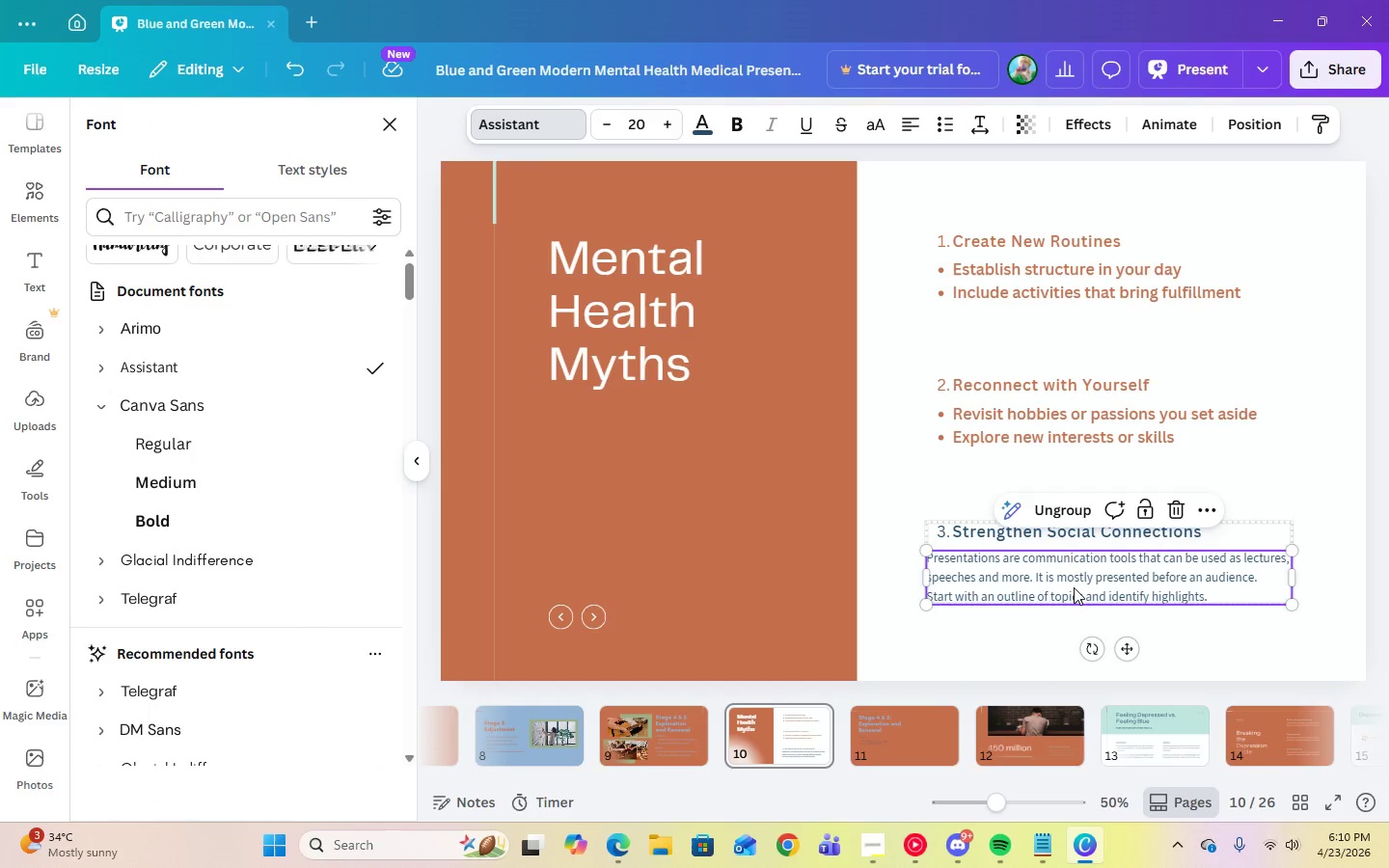 
double_click([1074, 587])
 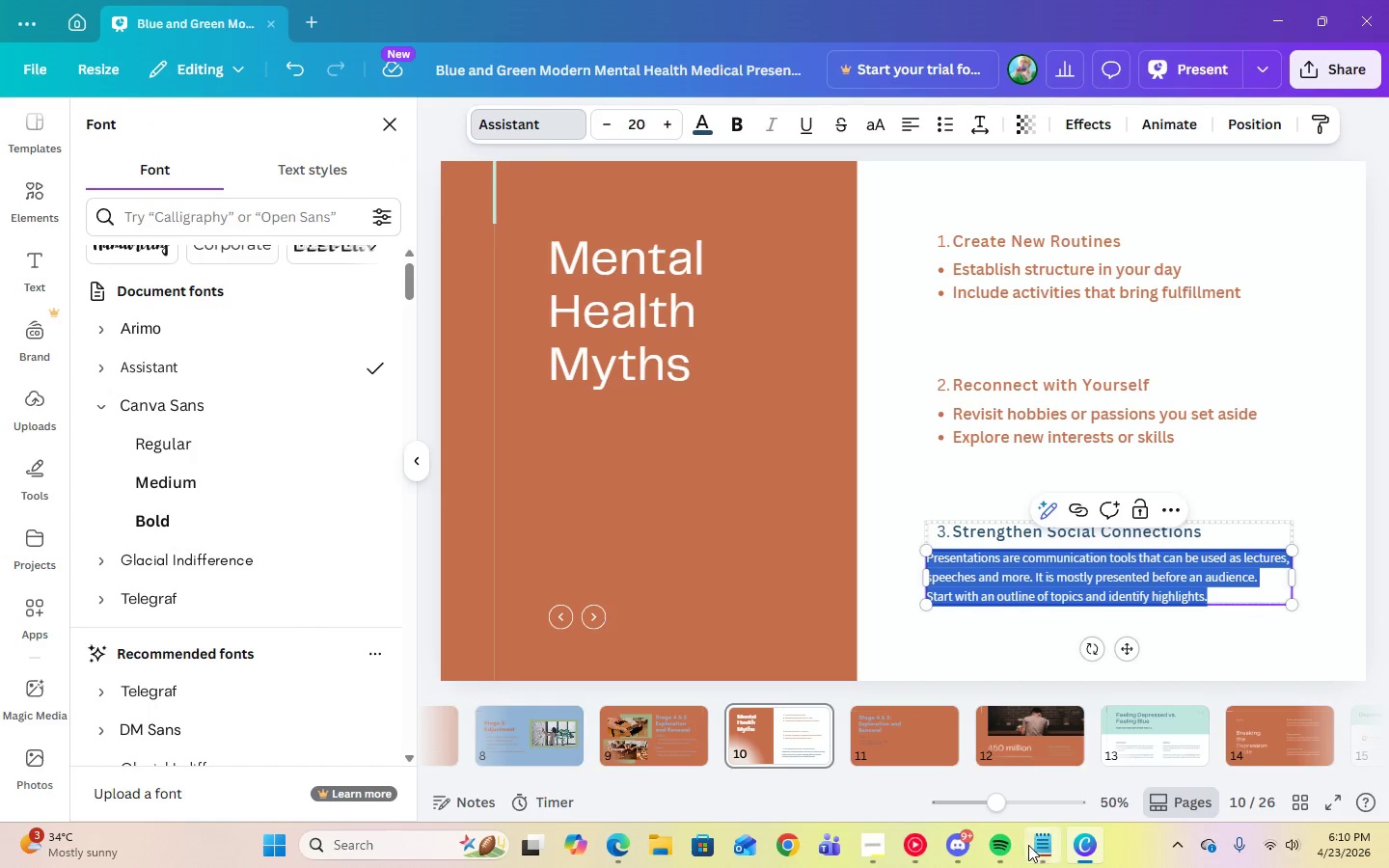 
left_click([1040, 842])
 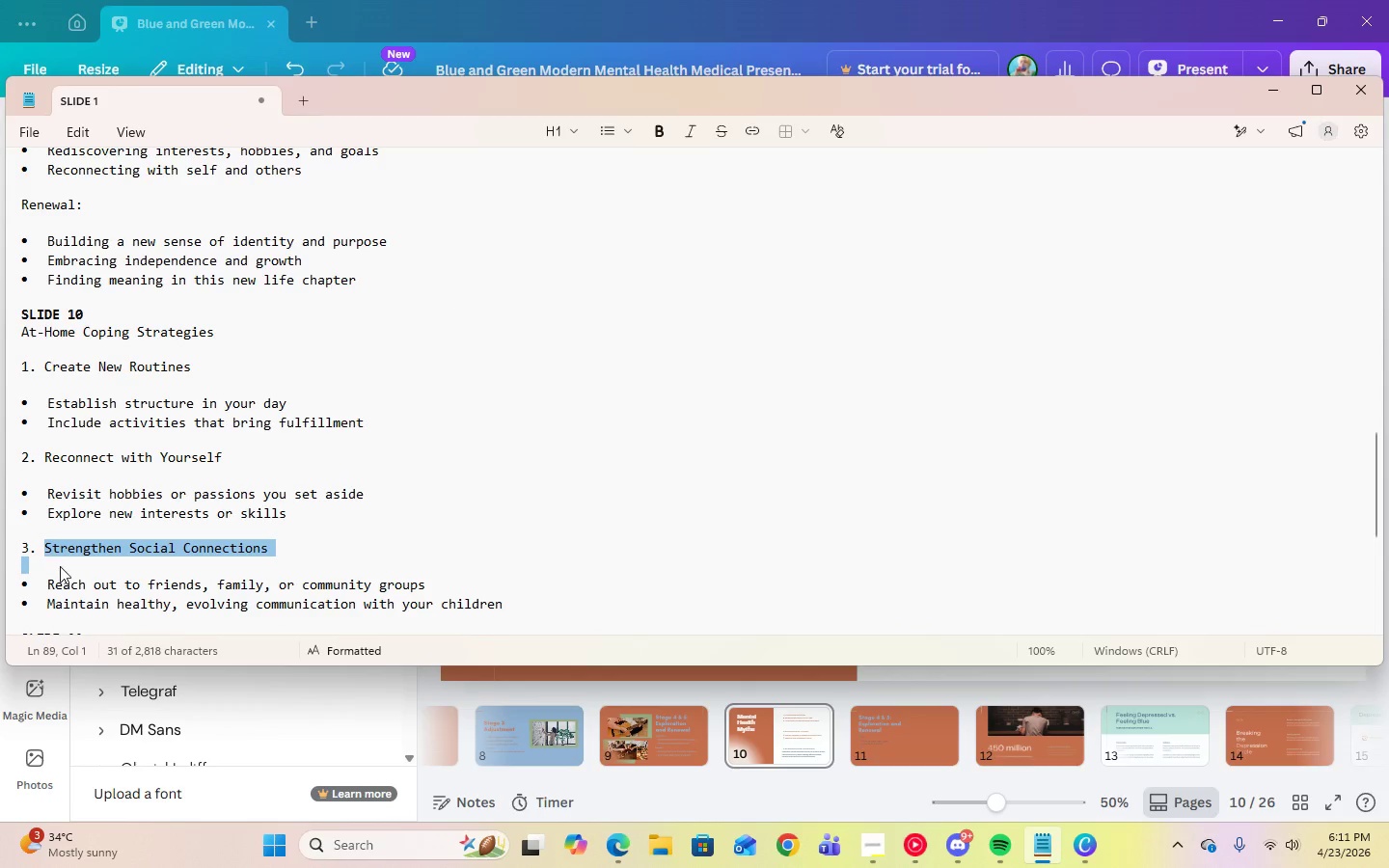 
scroll: coordinate [64, 566], scroll_direction: down, amount: 2.0
 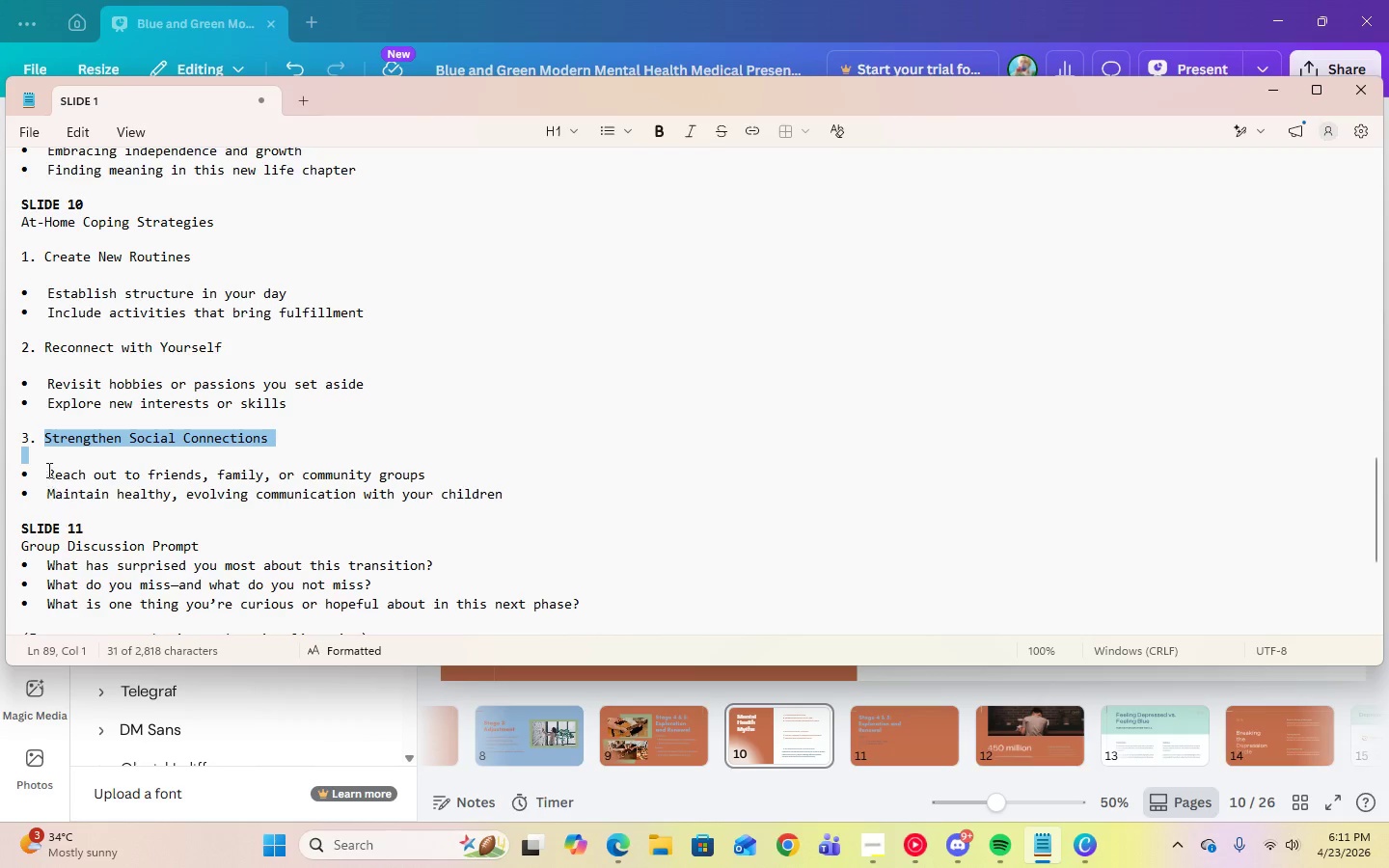 
left_click_drag(start_coordinate=[48, 470], to_coordinate=[514, 491])
 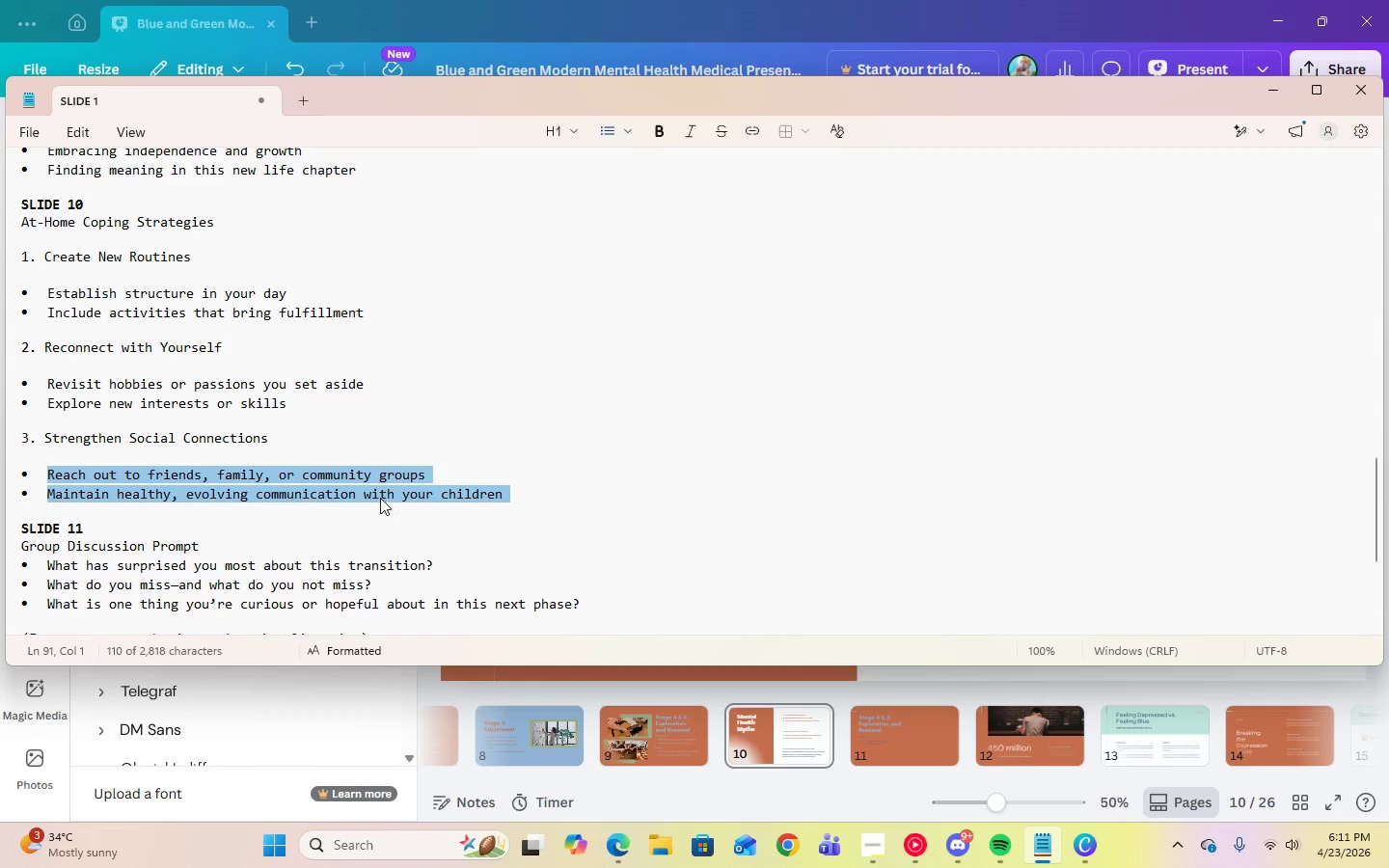 
right_click([380, 498])
 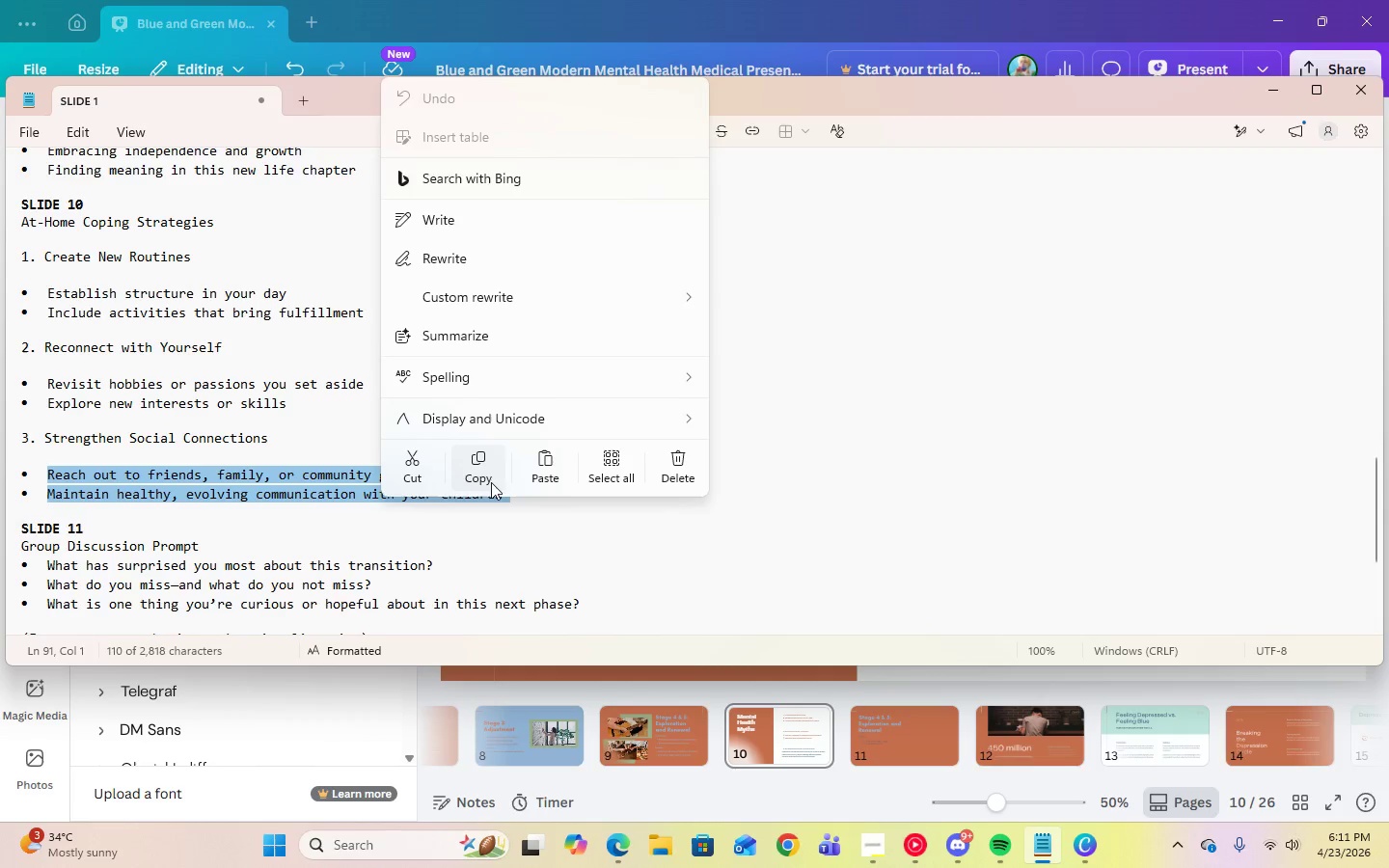 
left_click([492, 481])
 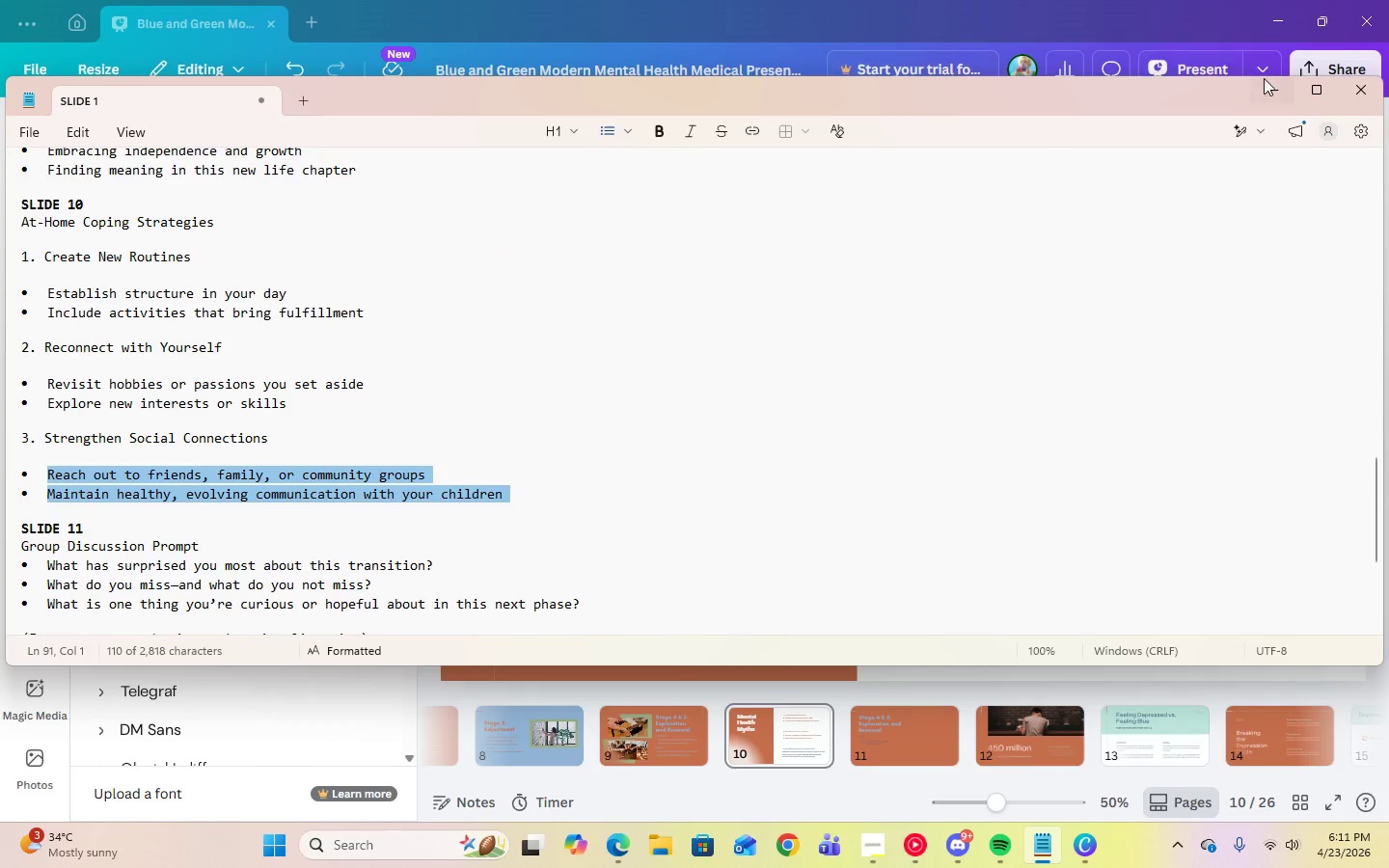 
left_click([1273, 91])
 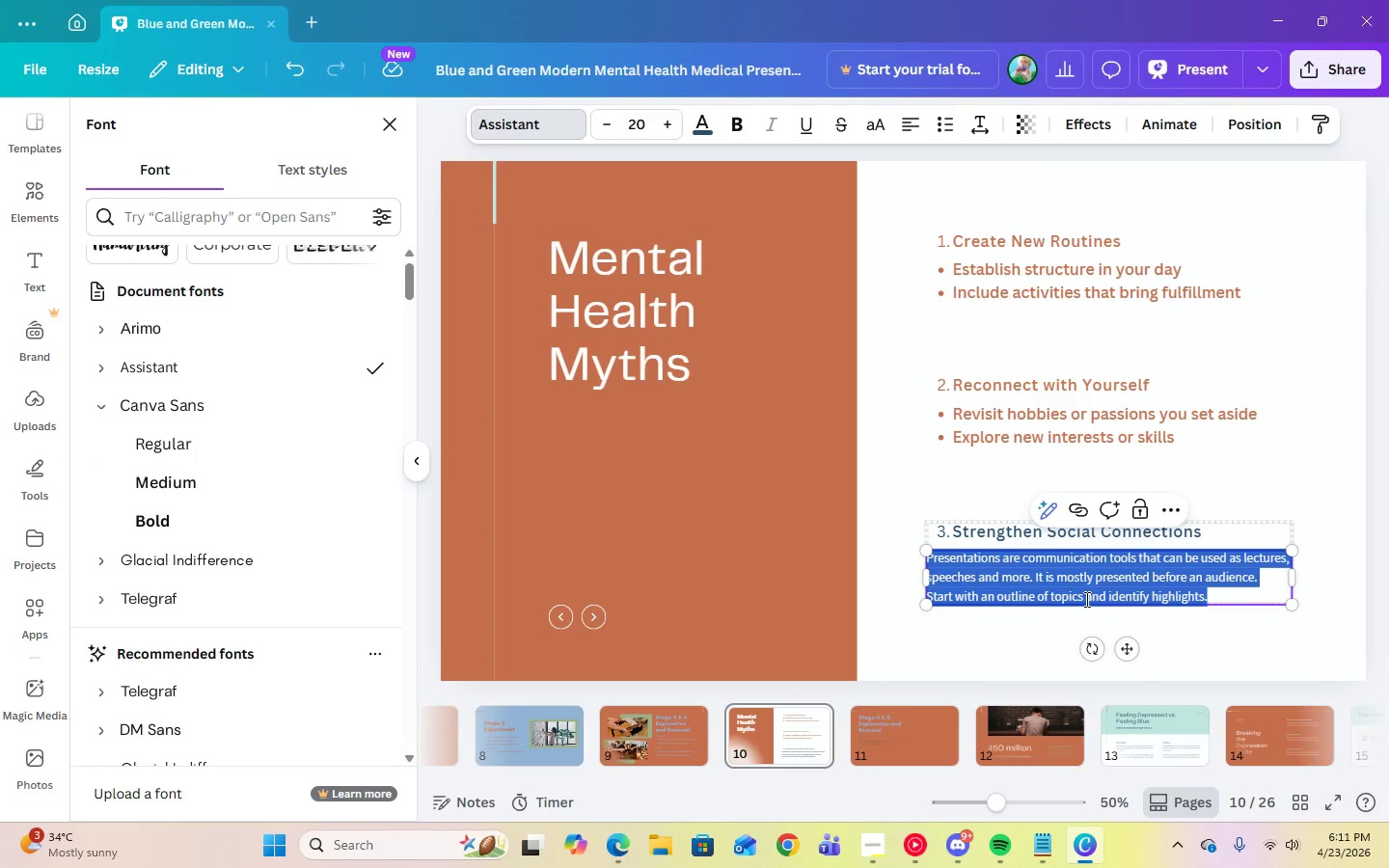 
key(Control+V)
 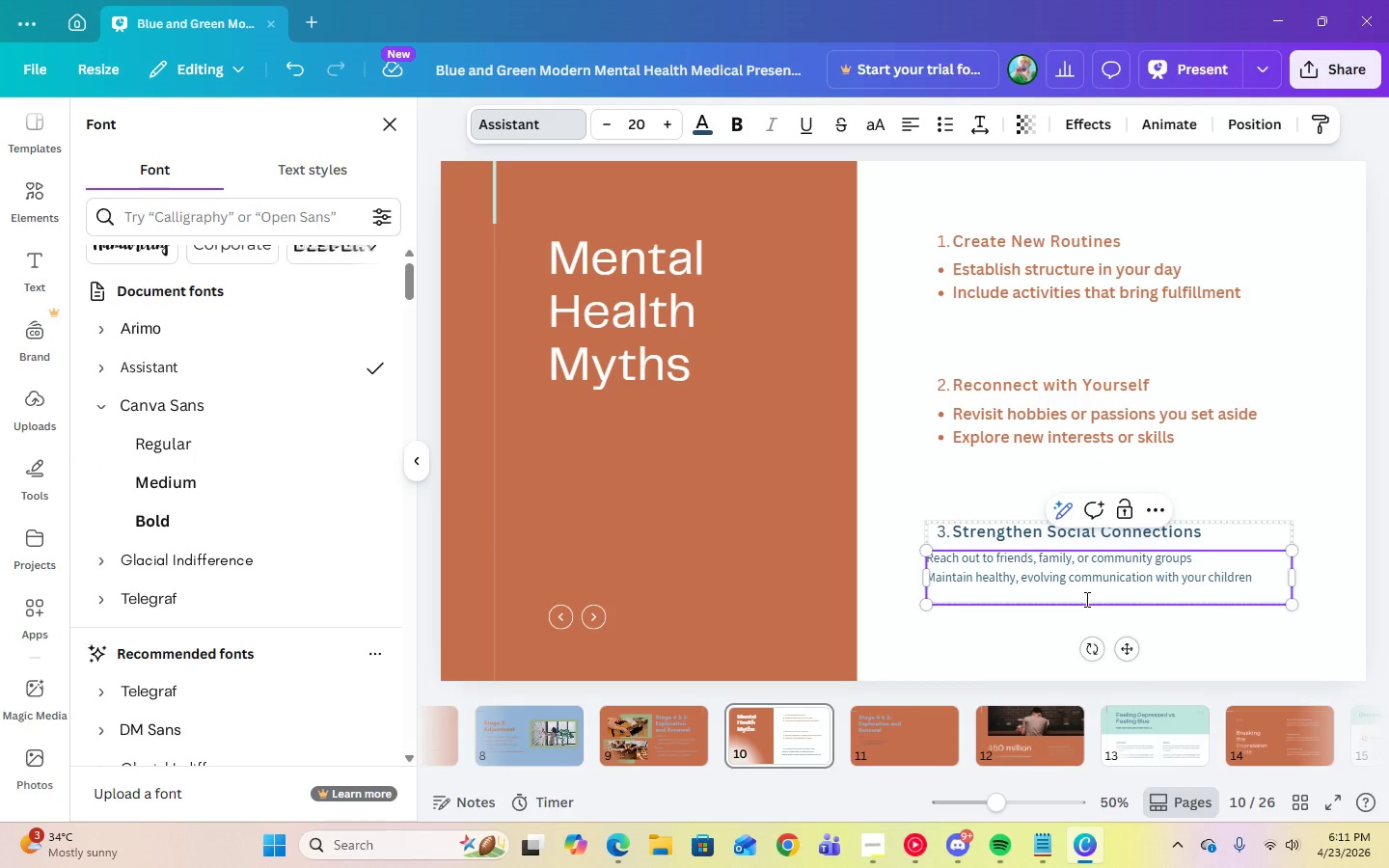 
left_click([1085, 599])
 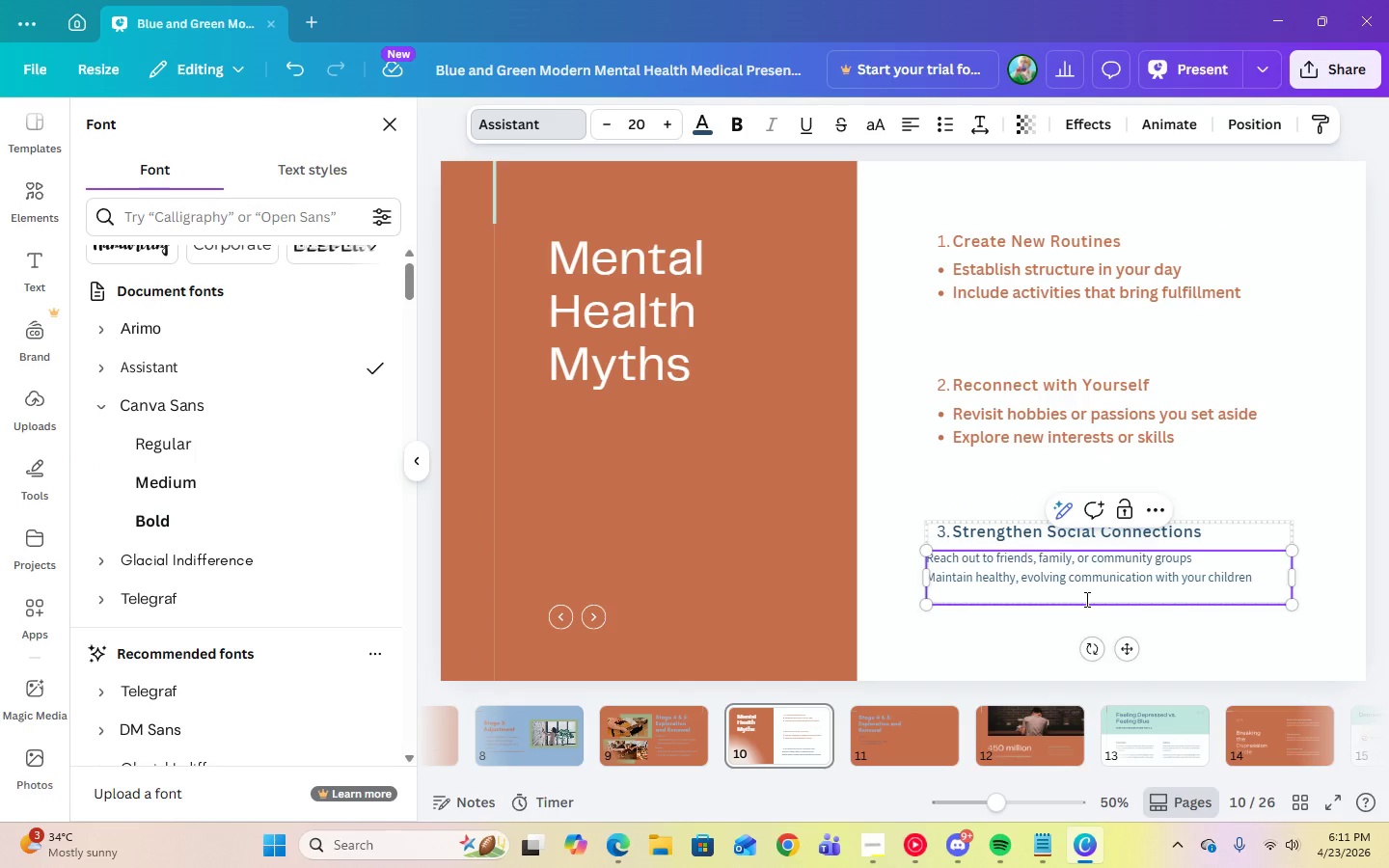 
key(Backspace)
 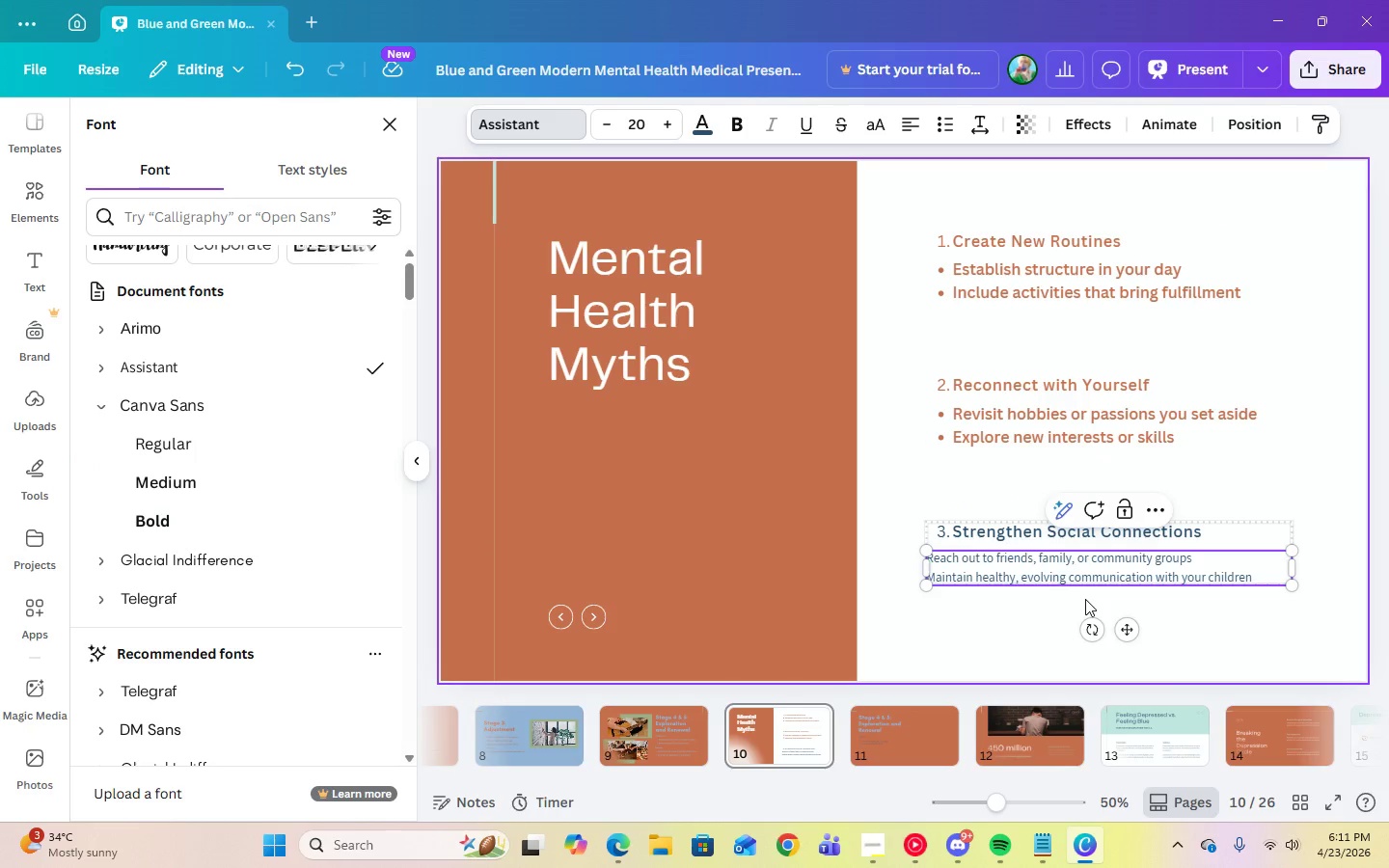 
key(Control+A)
 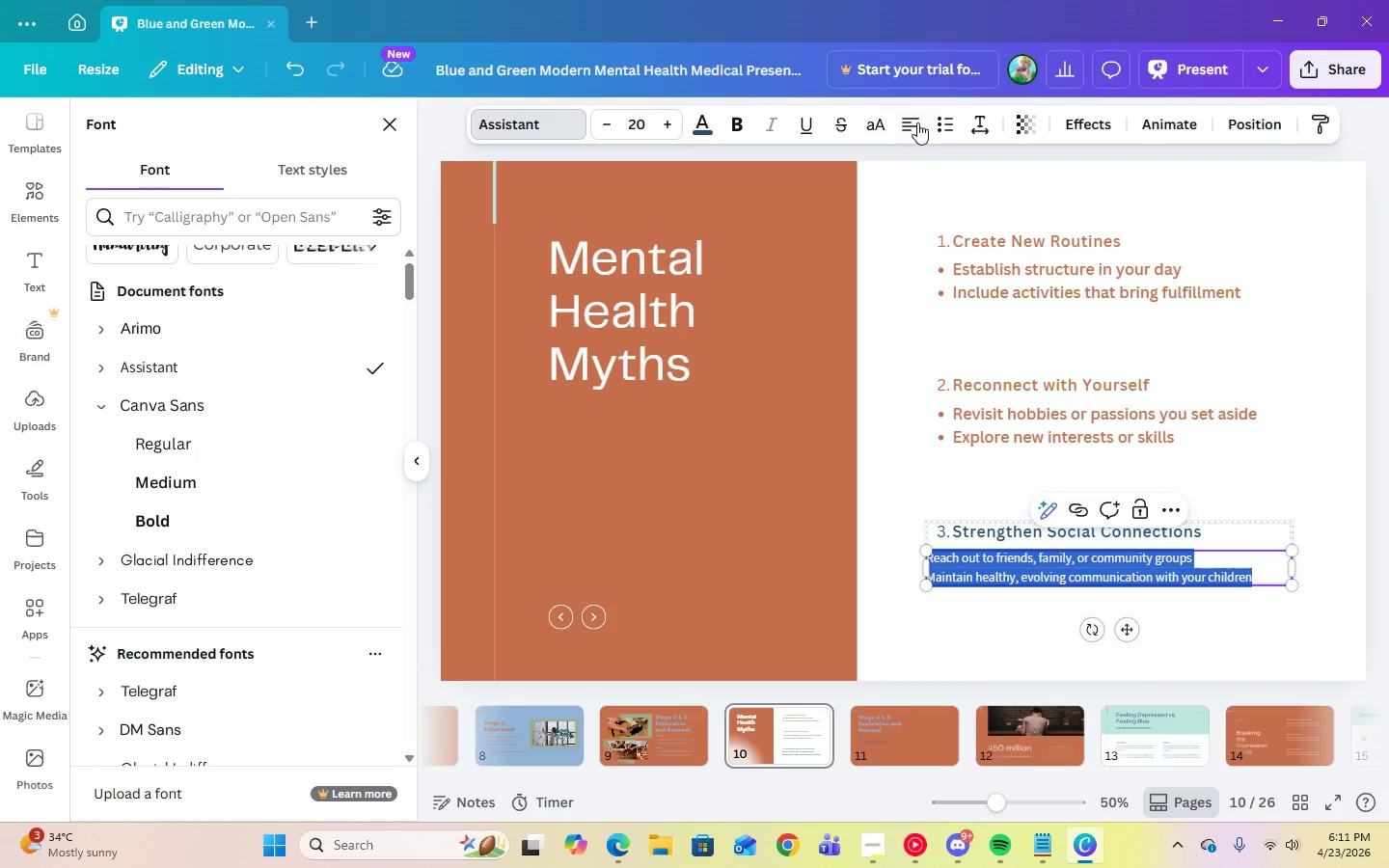 
left_click([944, 135])
 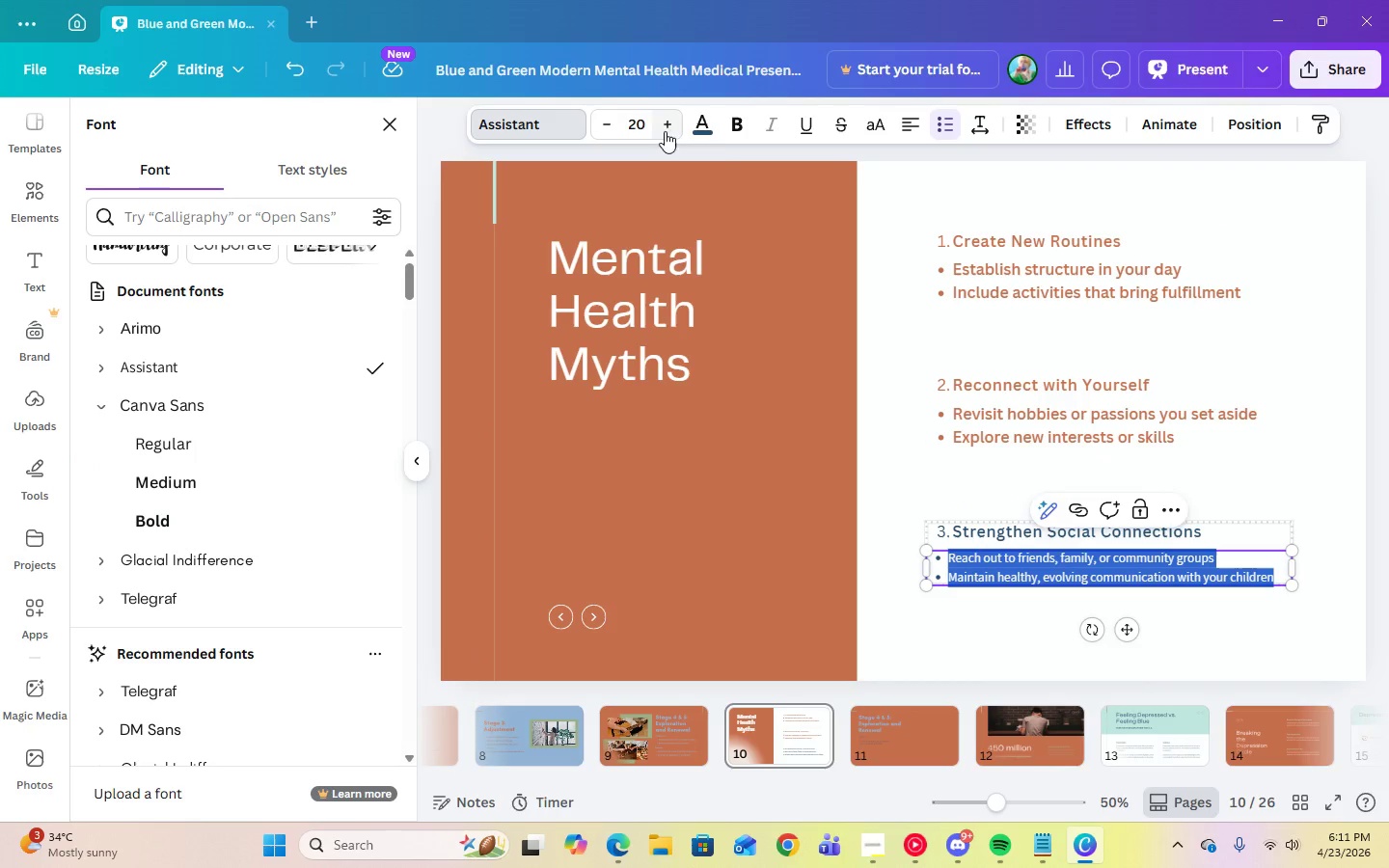 
left_click([637, 131])
 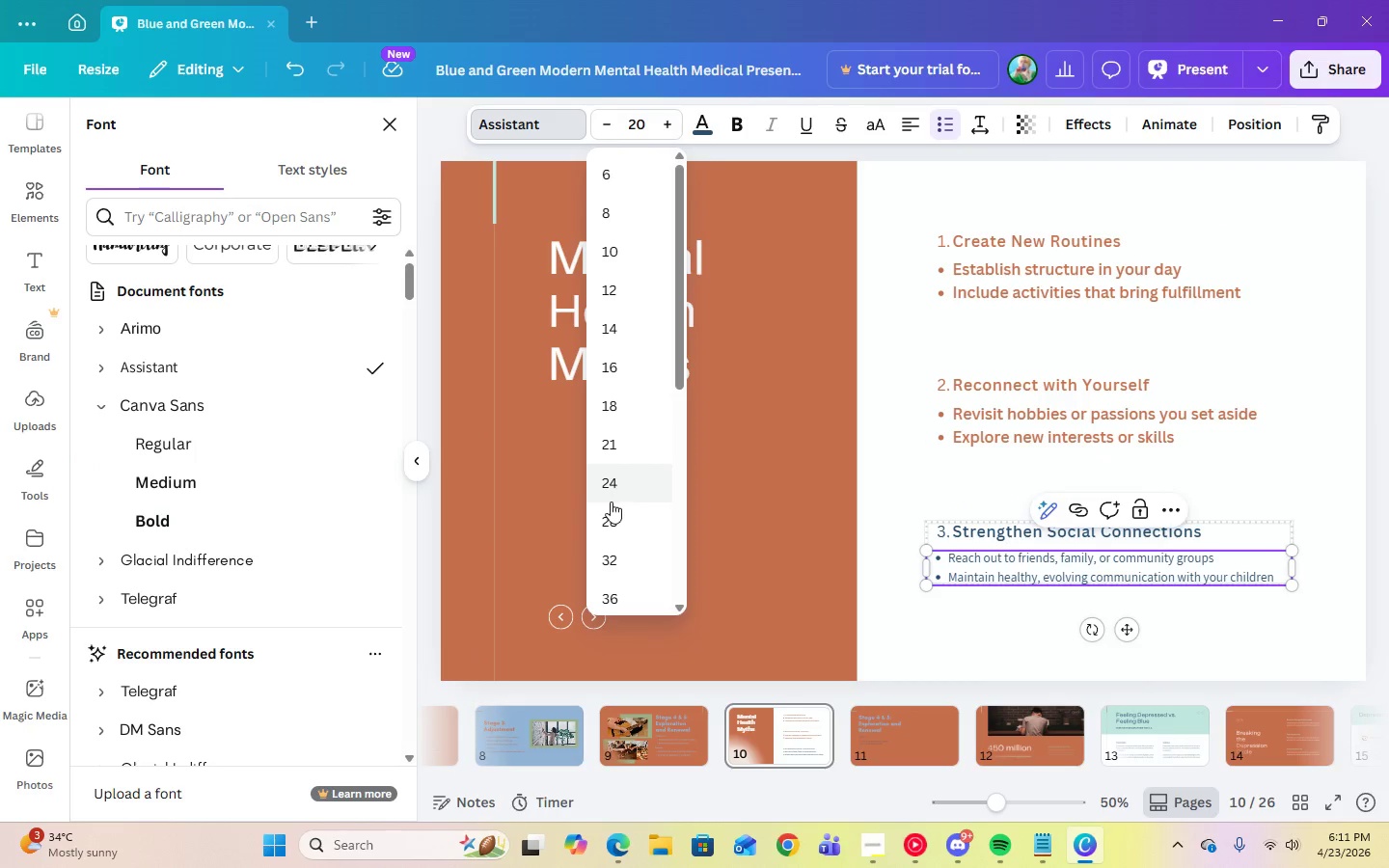 
left_click([610, 480])
 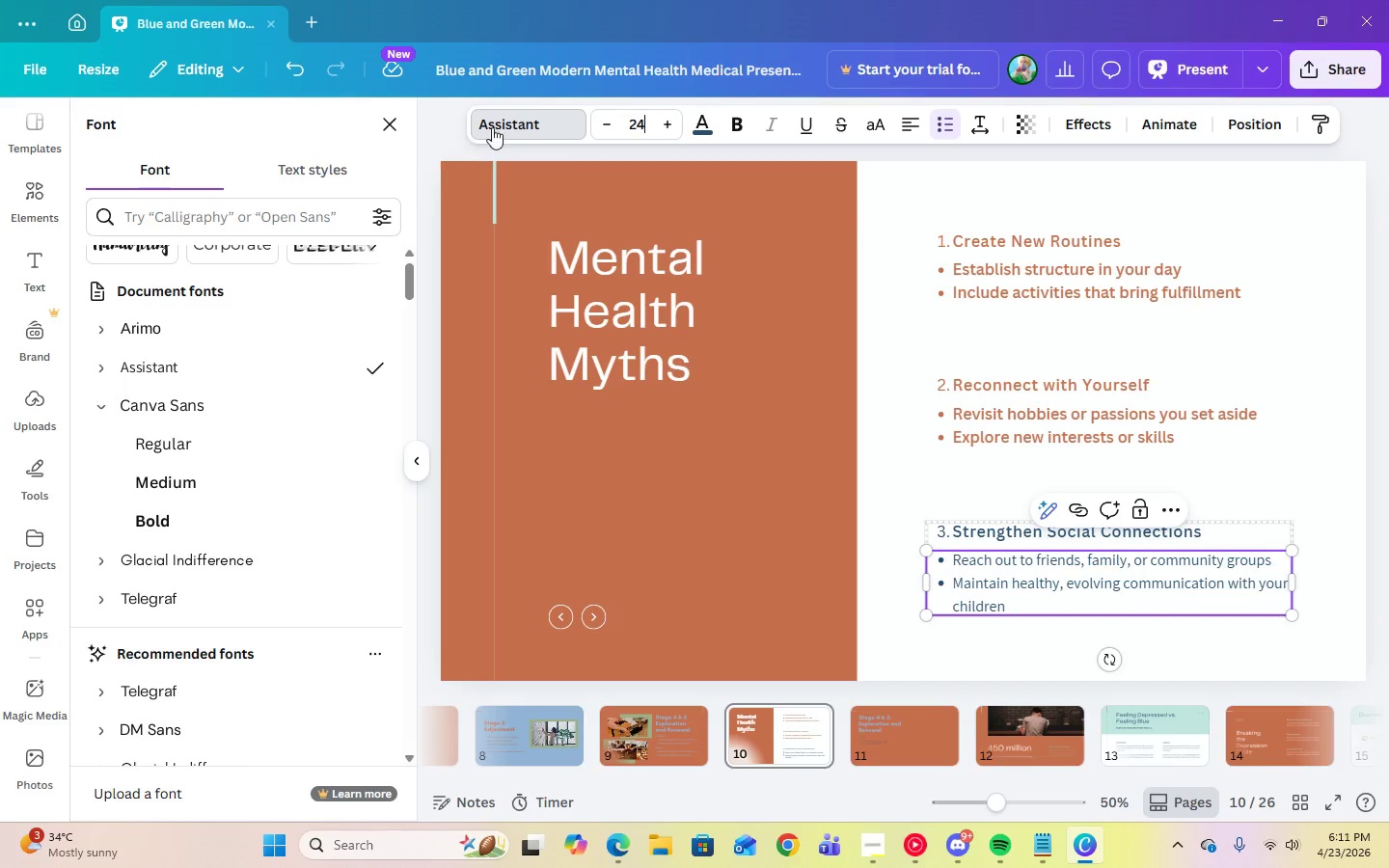 
left_click([500, 127])
 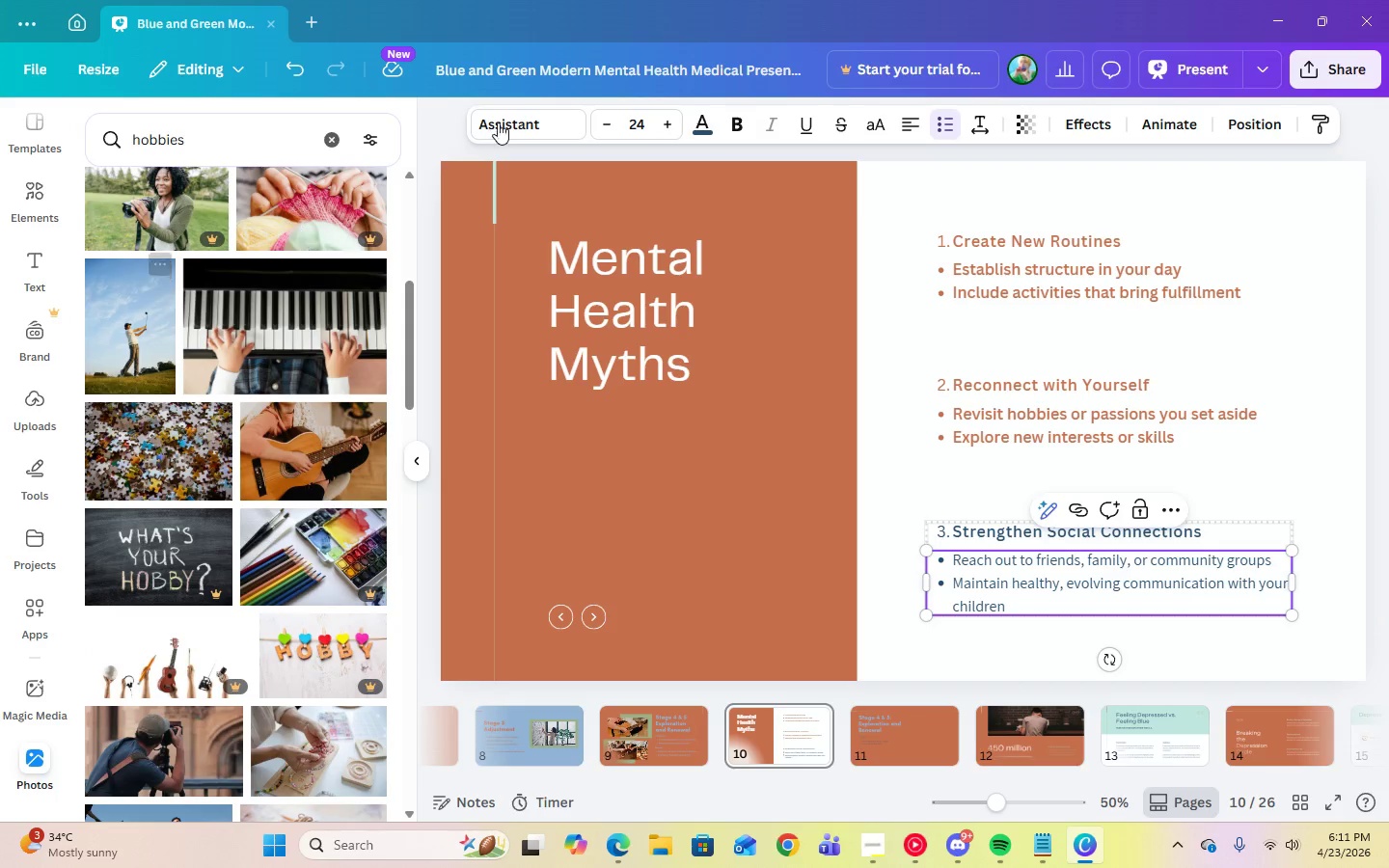 
left_click([499, 122])
 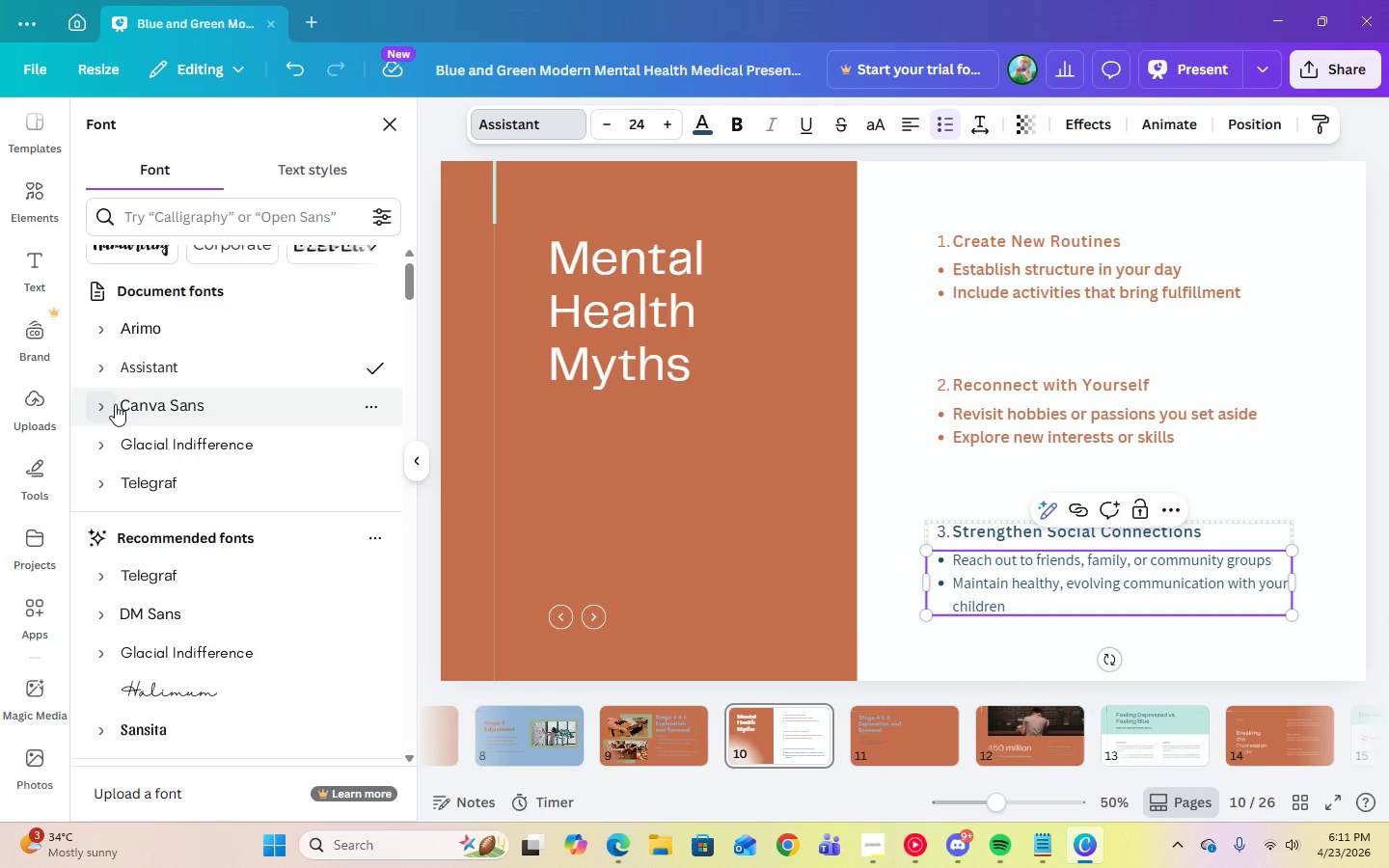 
left_click([100, 404])
 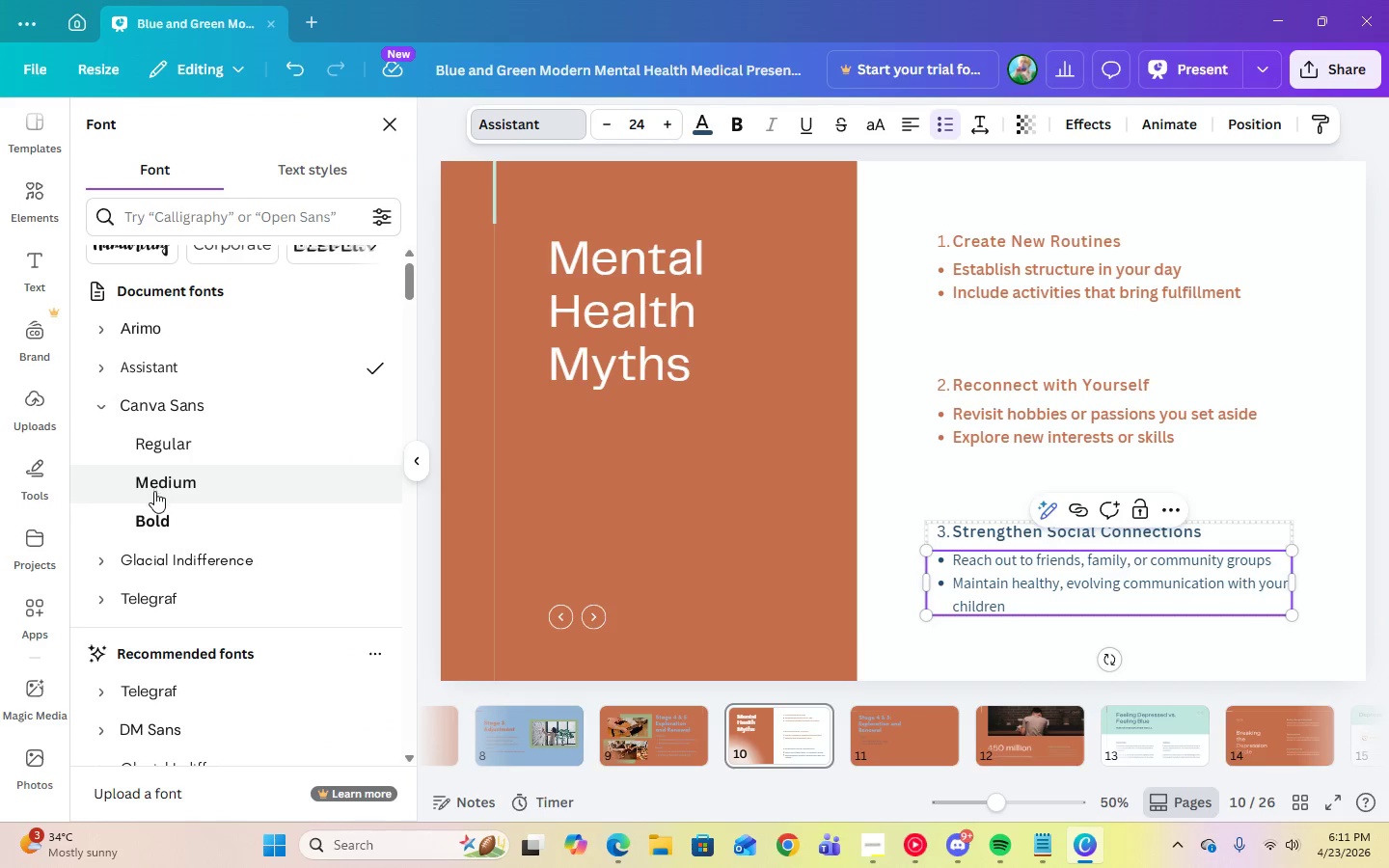 
left_click([154, 491])
 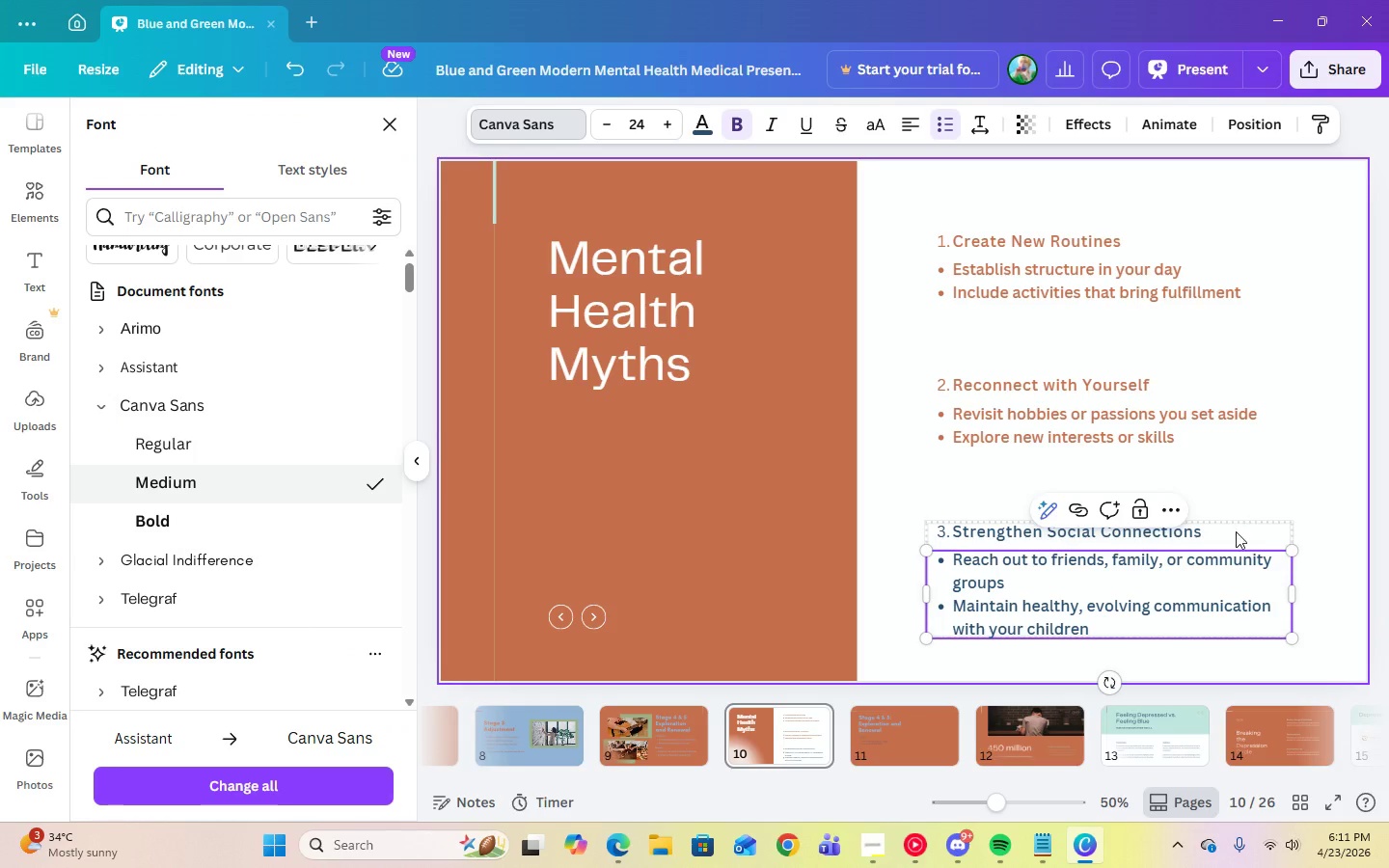 
double_click([1129, 539])
 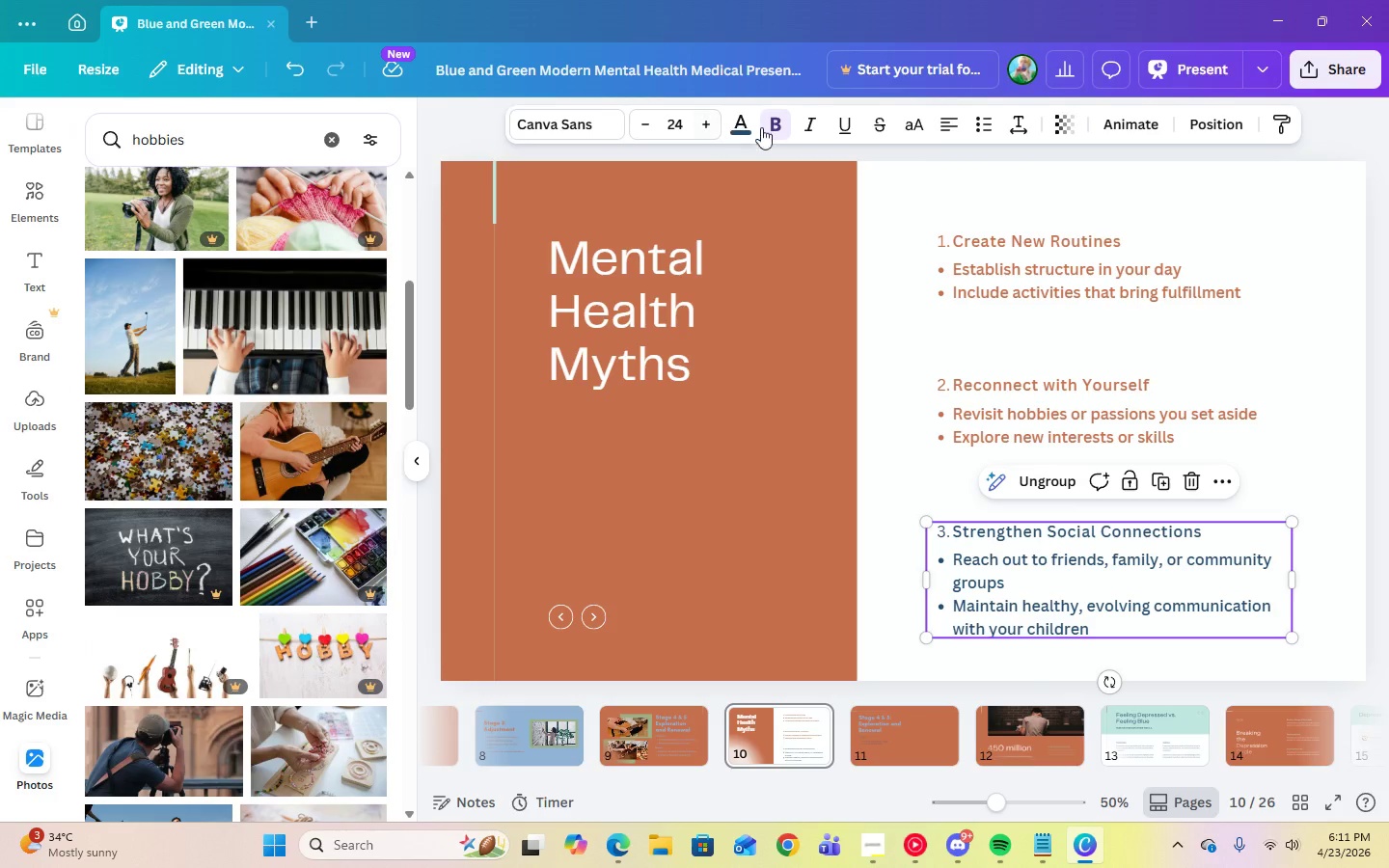 
left_click([744, 127])
 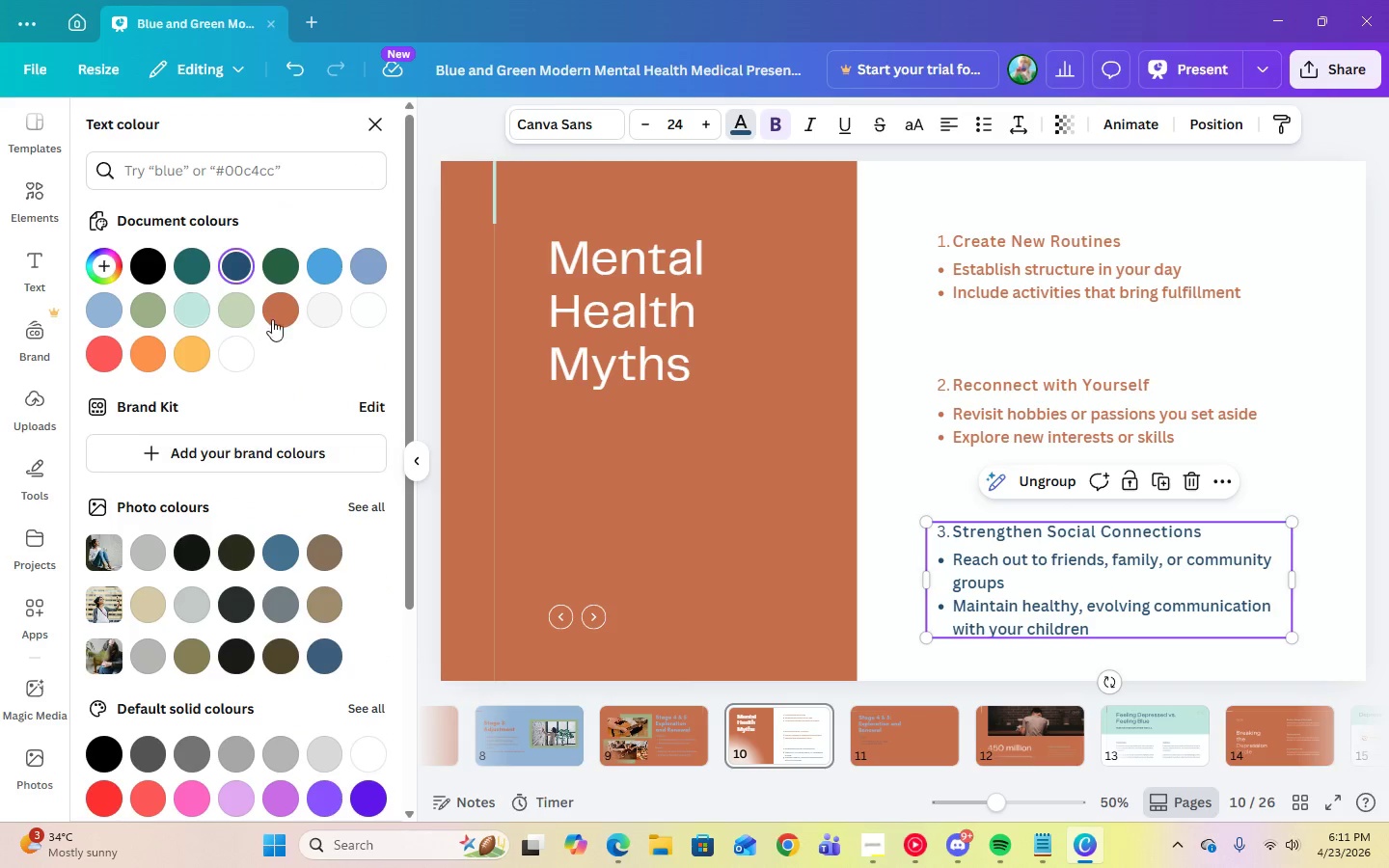 
left_click([278, 315])
 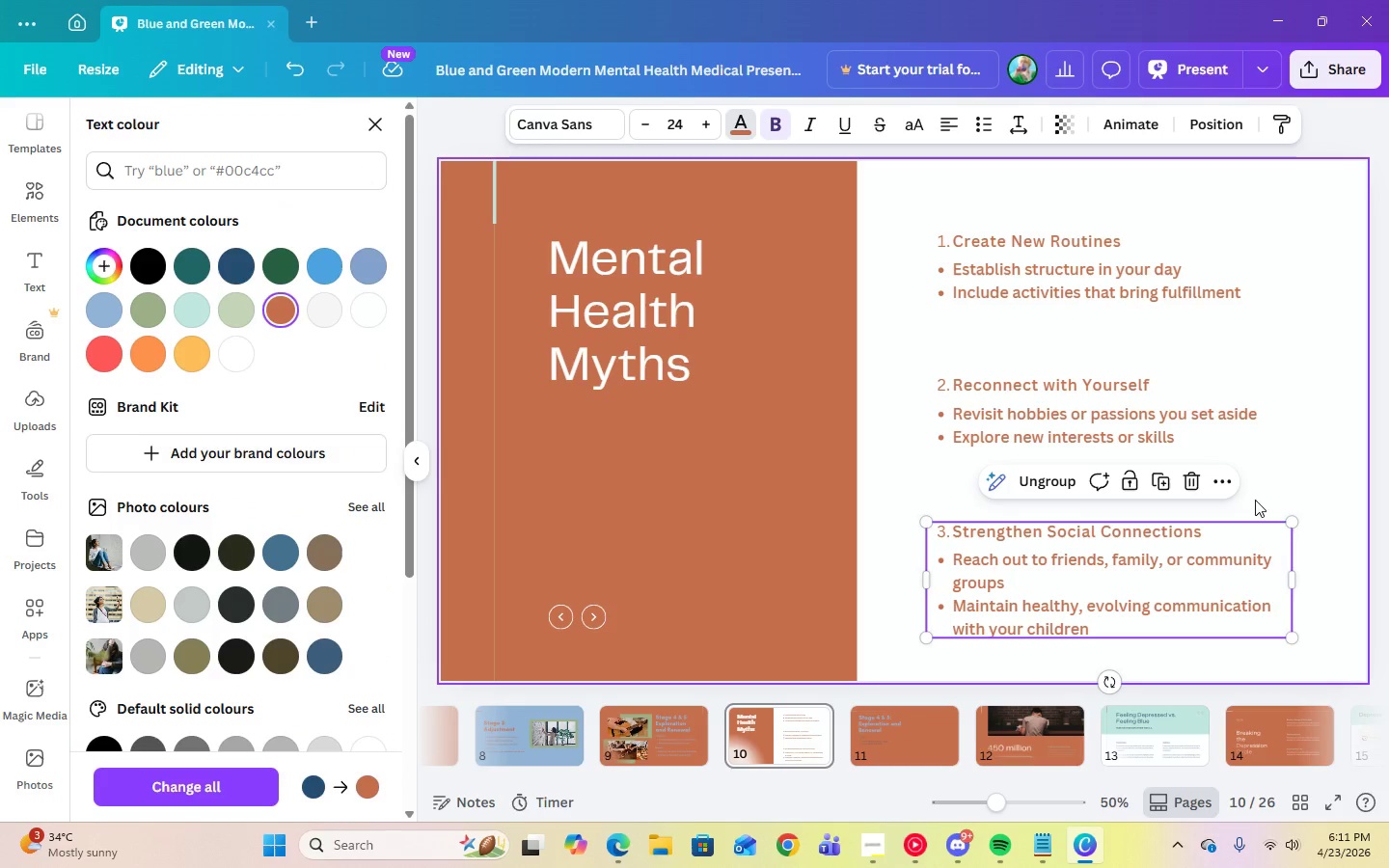 
left_click([1289, 470])
 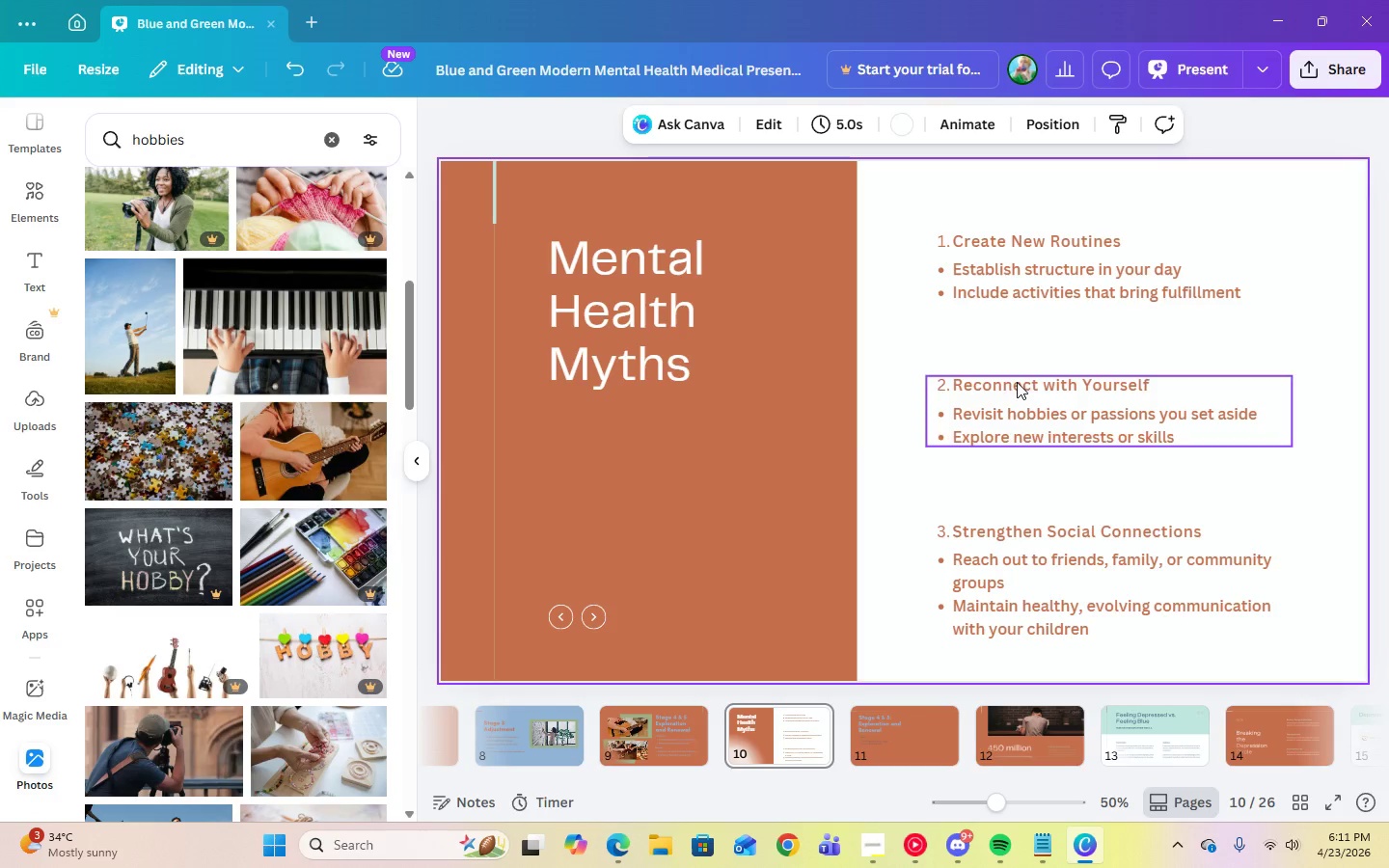 
left_click([1029, 293])
 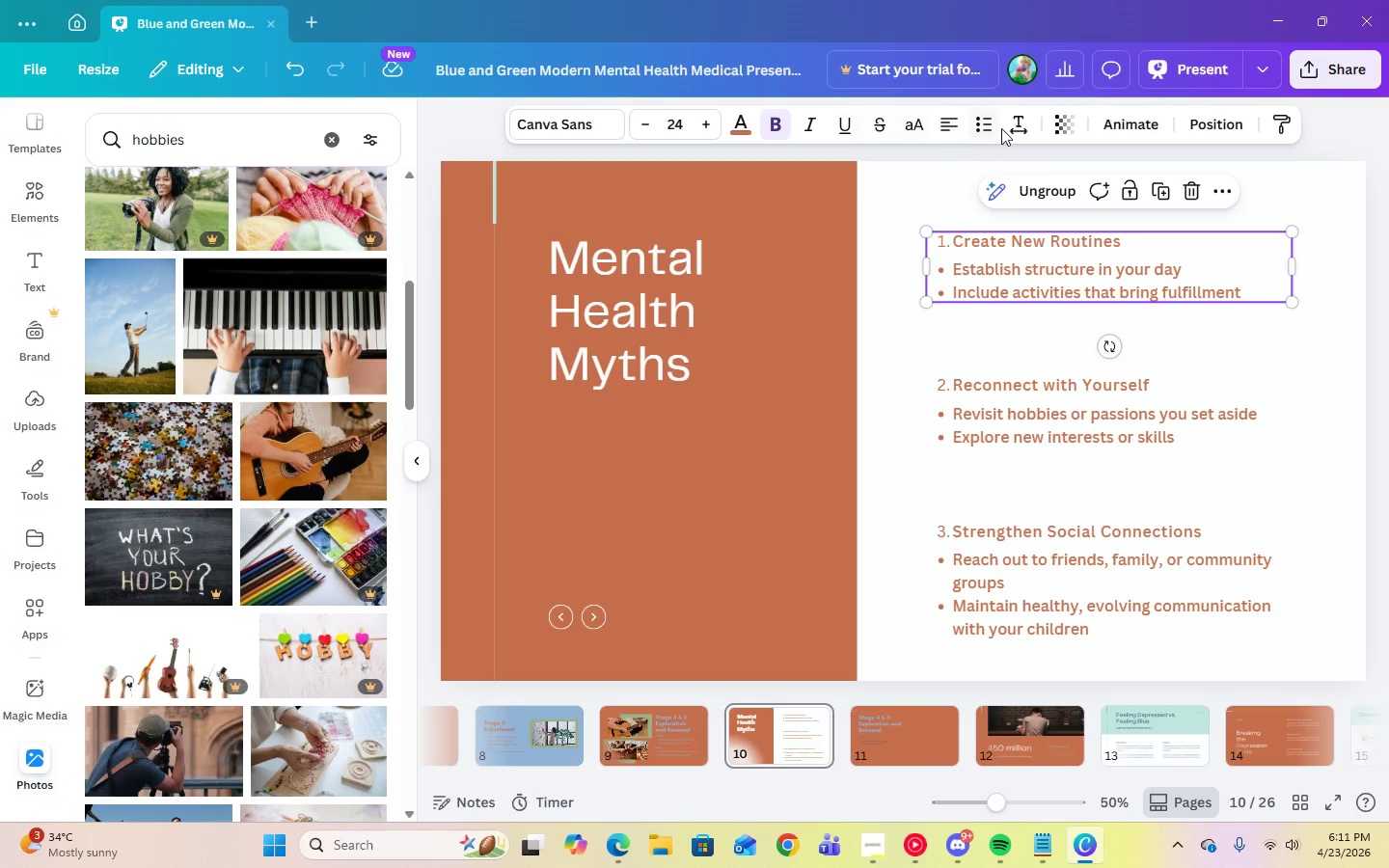 
left_click([1011, 128])
 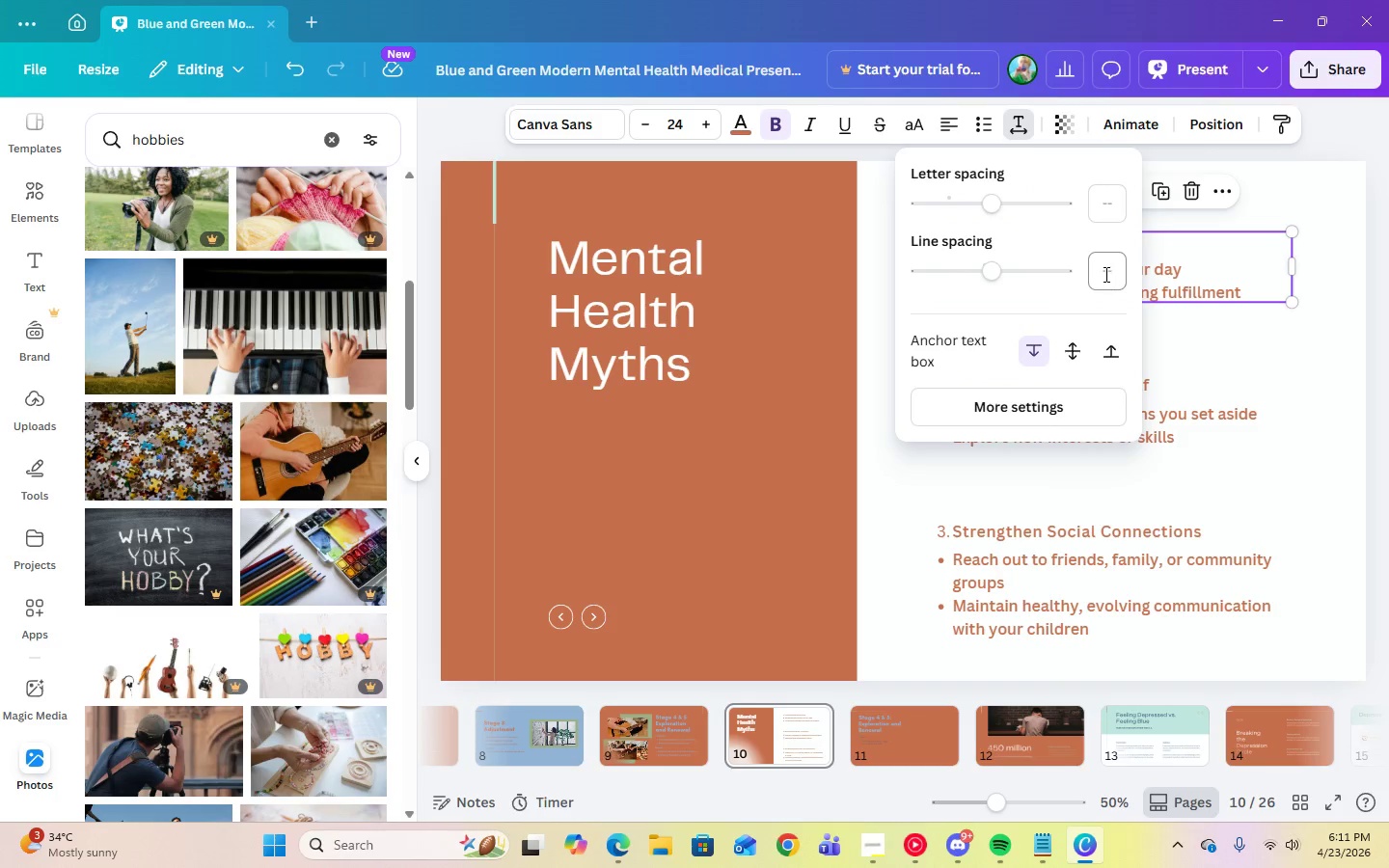 
left_click([1104, 265])
 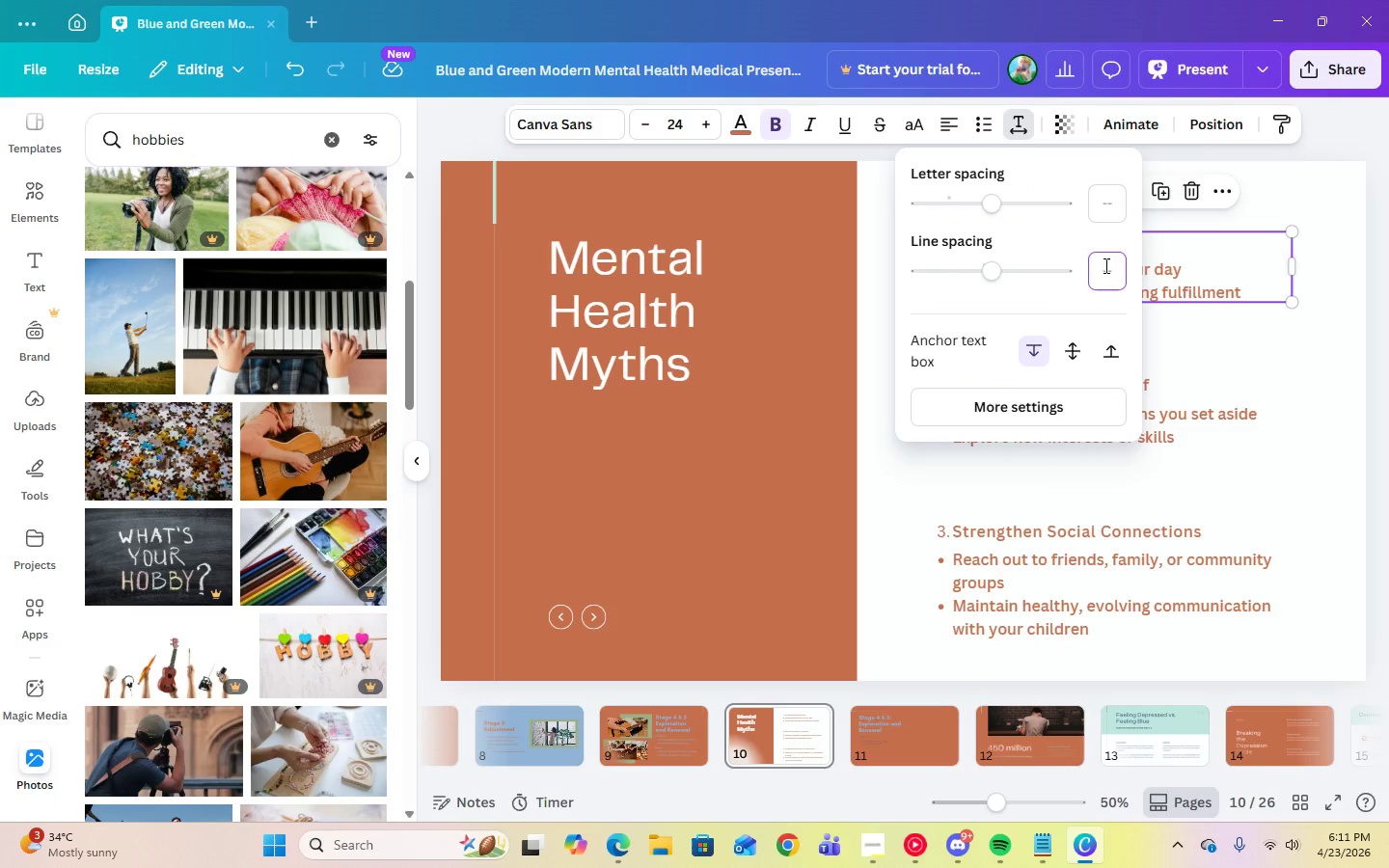 
key(Numpad2)
 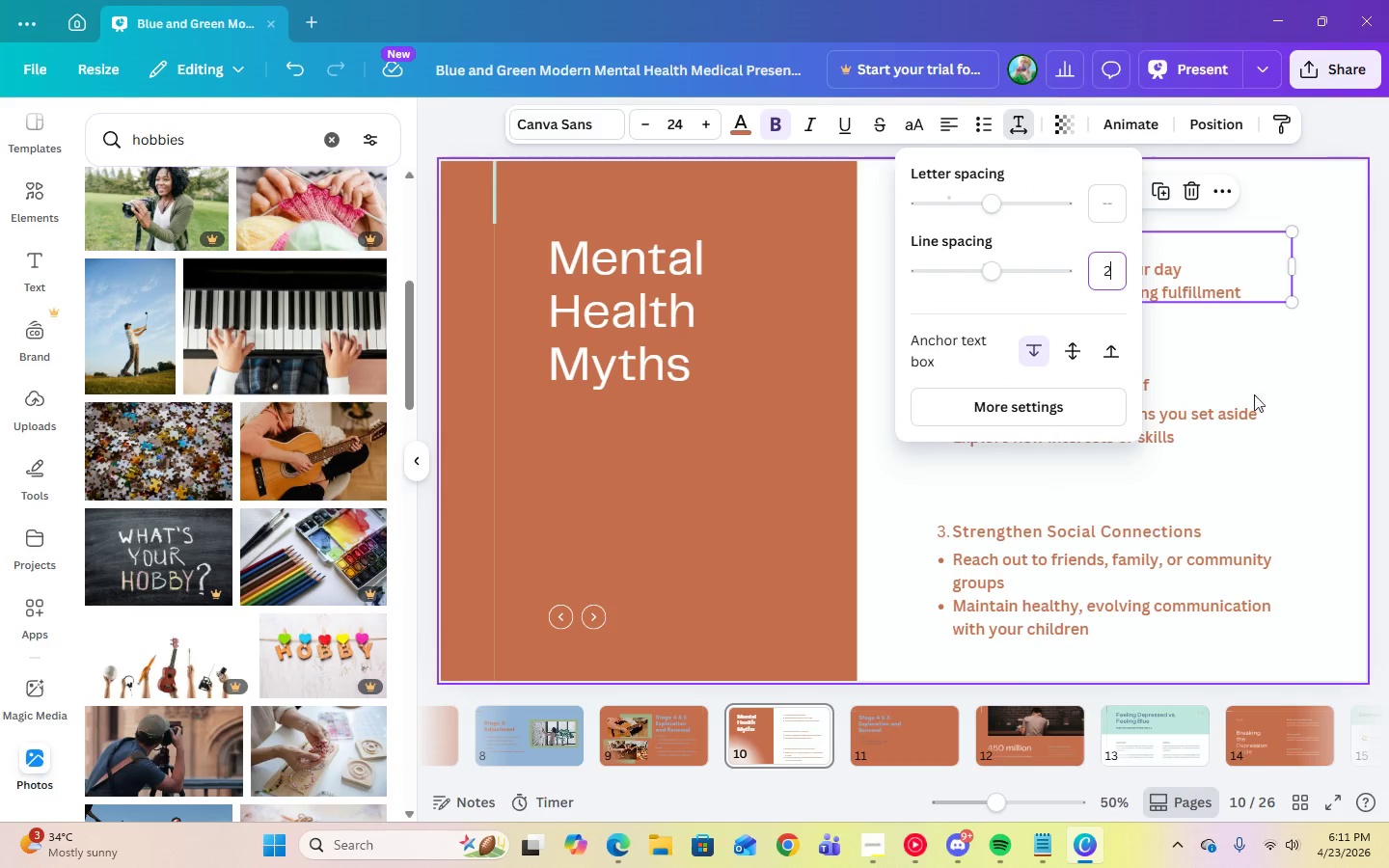 
key(Enter)
 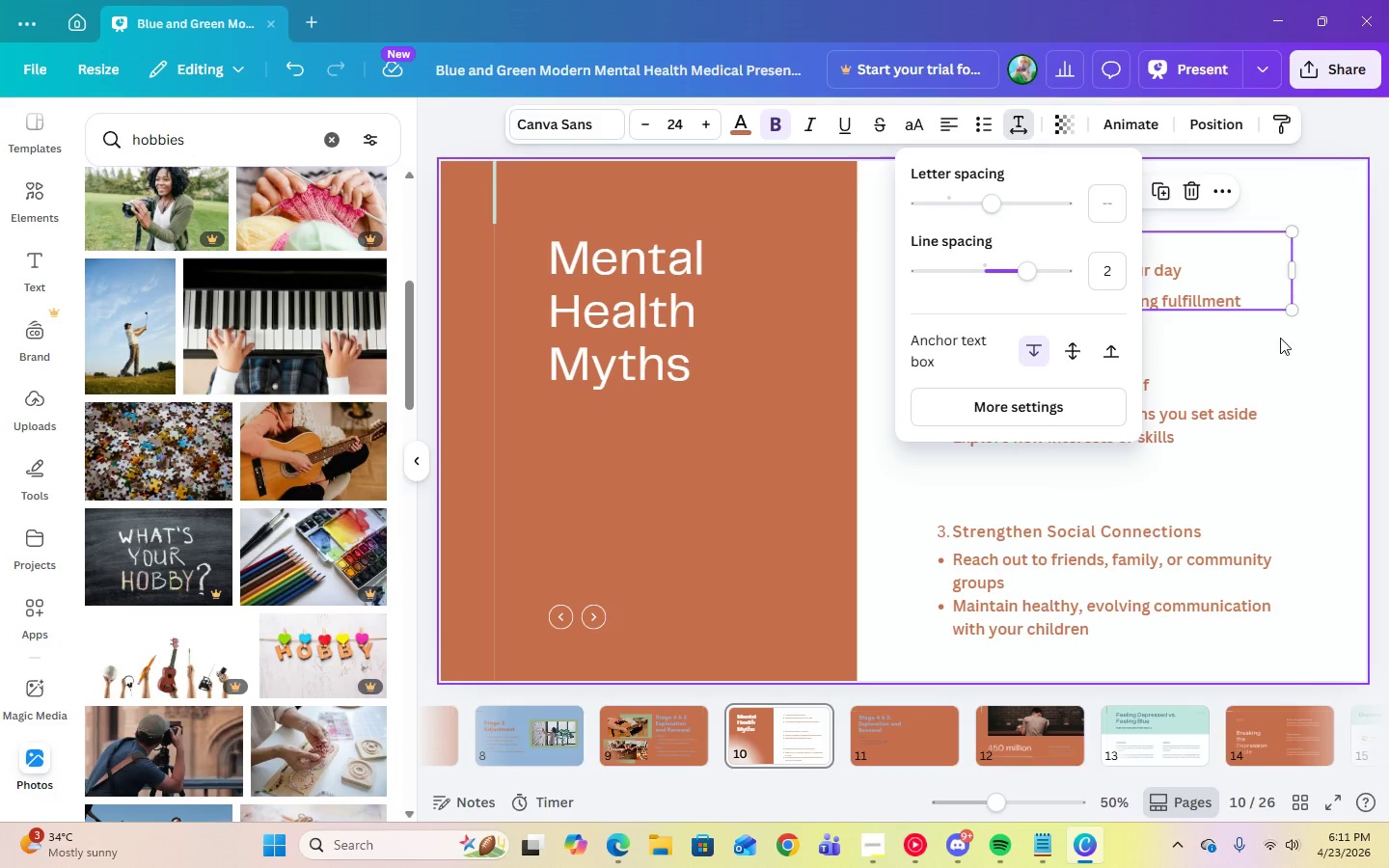 
left_click([1282, 336])
 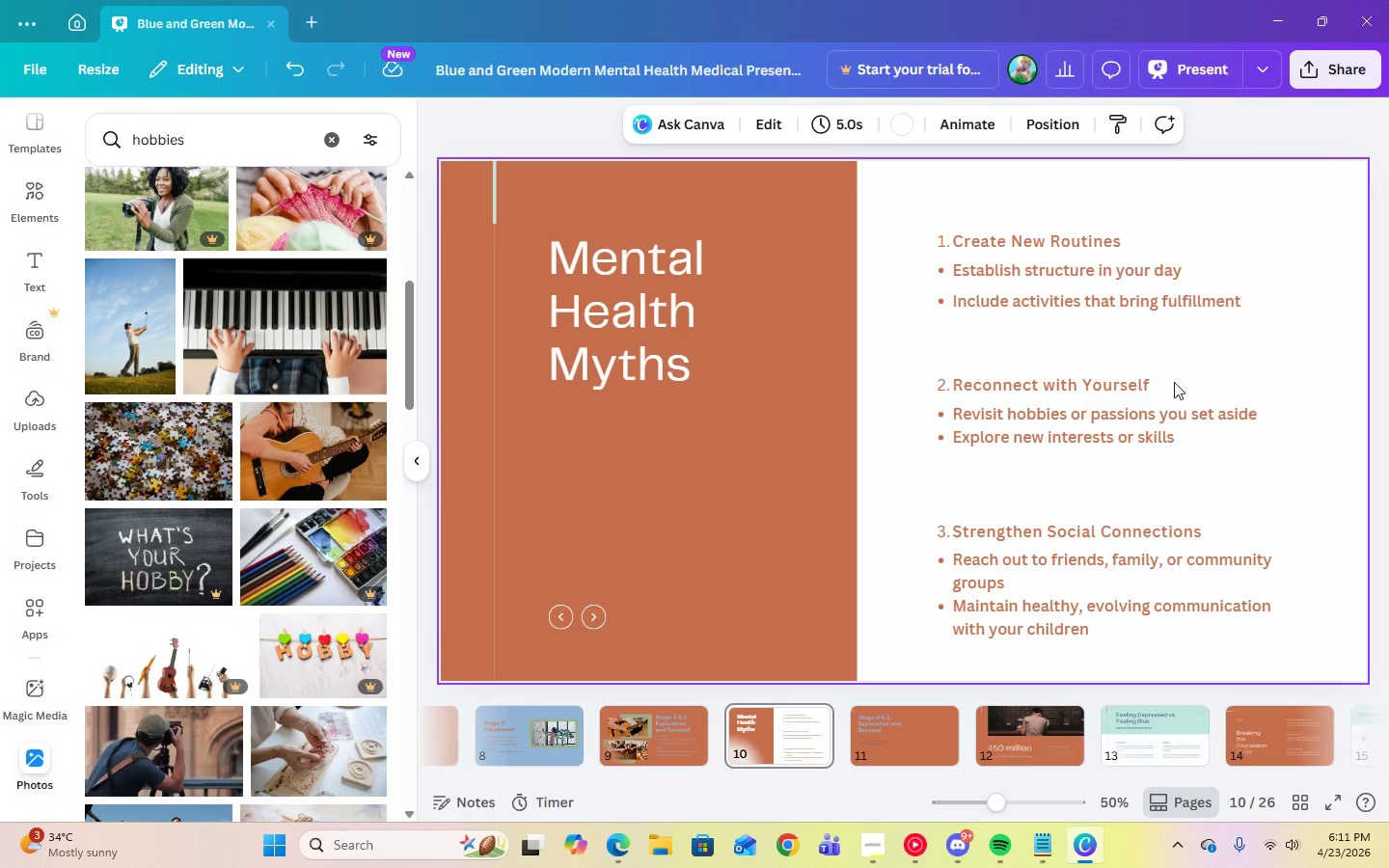 
left_click([1126, 395])
 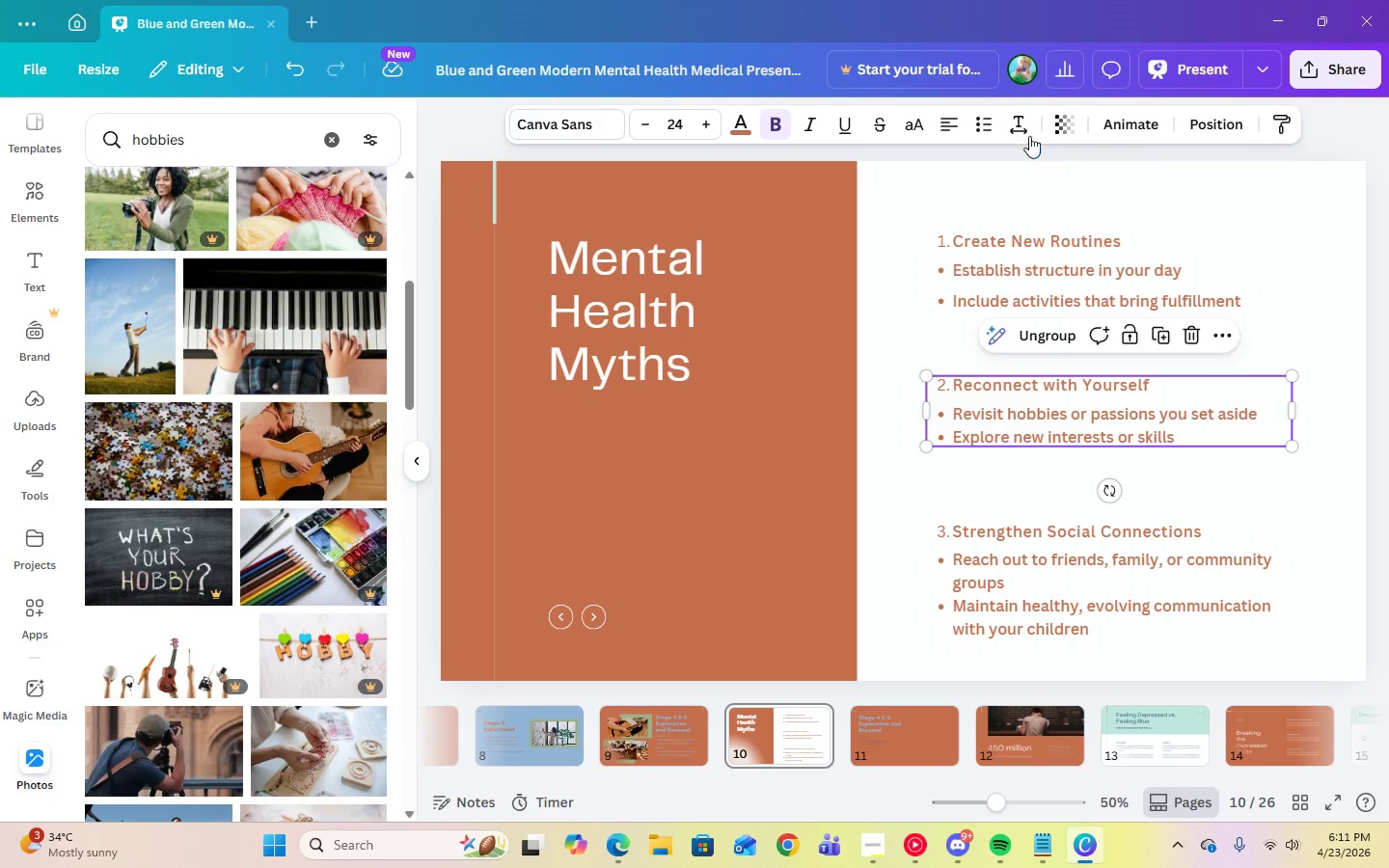 
left_click([1022, 127])
 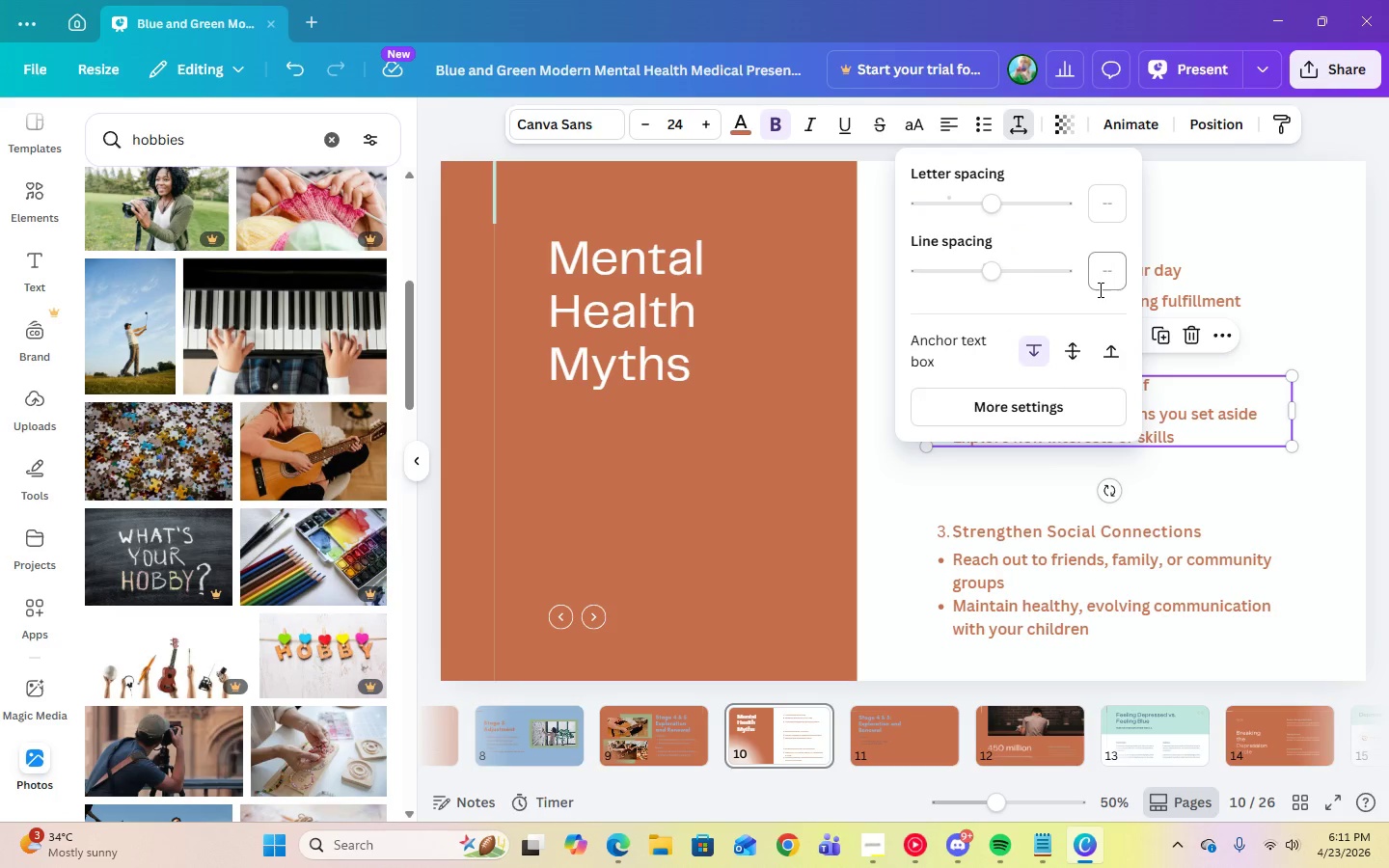 
left_click([1099, 281])
 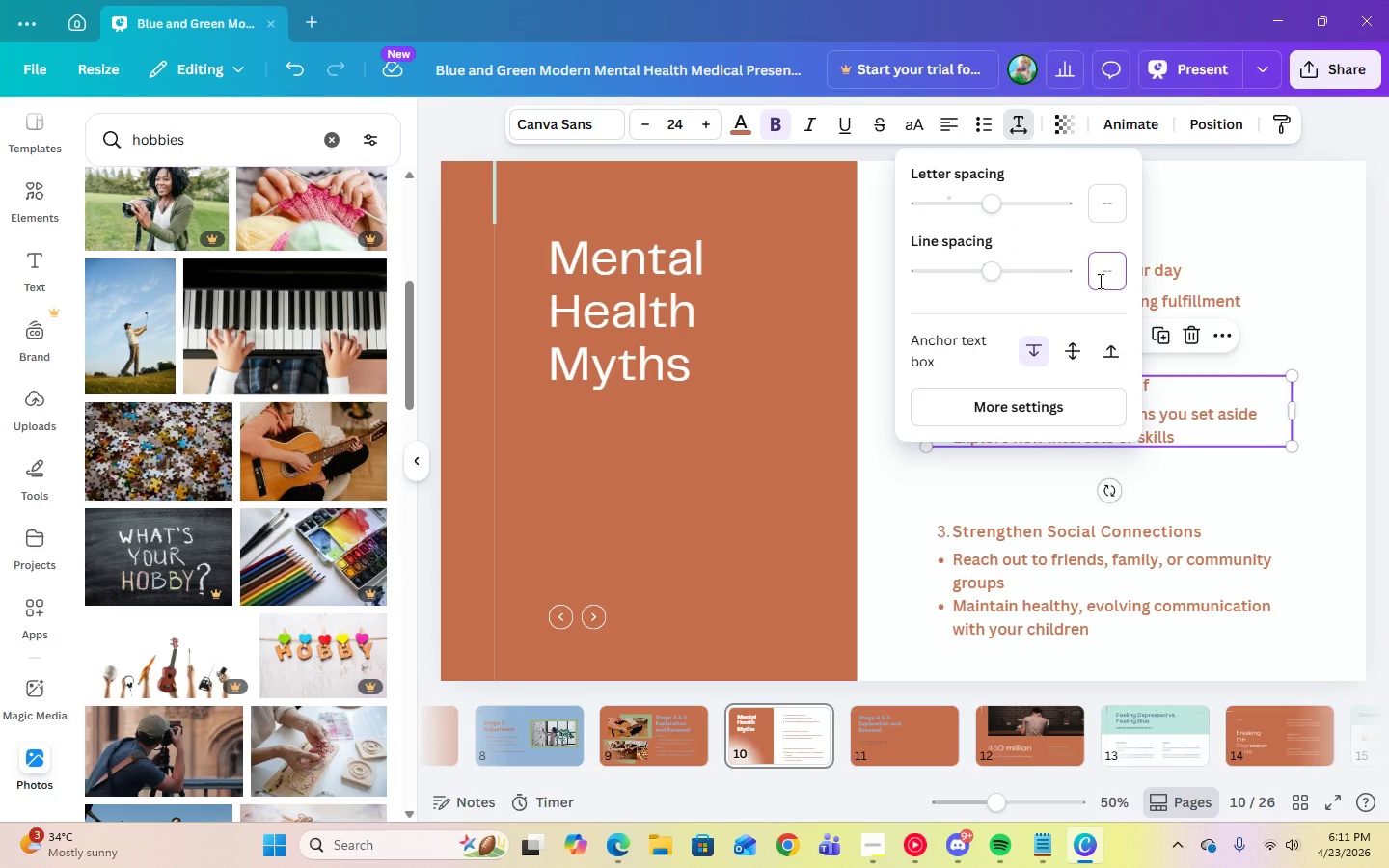 
key(Numpad2)
 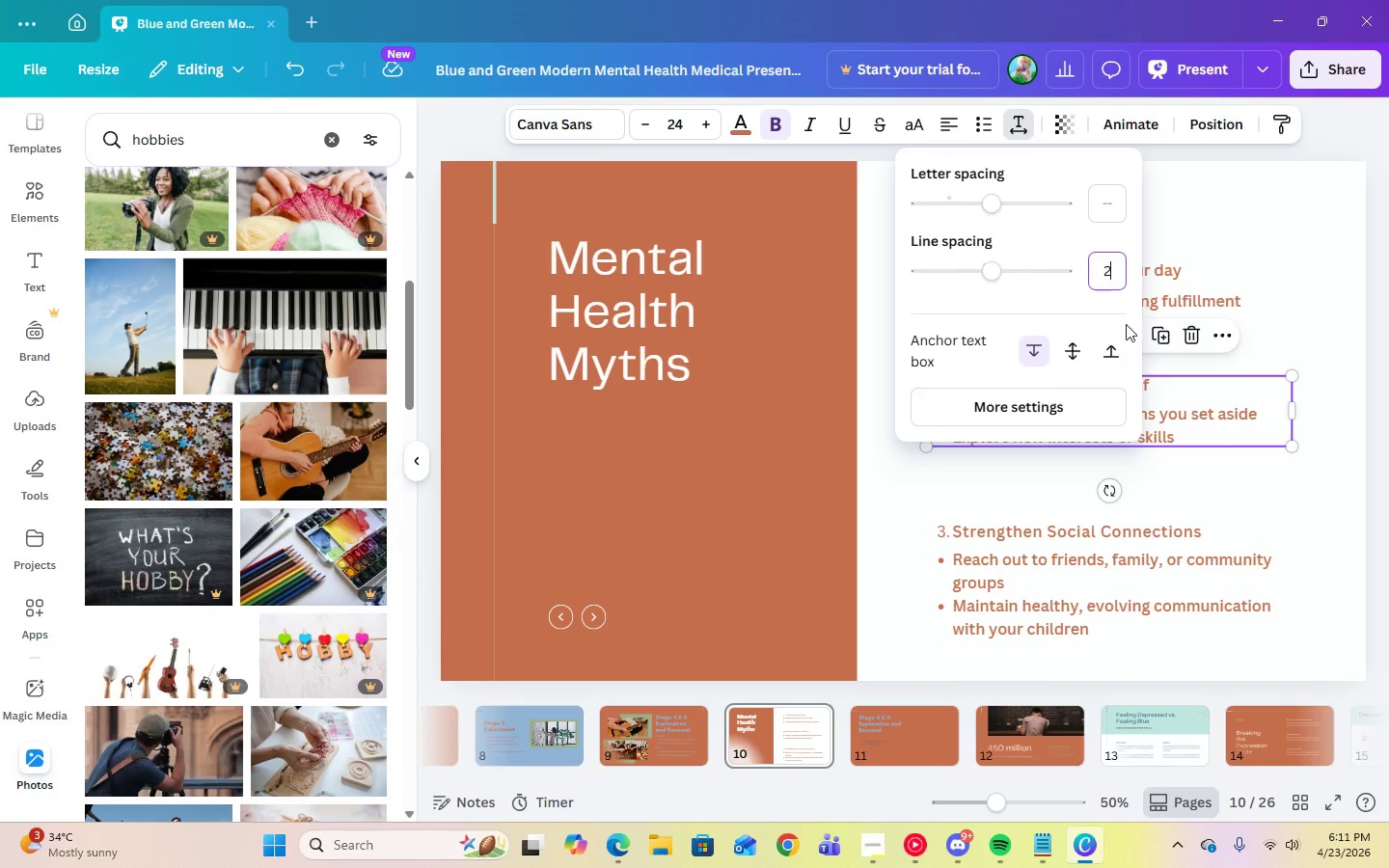 
key(Enter)
 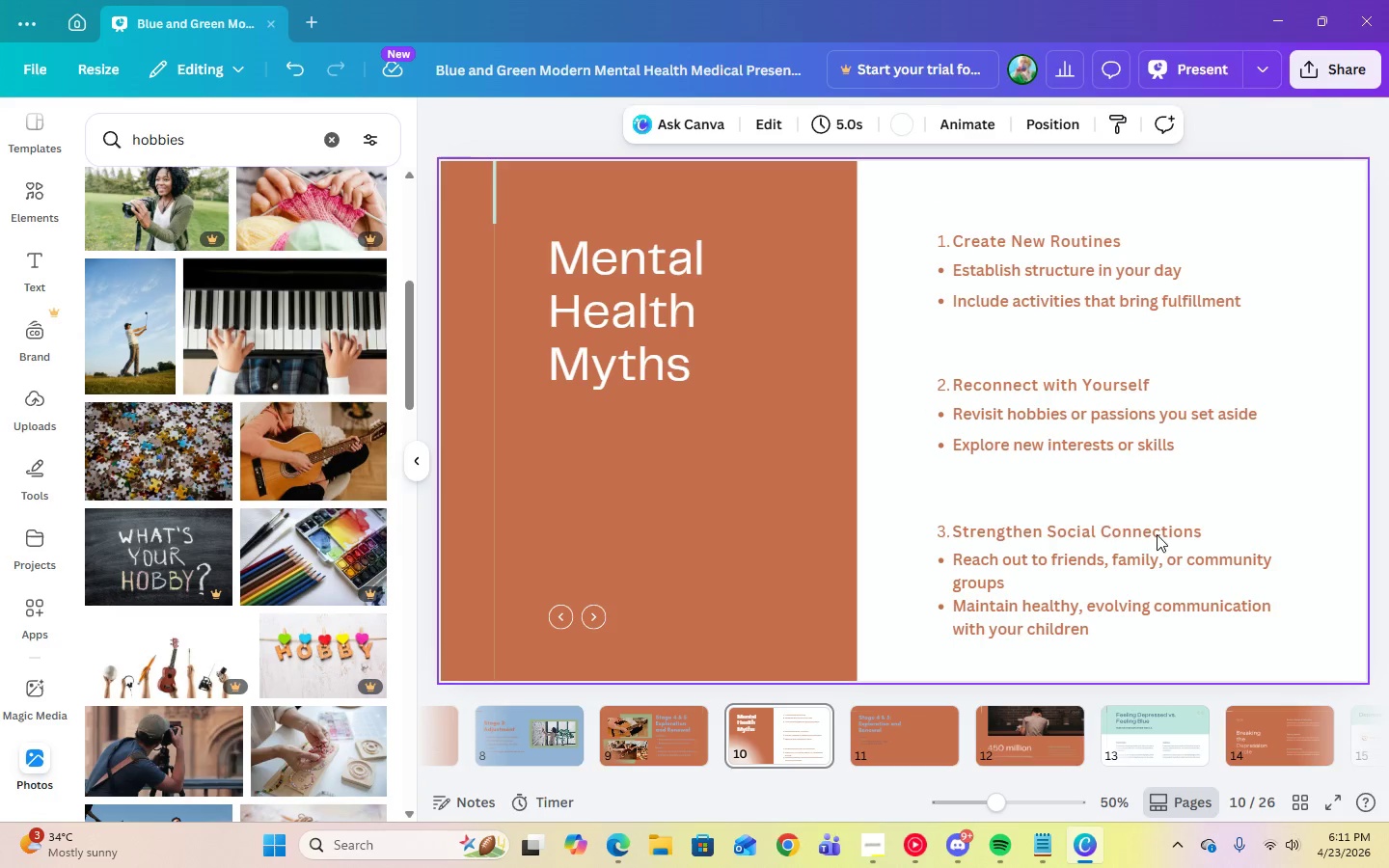 
double_click([1126, 542])
 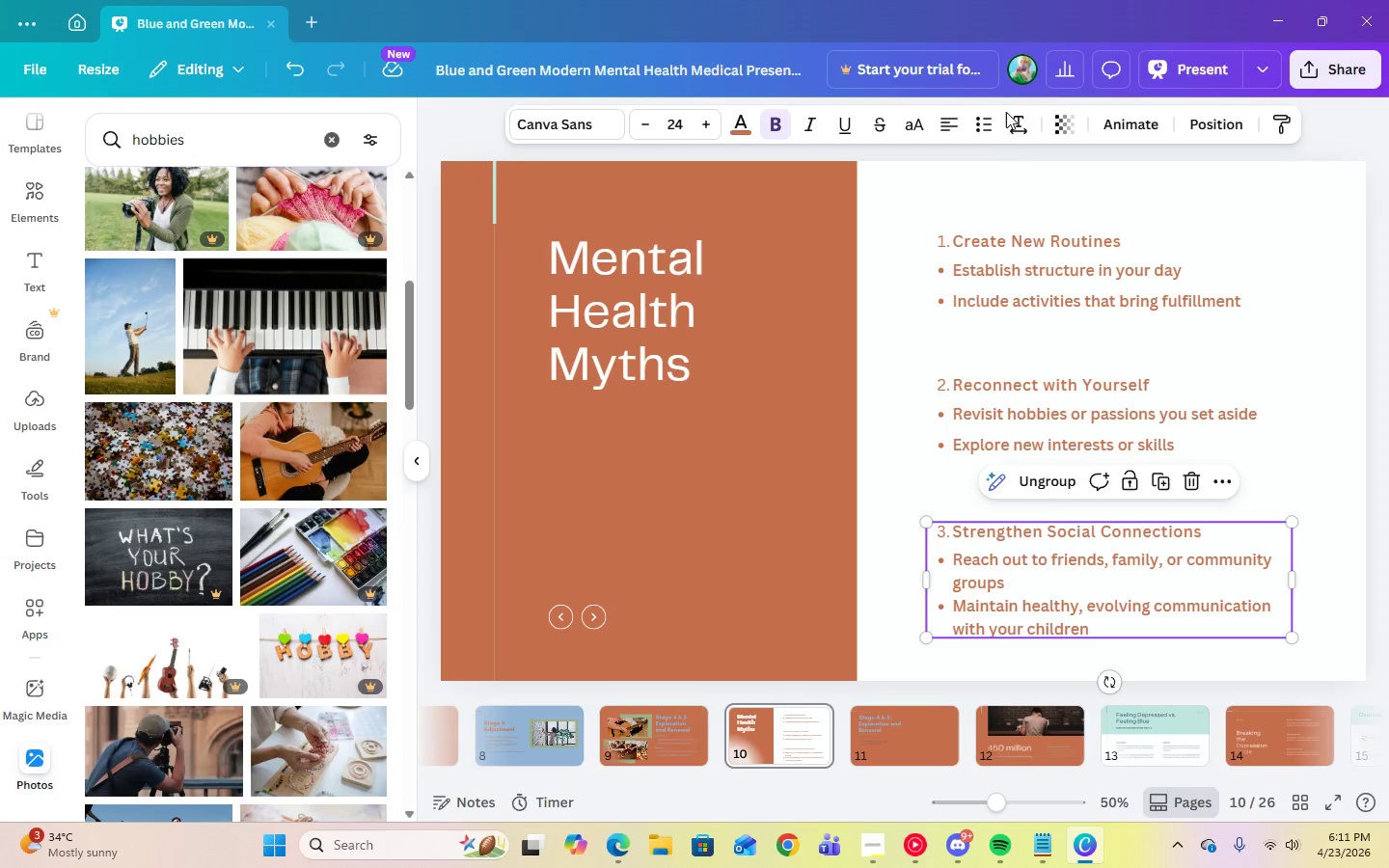 
left_click([1014, 133])
 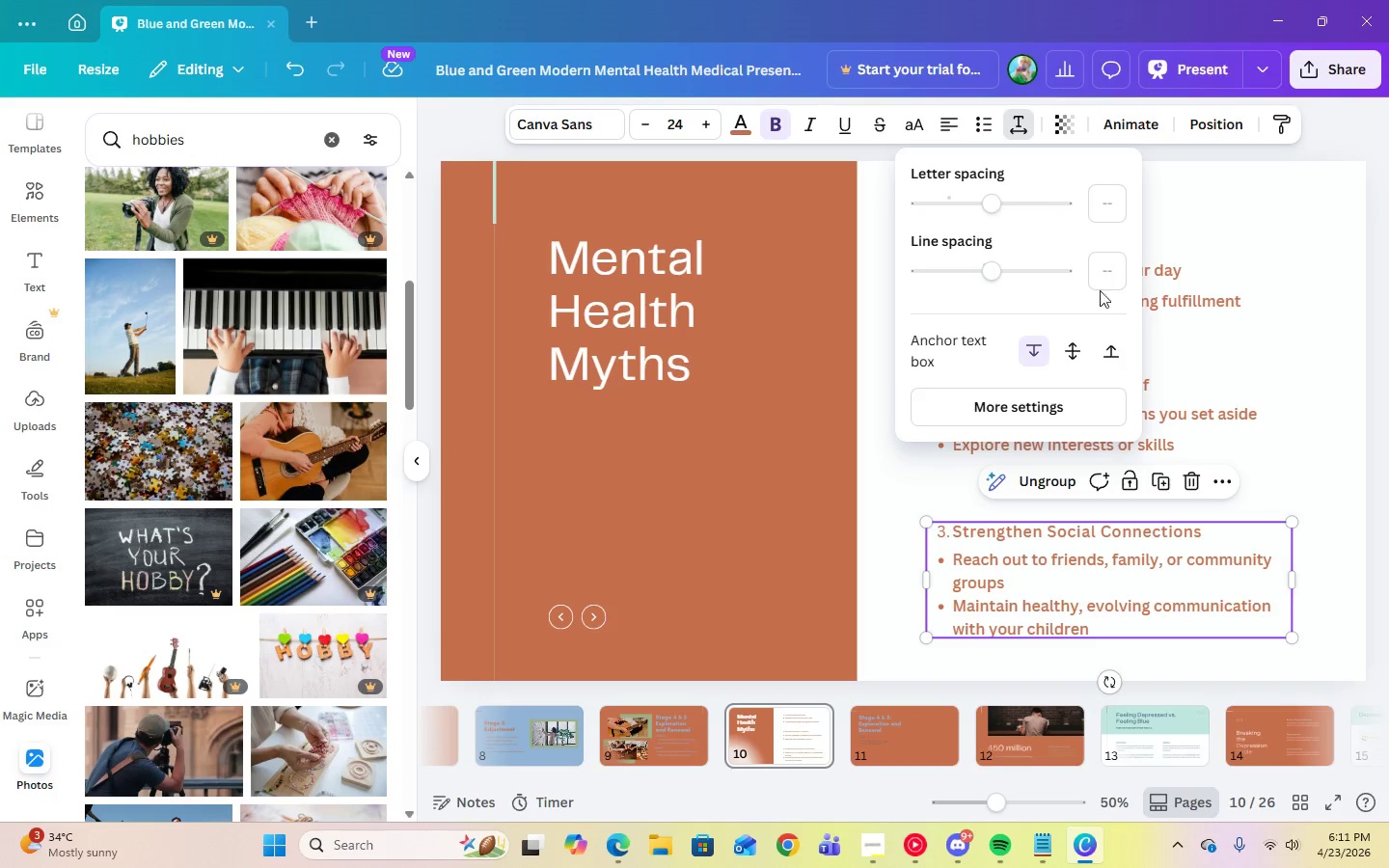 
left_click([1100, 282])
 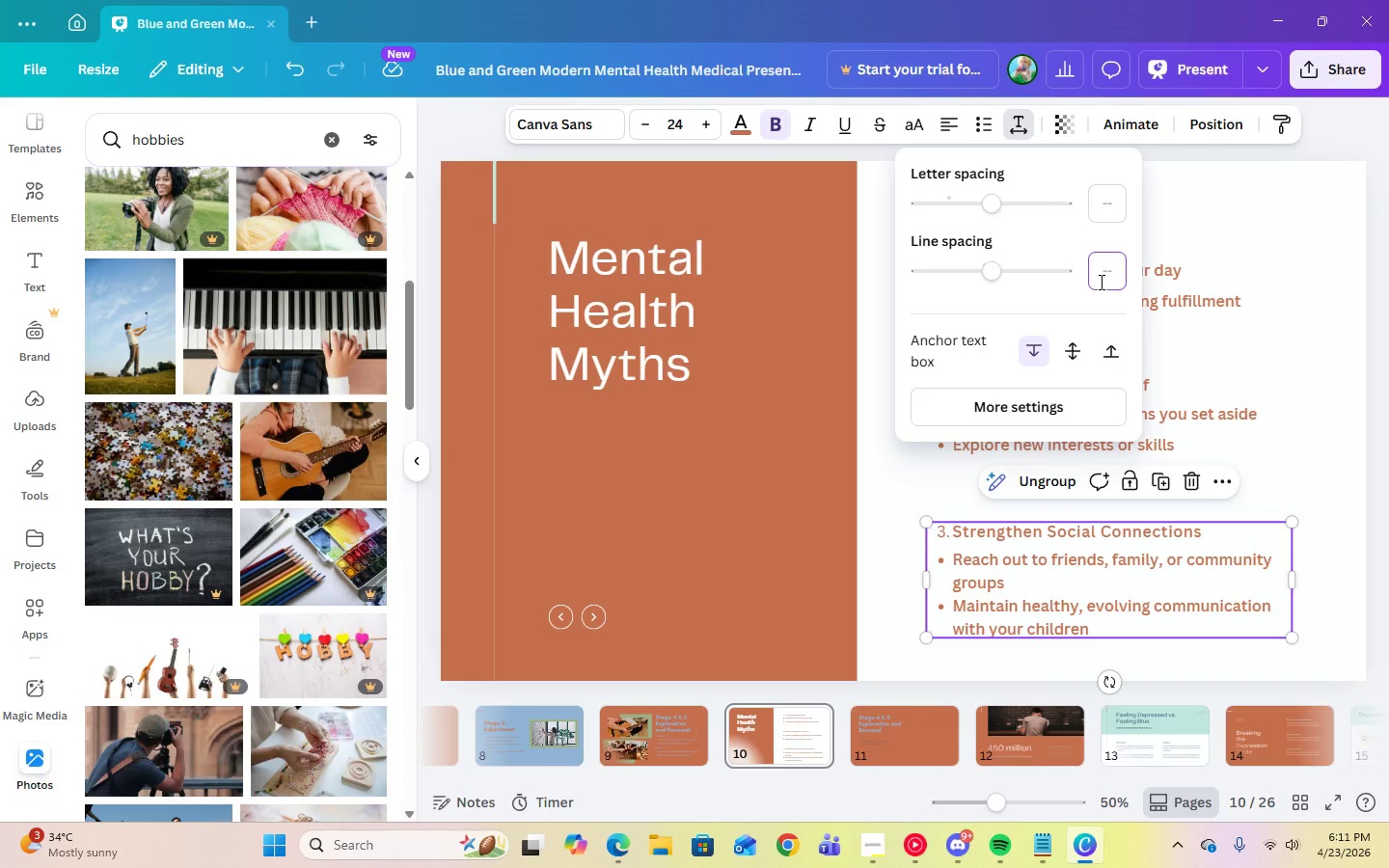 
key(Numpad2)
 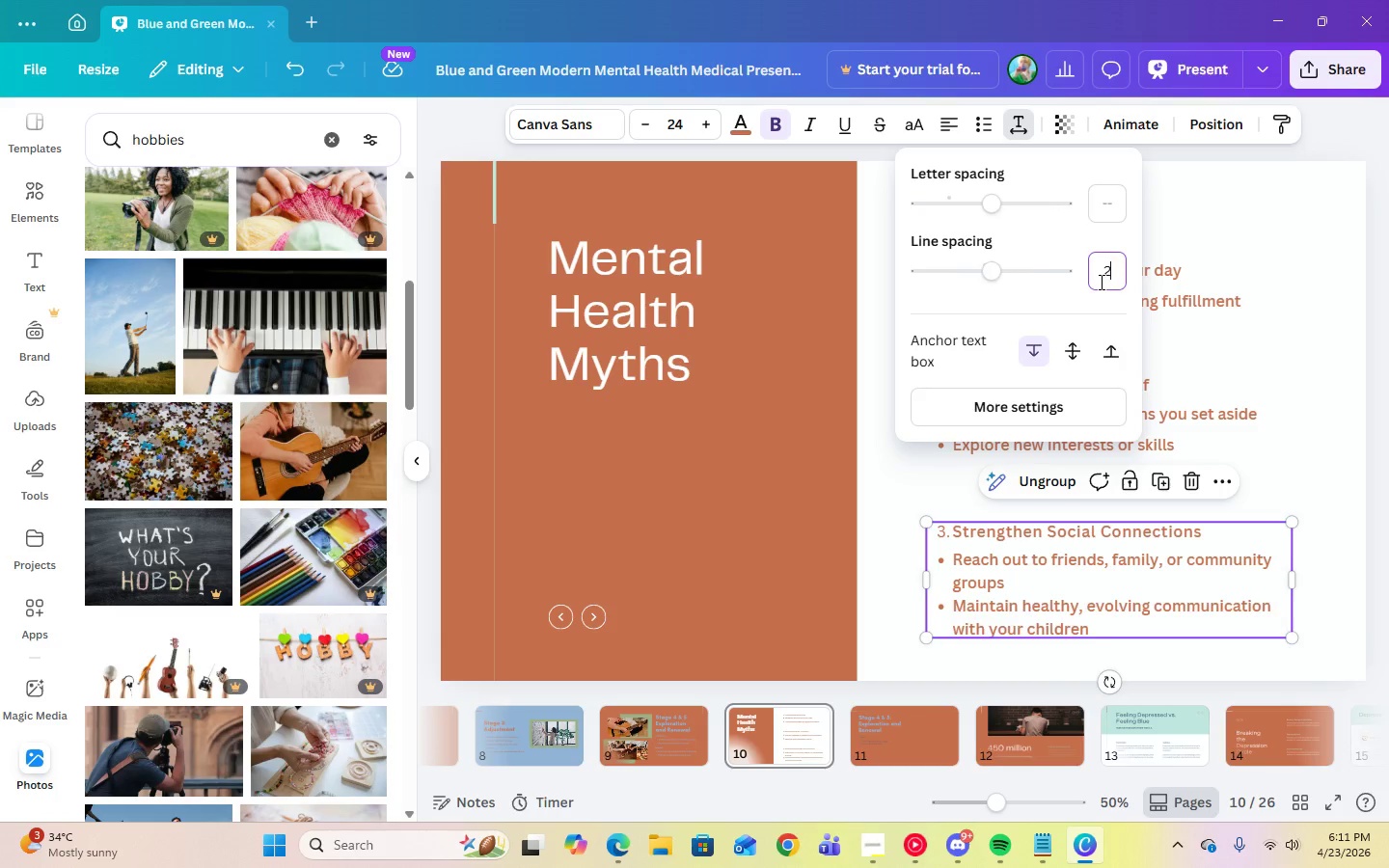 
key(Enter)
 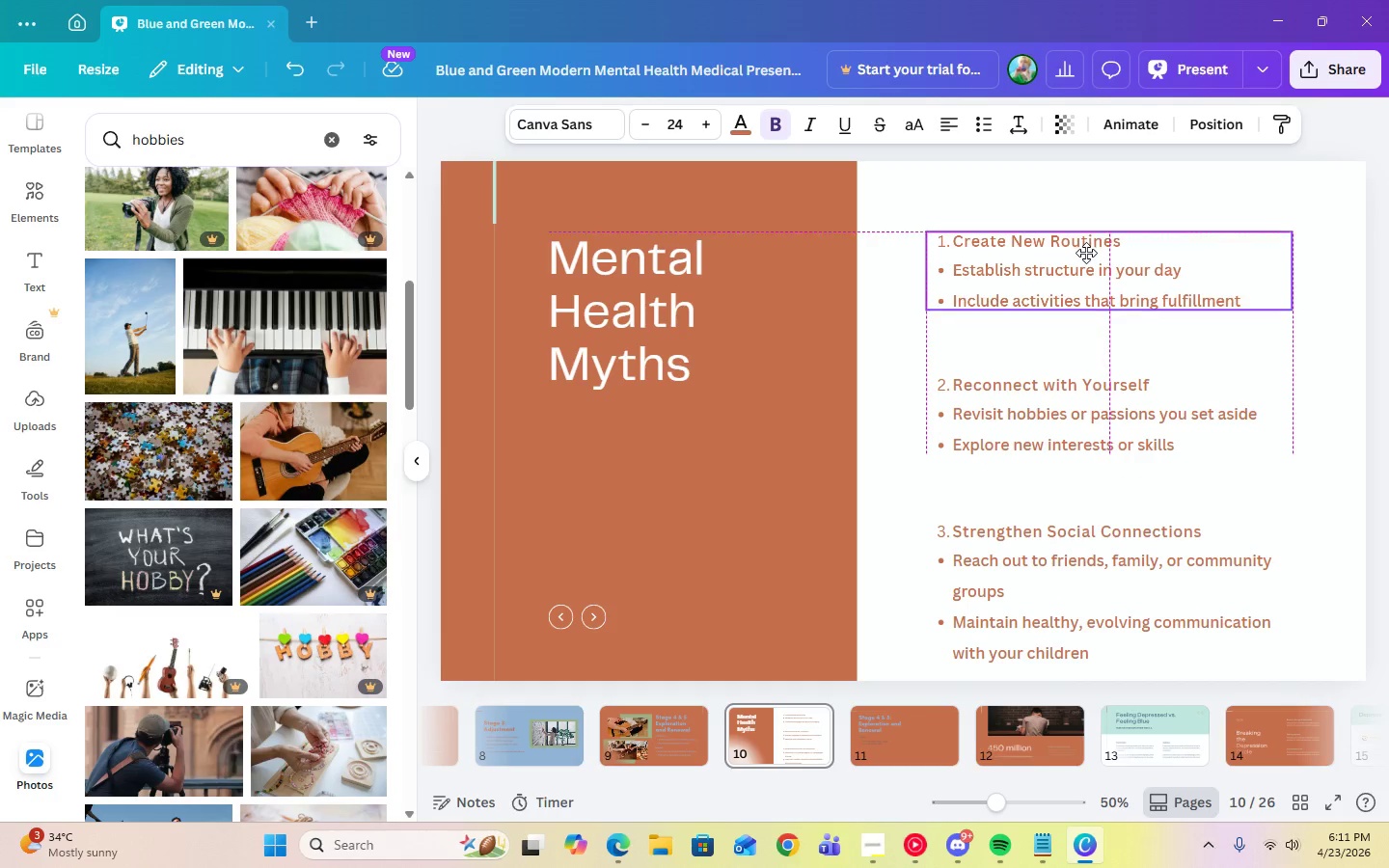 
left_click_drag(start_coordinate=[1032, 374], to_coordinate=[1032, 365])
 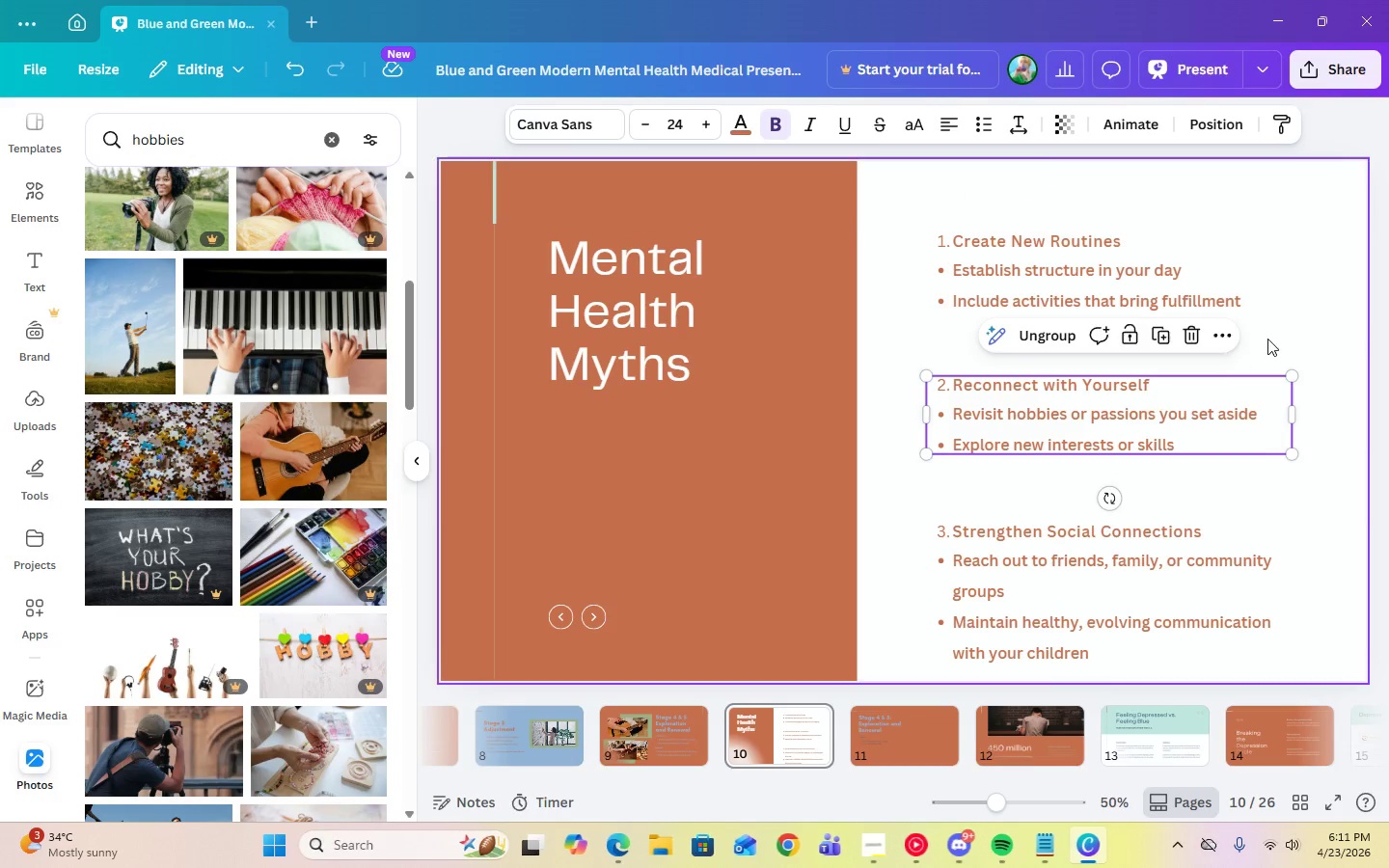 
left_click([1267, 339])
 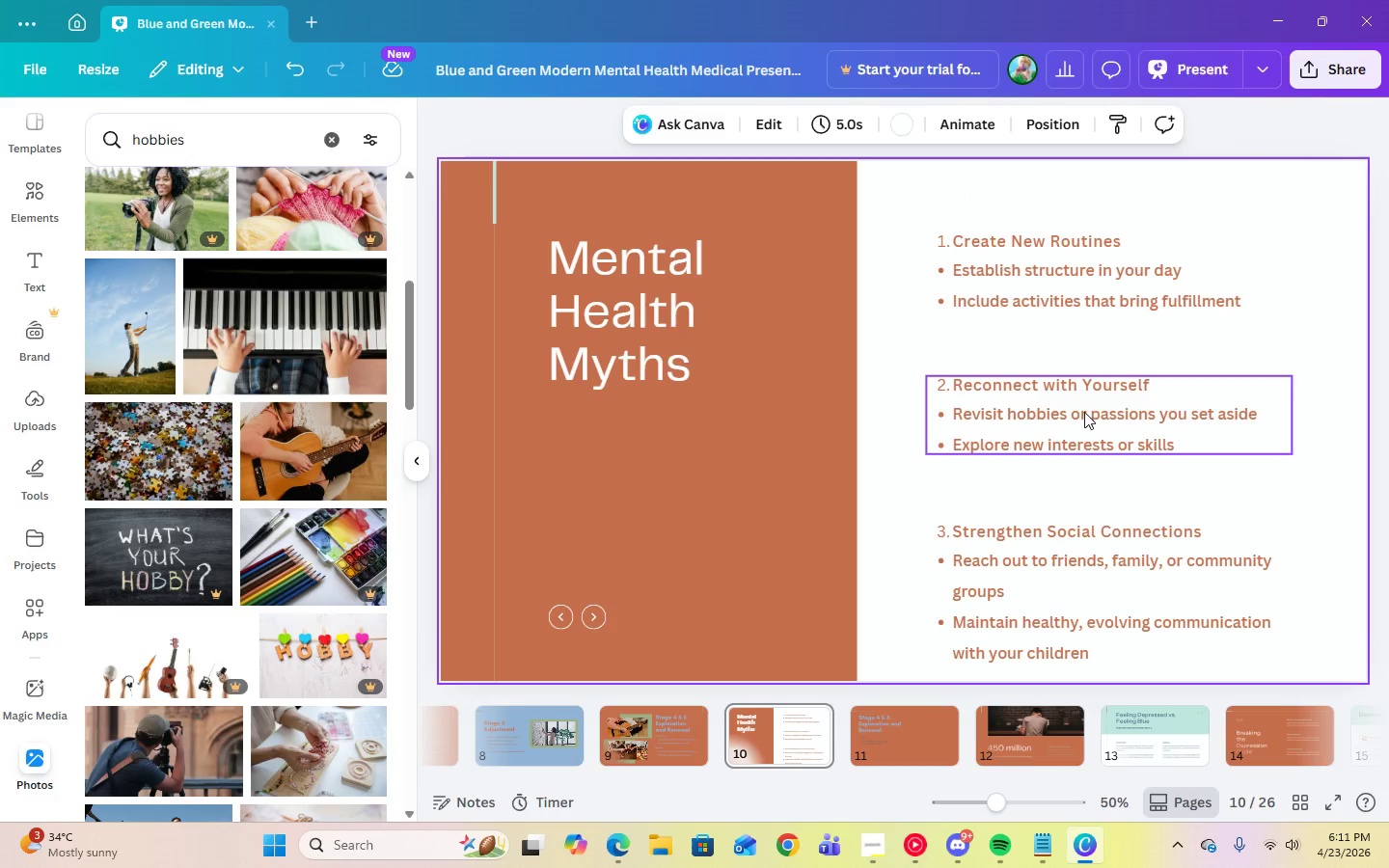 
left_click_drag(start_coordinate=[1082, 408], to_coordinate=[1080, 392])
 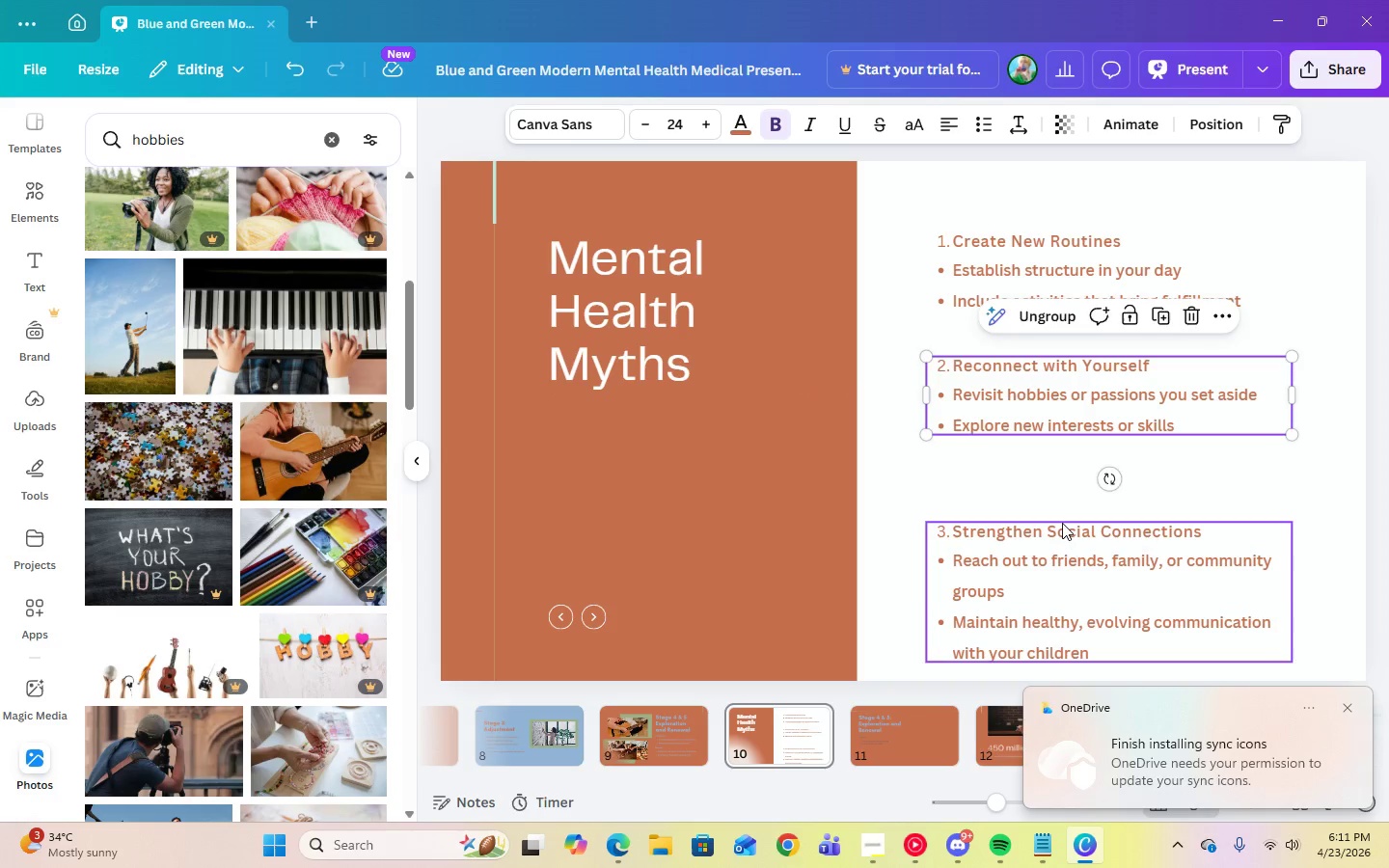 
left_click_drag(start_coordinate=[1062, 523], to_coordinate=[1064, 482])
 